 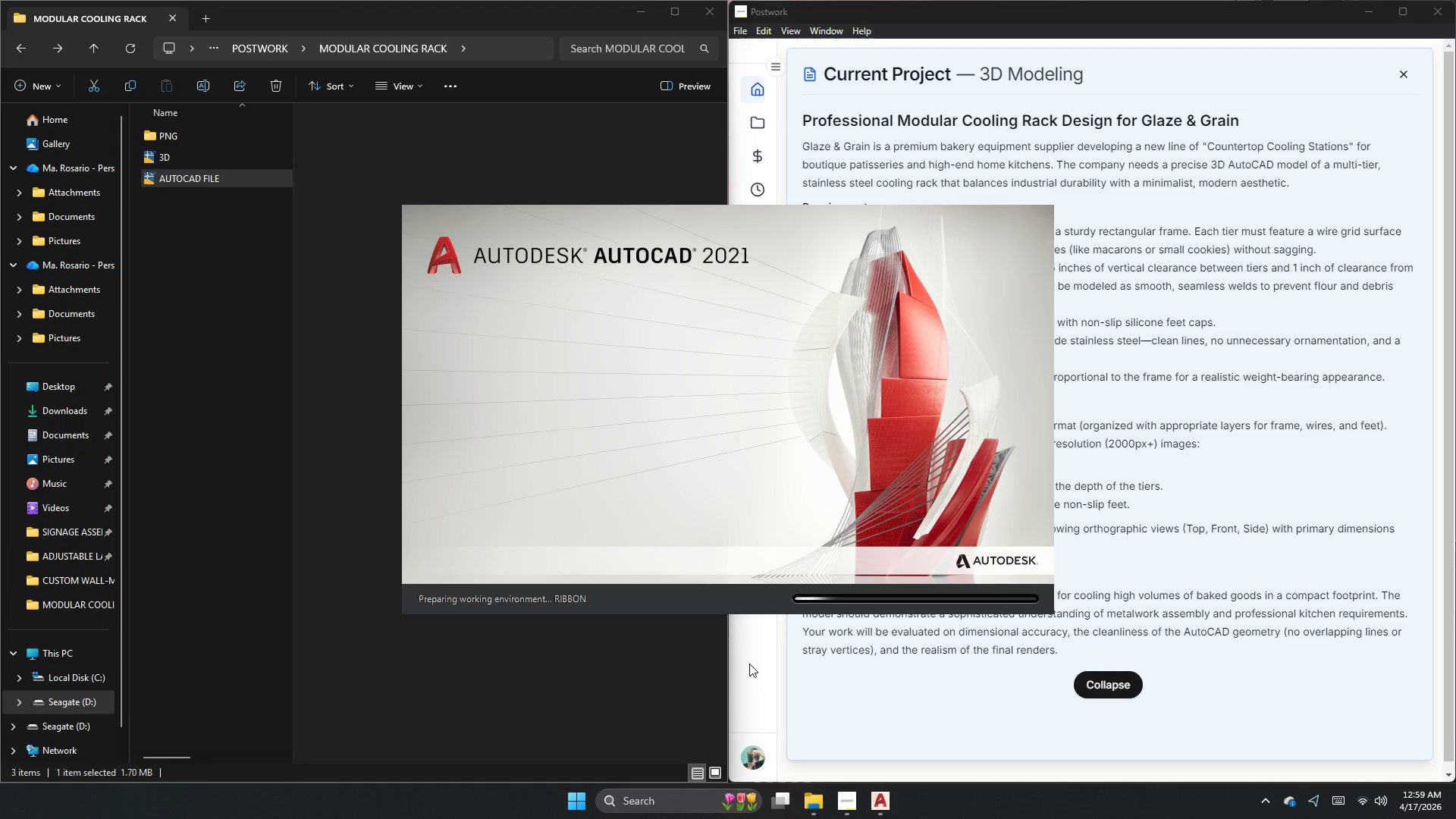 
key(X)
 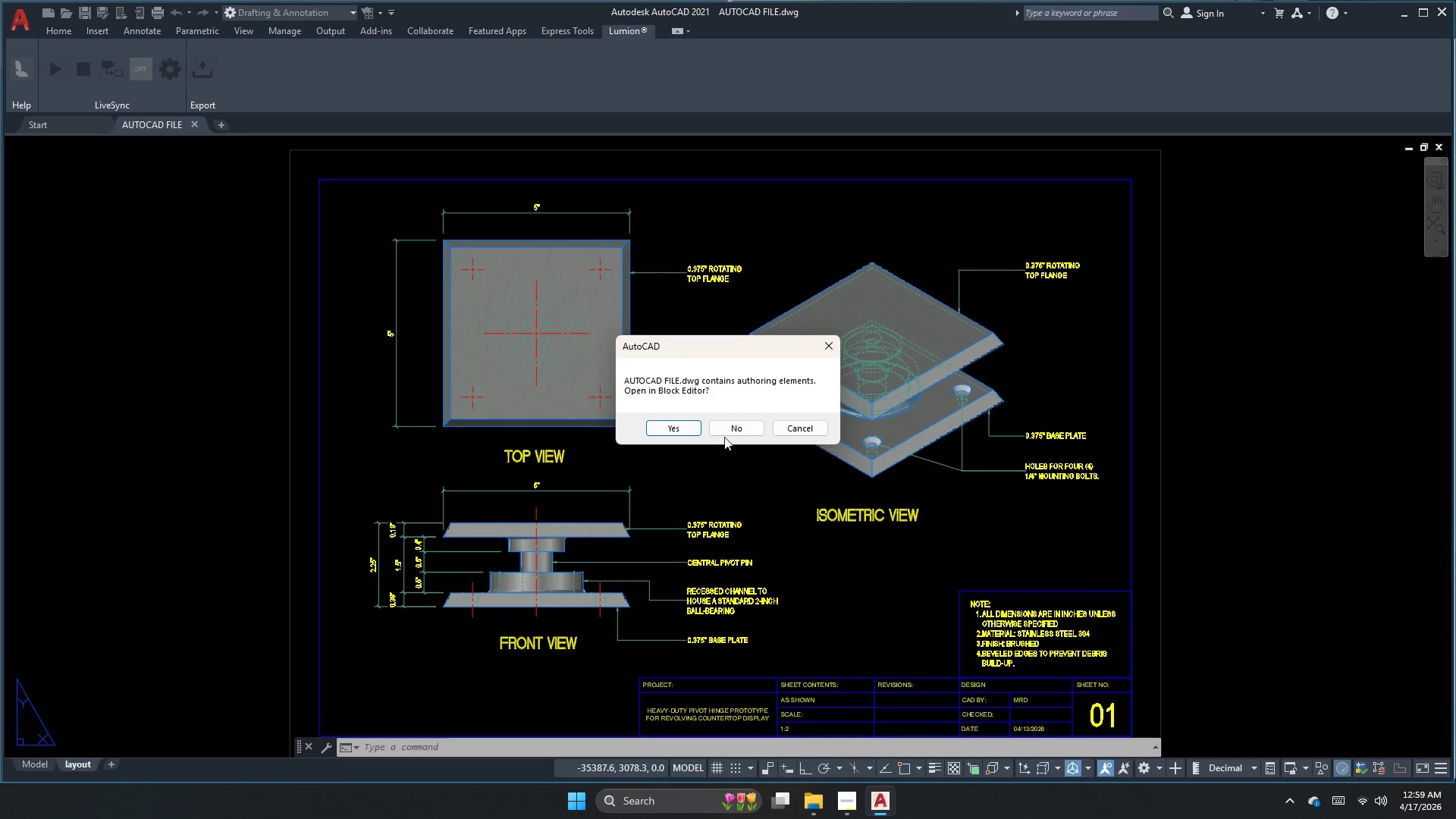 
left_click([719, 427])
 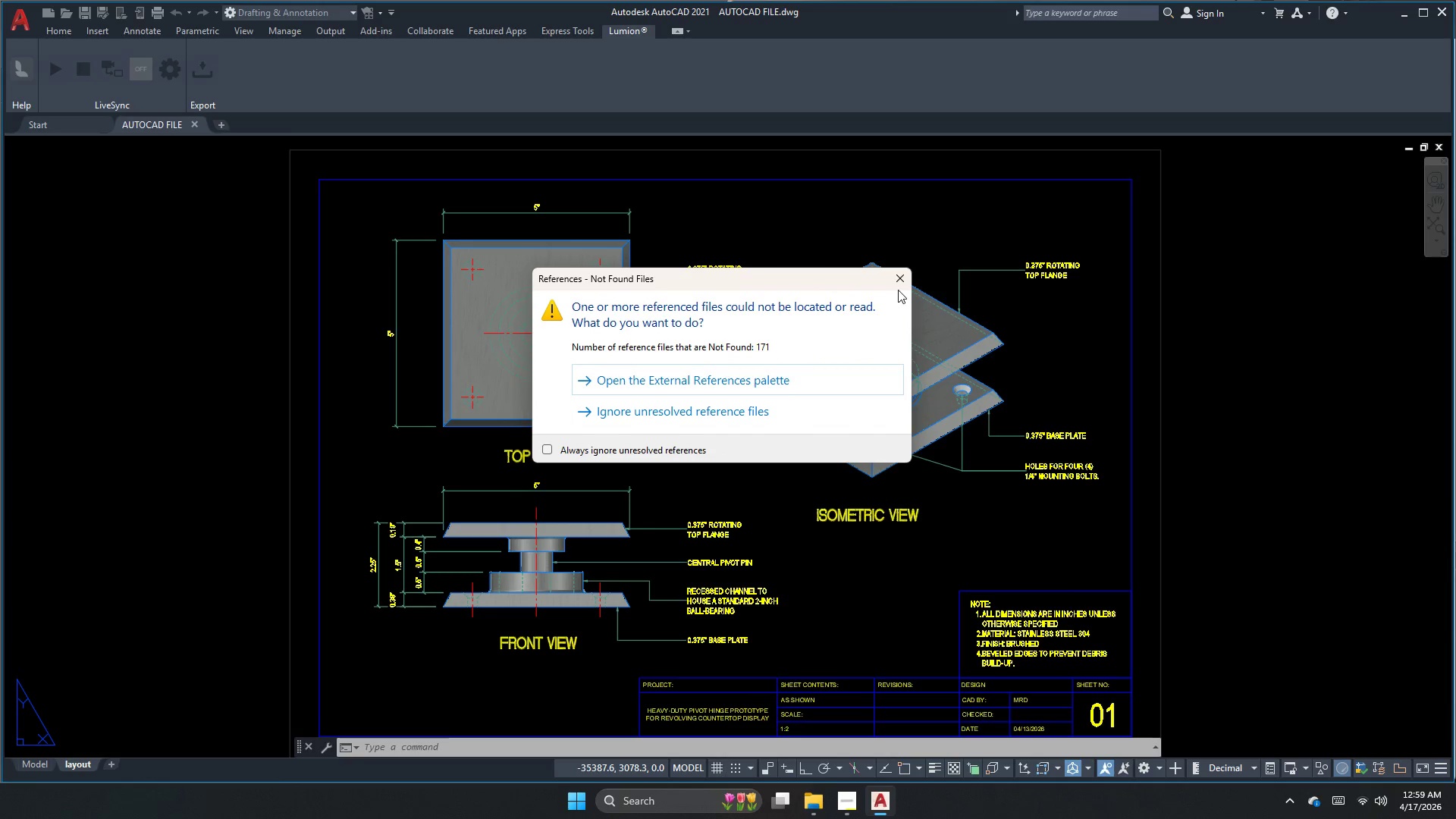 
key(Escape)
 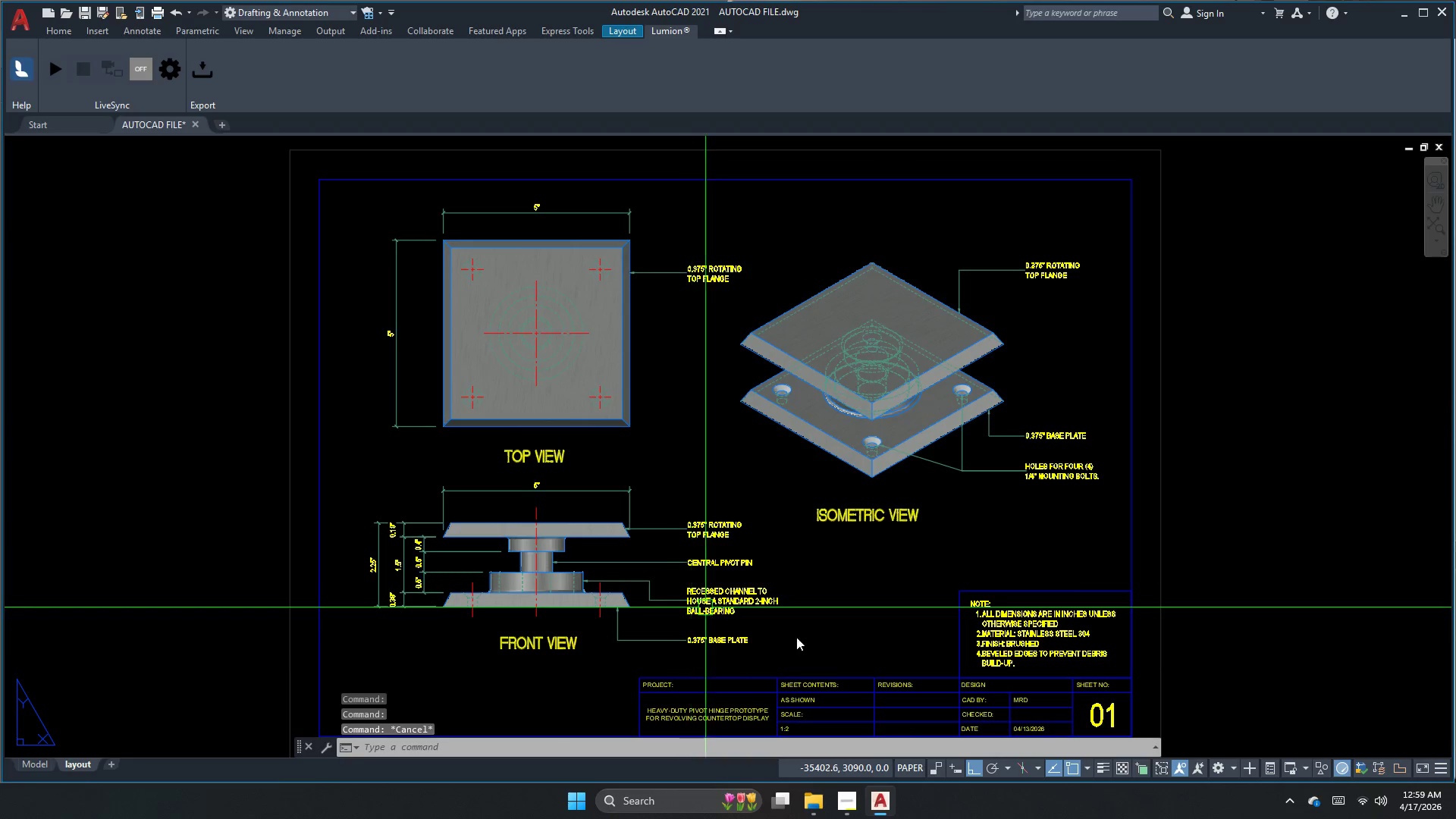 
left_click_drag(start_coordinate=[901, 650], to_coordinate=[886, 619])
 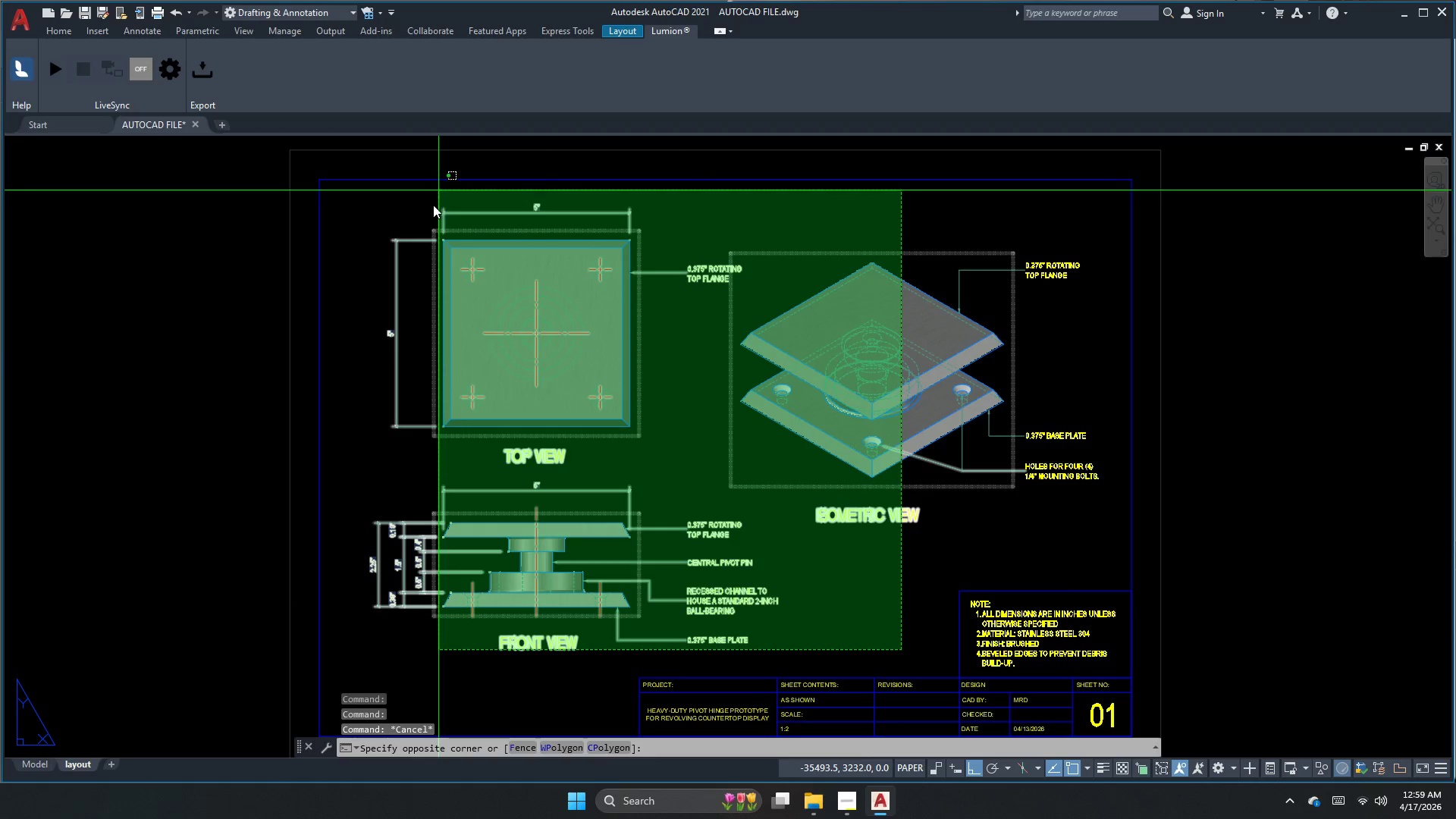 
left_click([408, 215])
 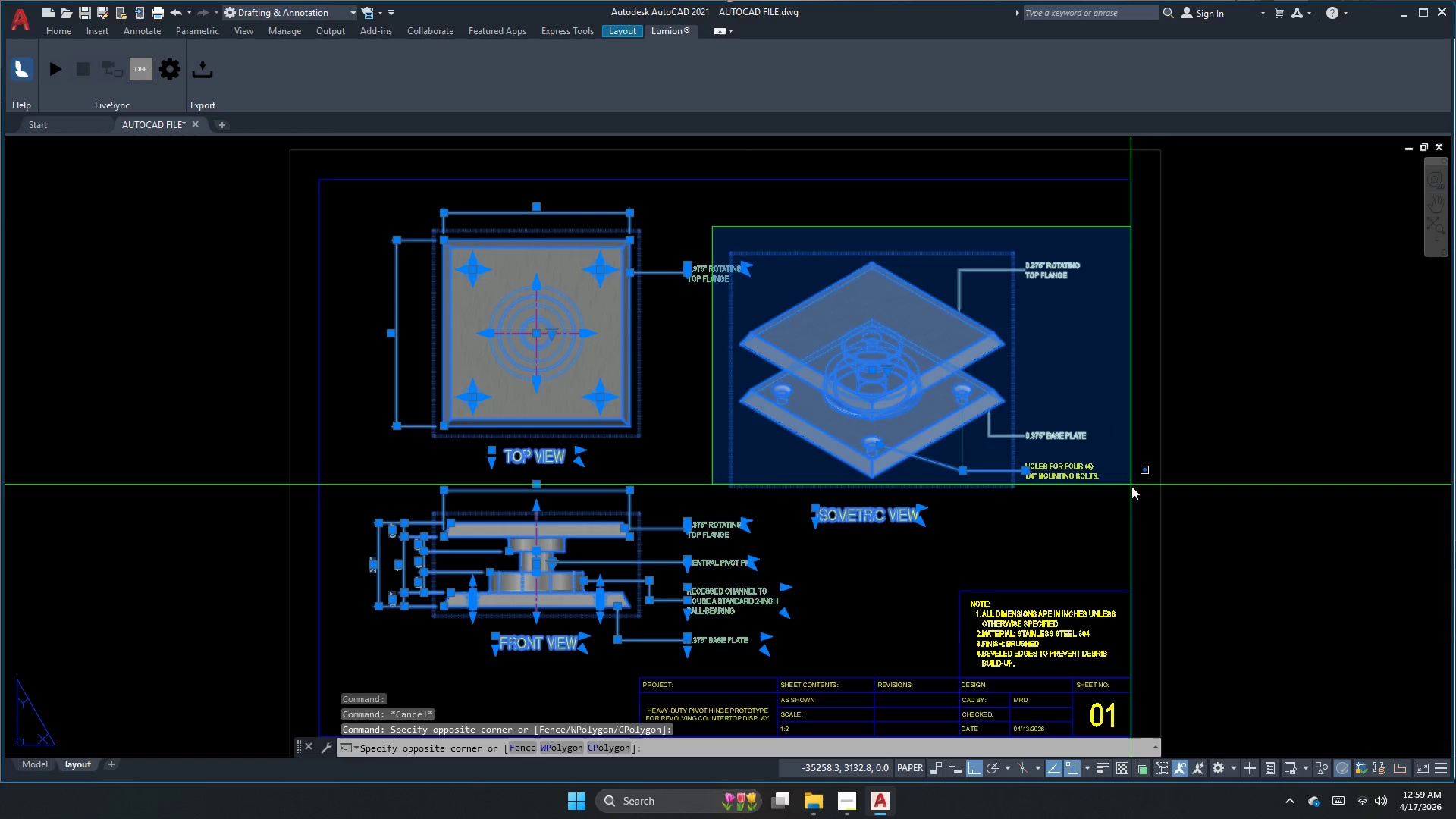 
key(M)
 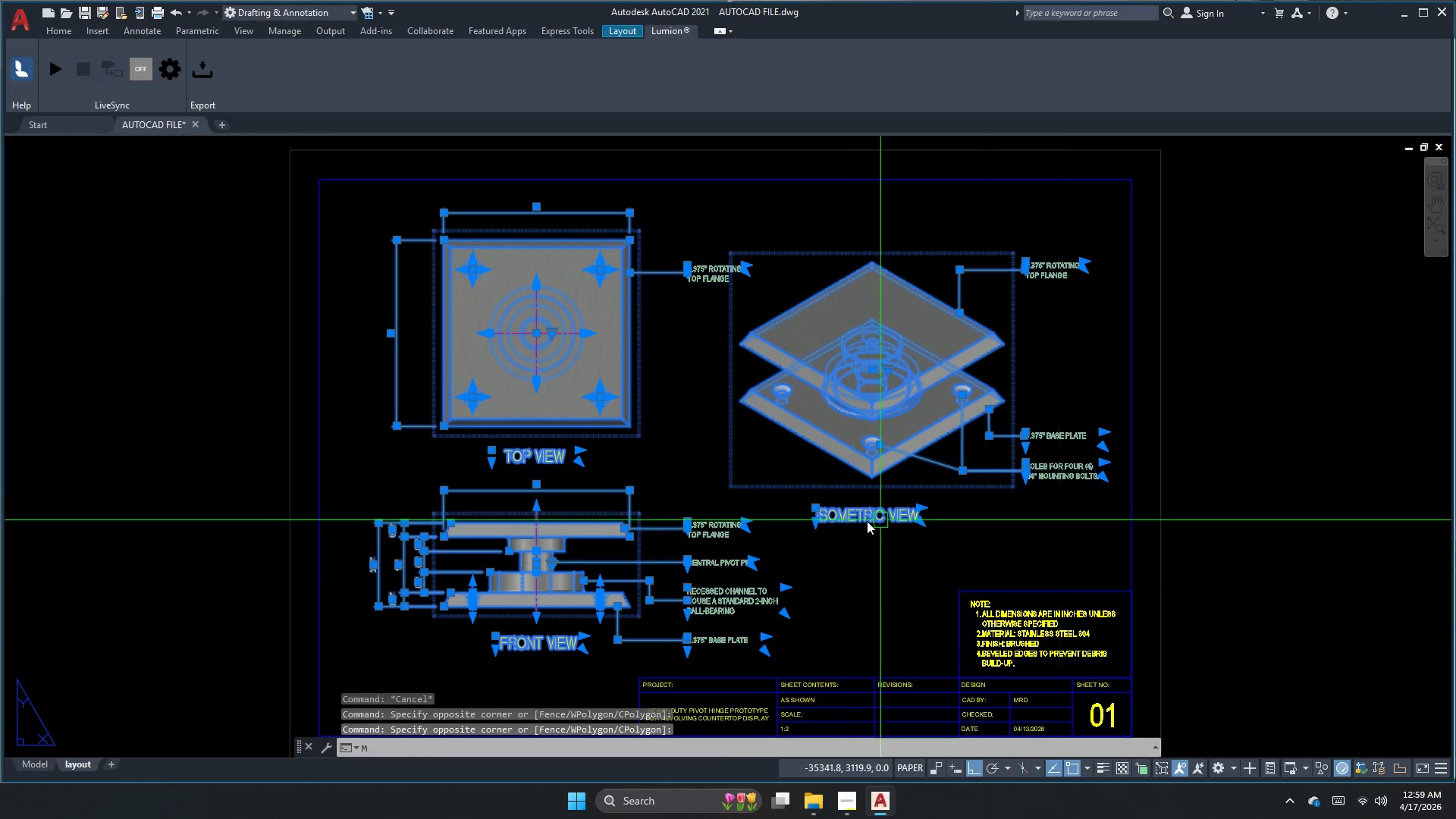 
key(Space)
 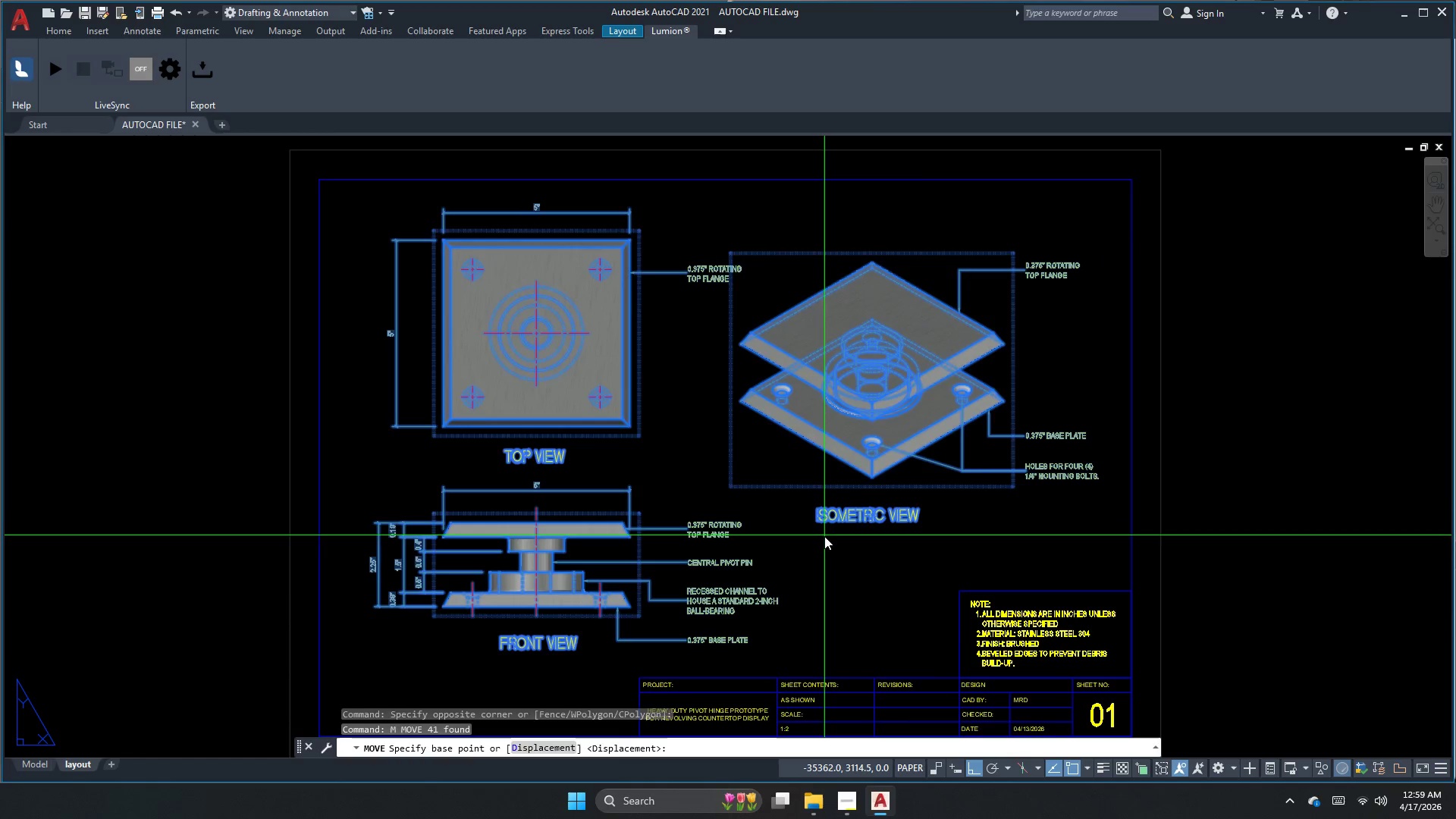 
left_click_drag(start_coordinate=[827, 538], to_coordinate=[837, 539])
 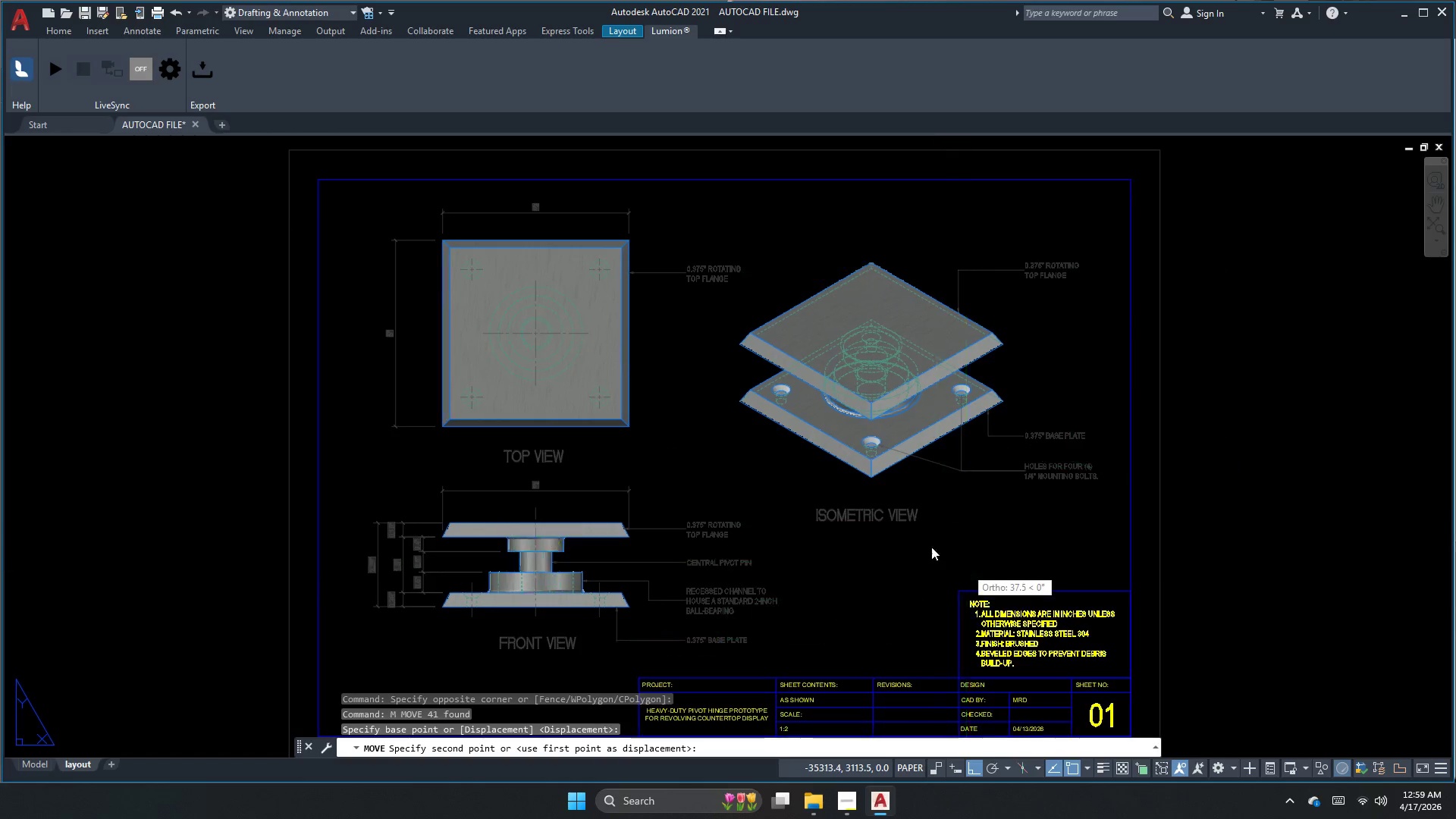 
scroll: coordinate [648, 466], scroll_direction: down, amount: 3.0
 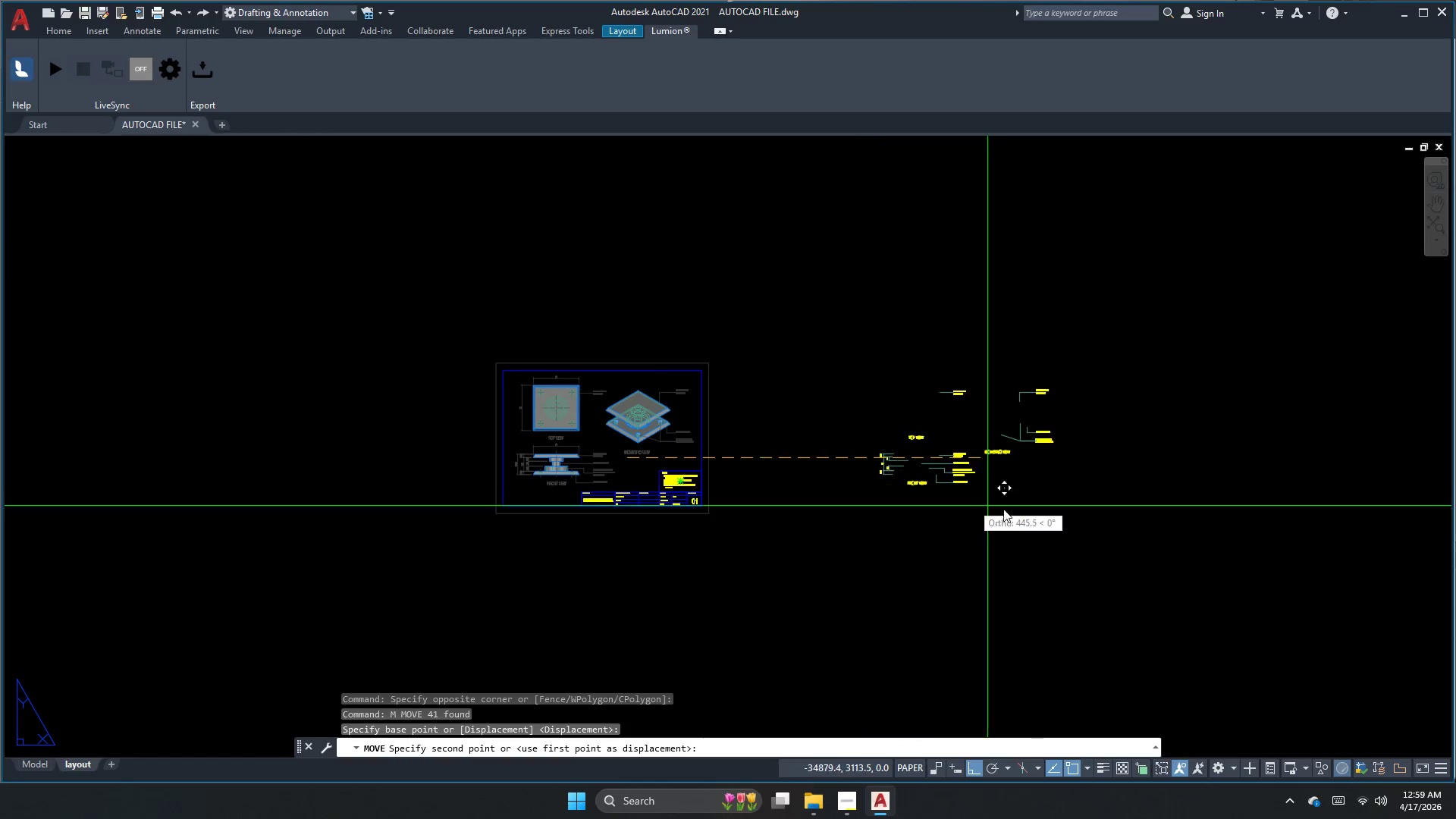 
left_click([1014, 510])
 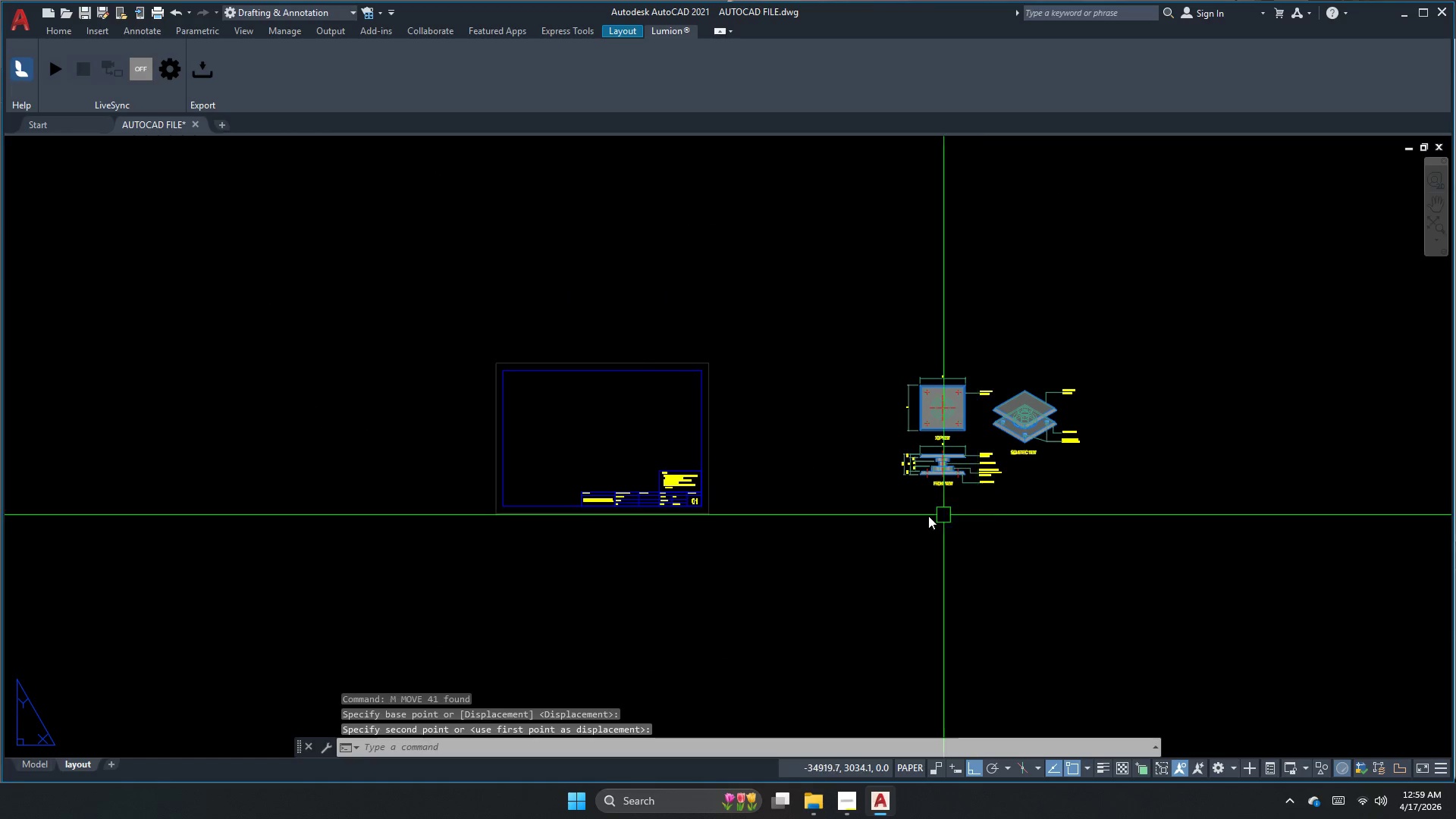 
key(Escape)
 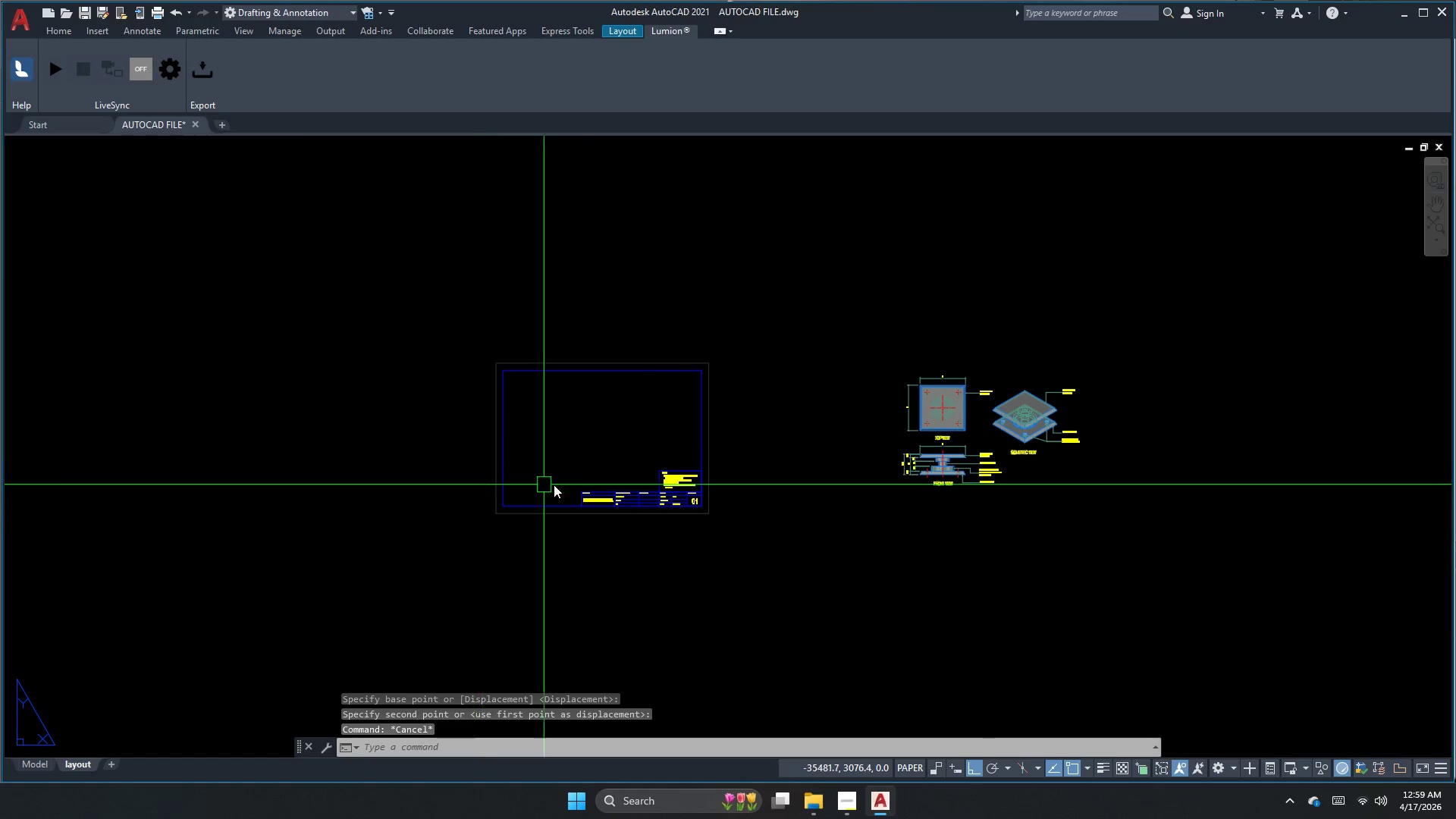 
scroll: coordinate [582, 485], scroll_direction: up, amount: 2.0
 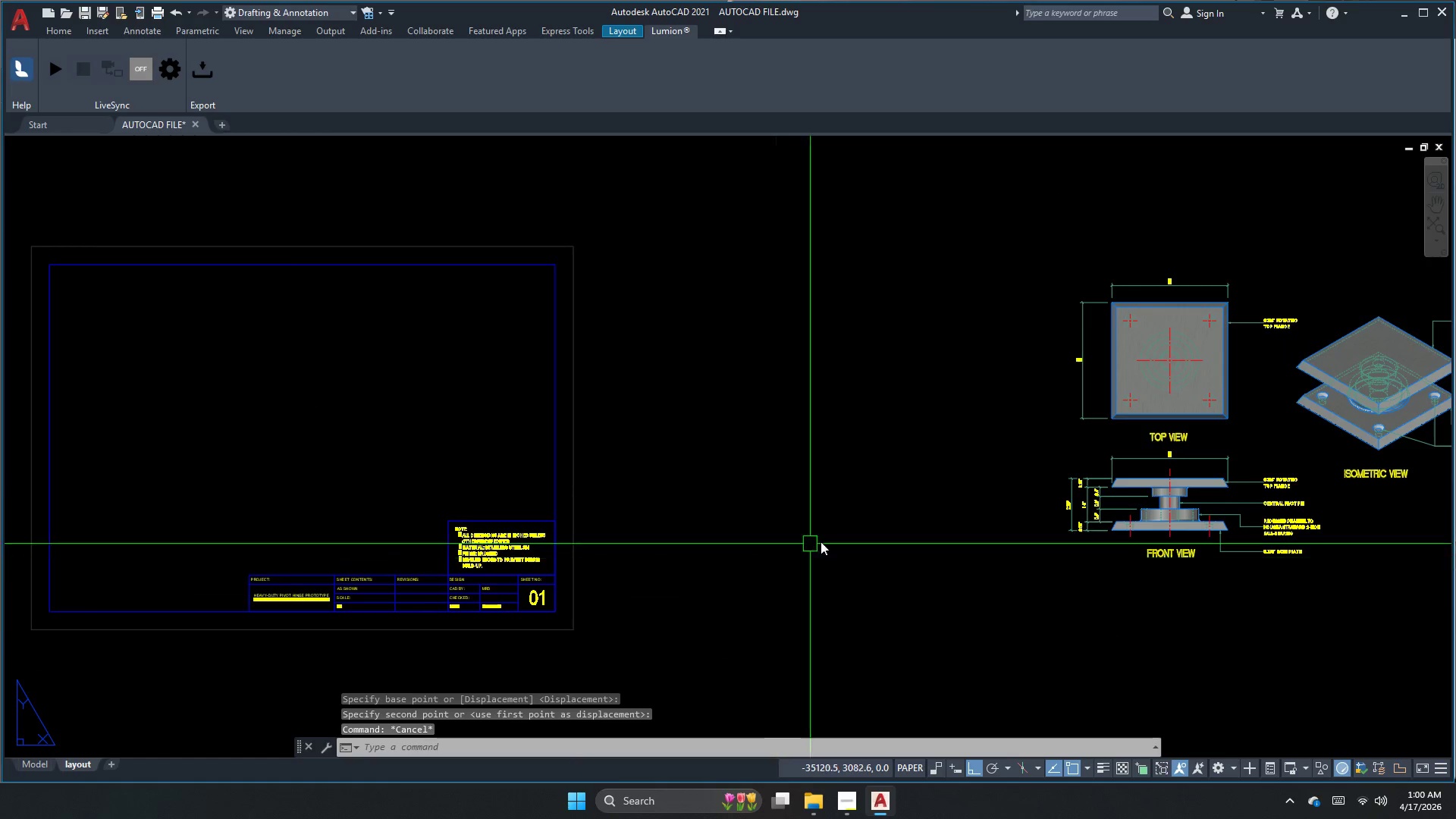 
key(Escape)
 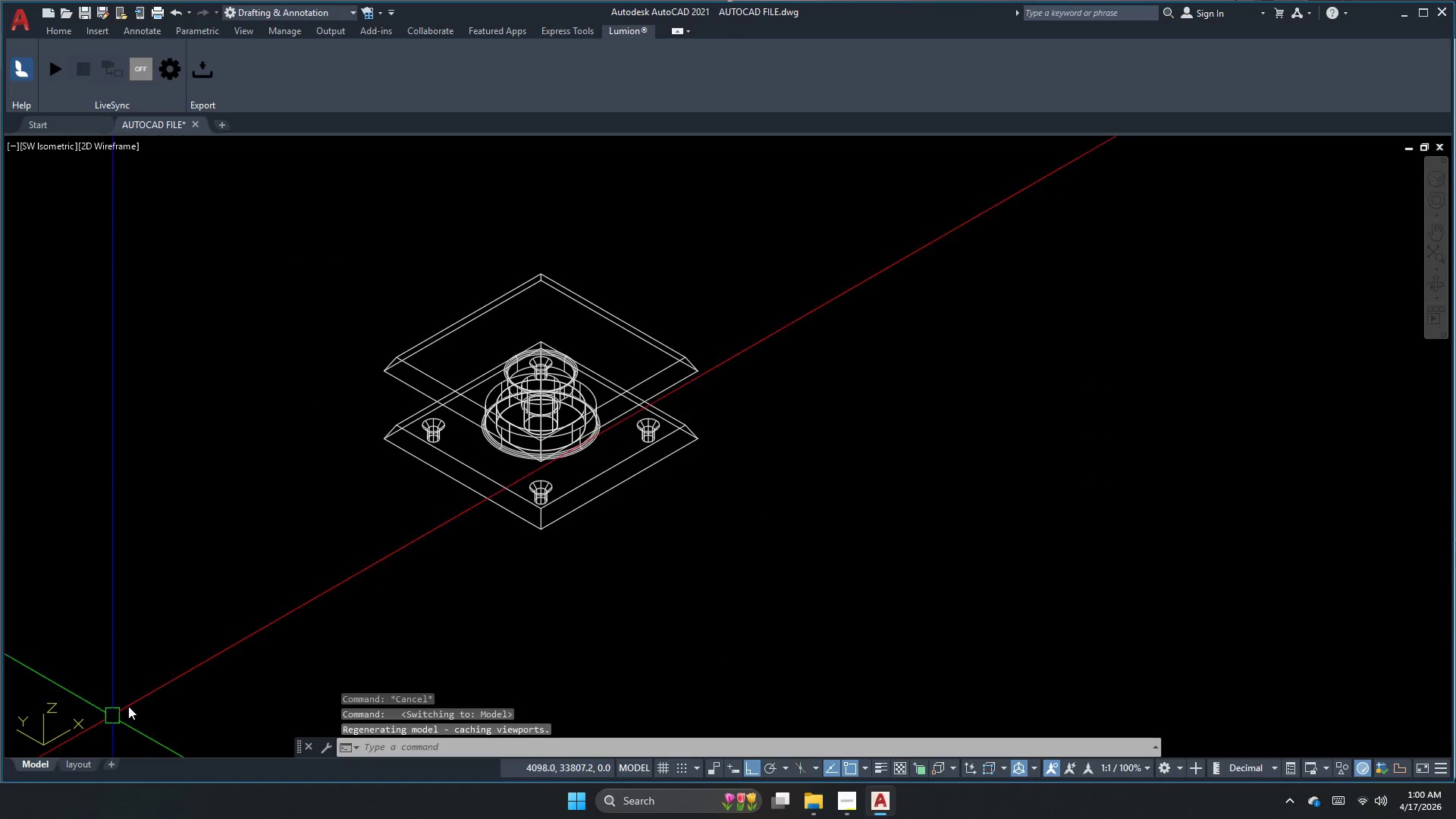 
left_click_drag(start_coordinate=[739, 574], to_coordinate=[682, 533])
 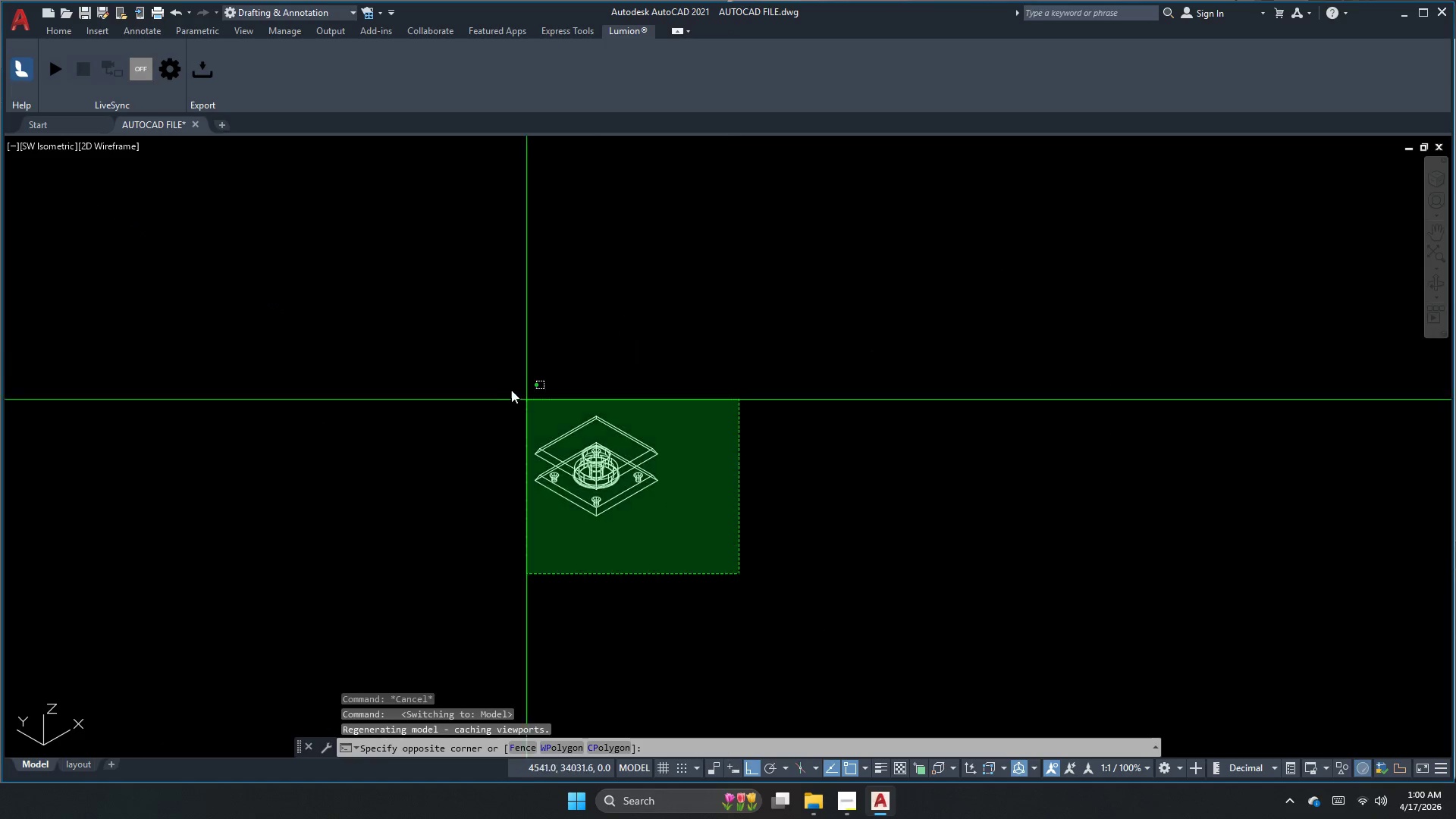 
double_click([506, 386])
 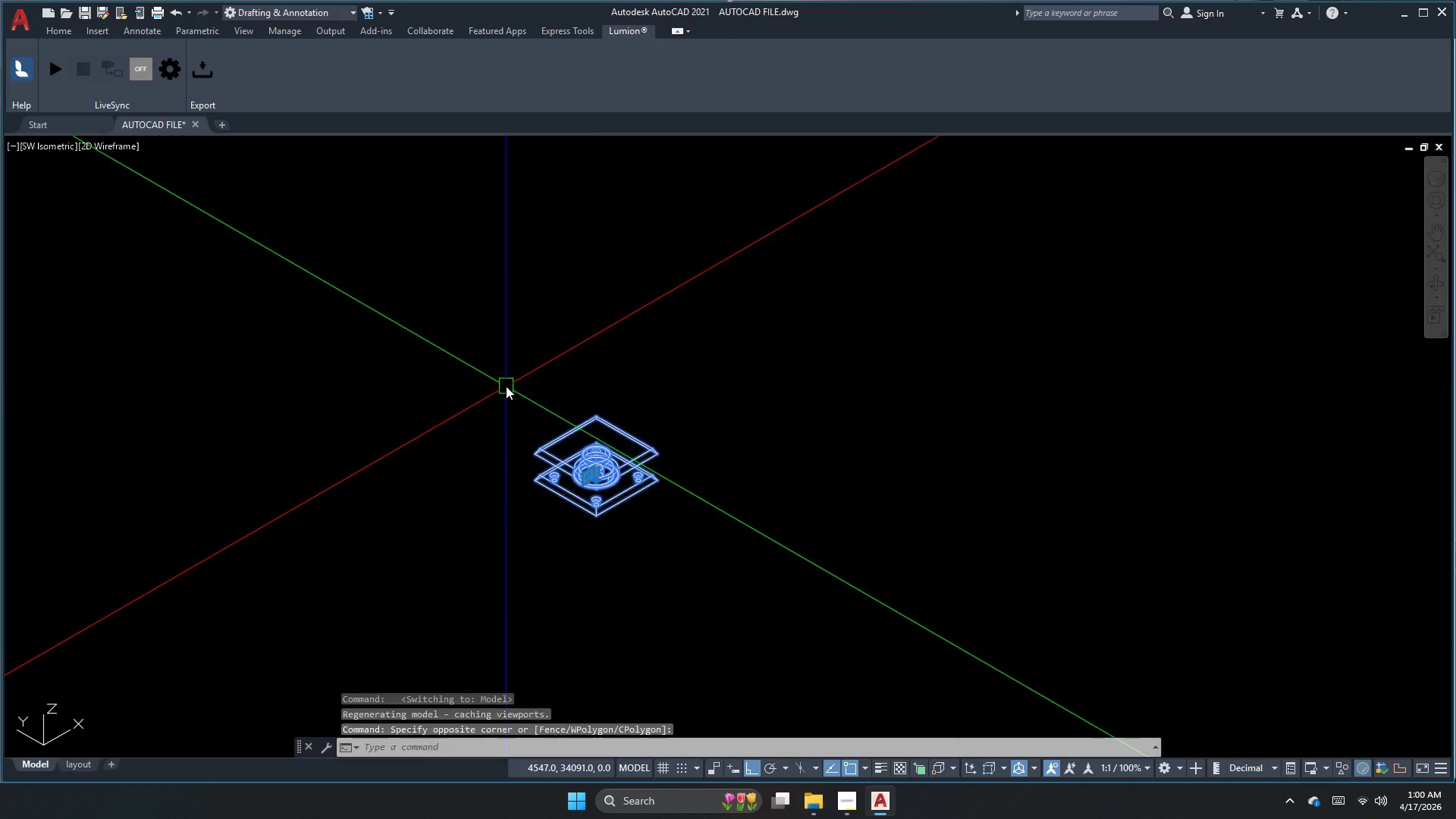 
scroll: coordinate [636, 510], scroll_direction: down, amount: 2.0
 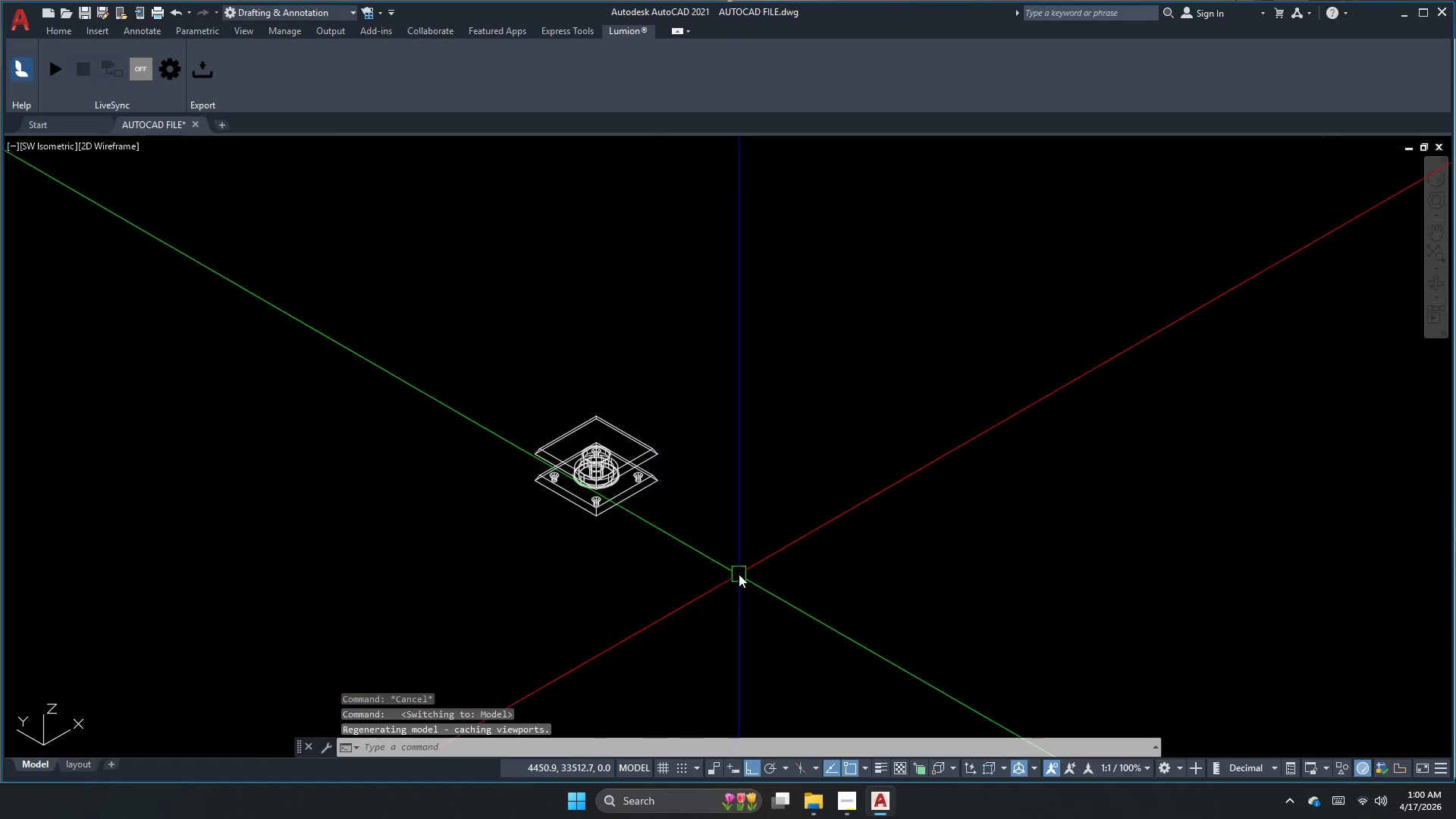 
key(E)
 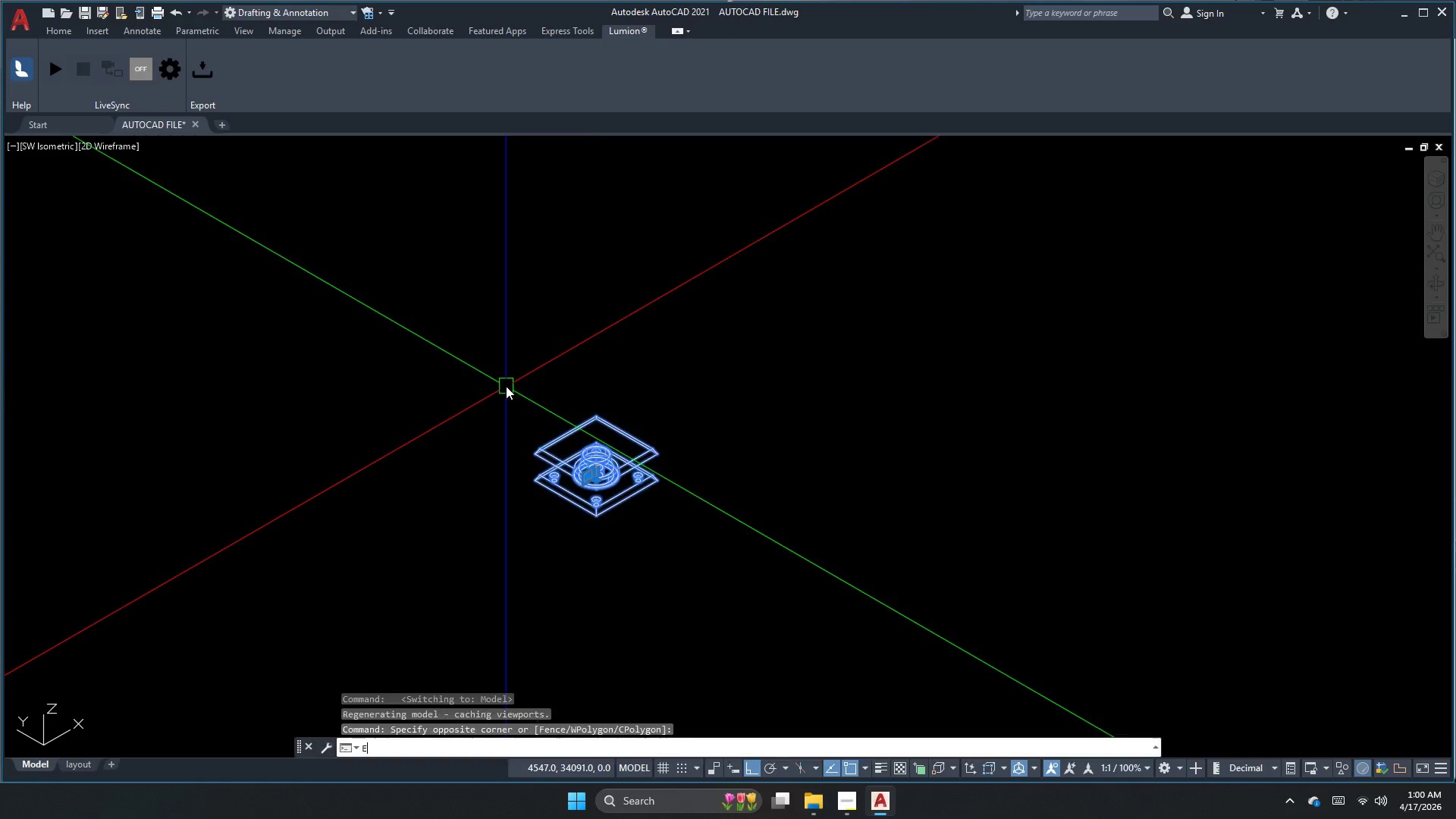 
key(Space)
 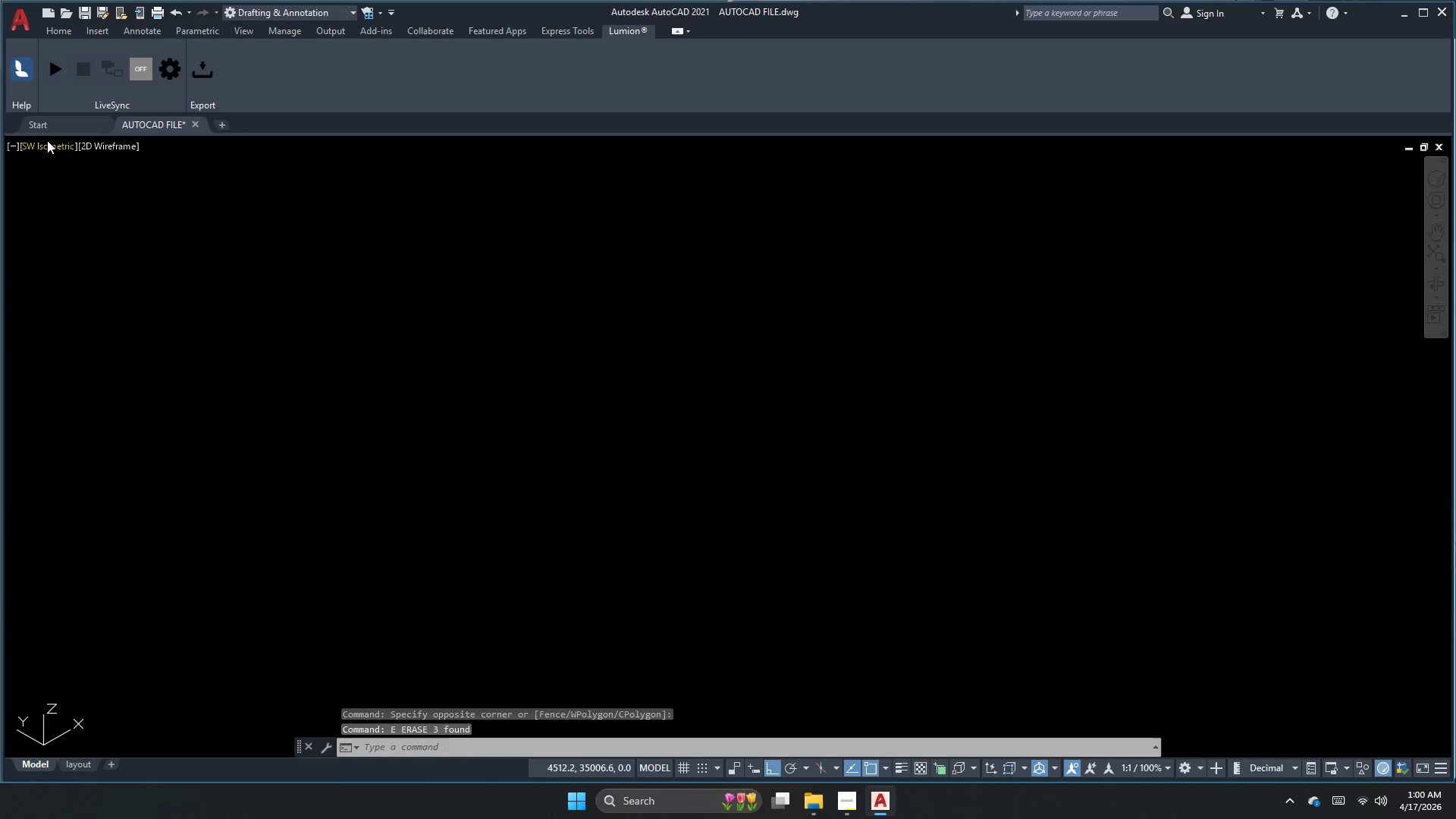 
left_click_drag(start_coordinate=[72, 173], to_coordinate=[80, 184])
 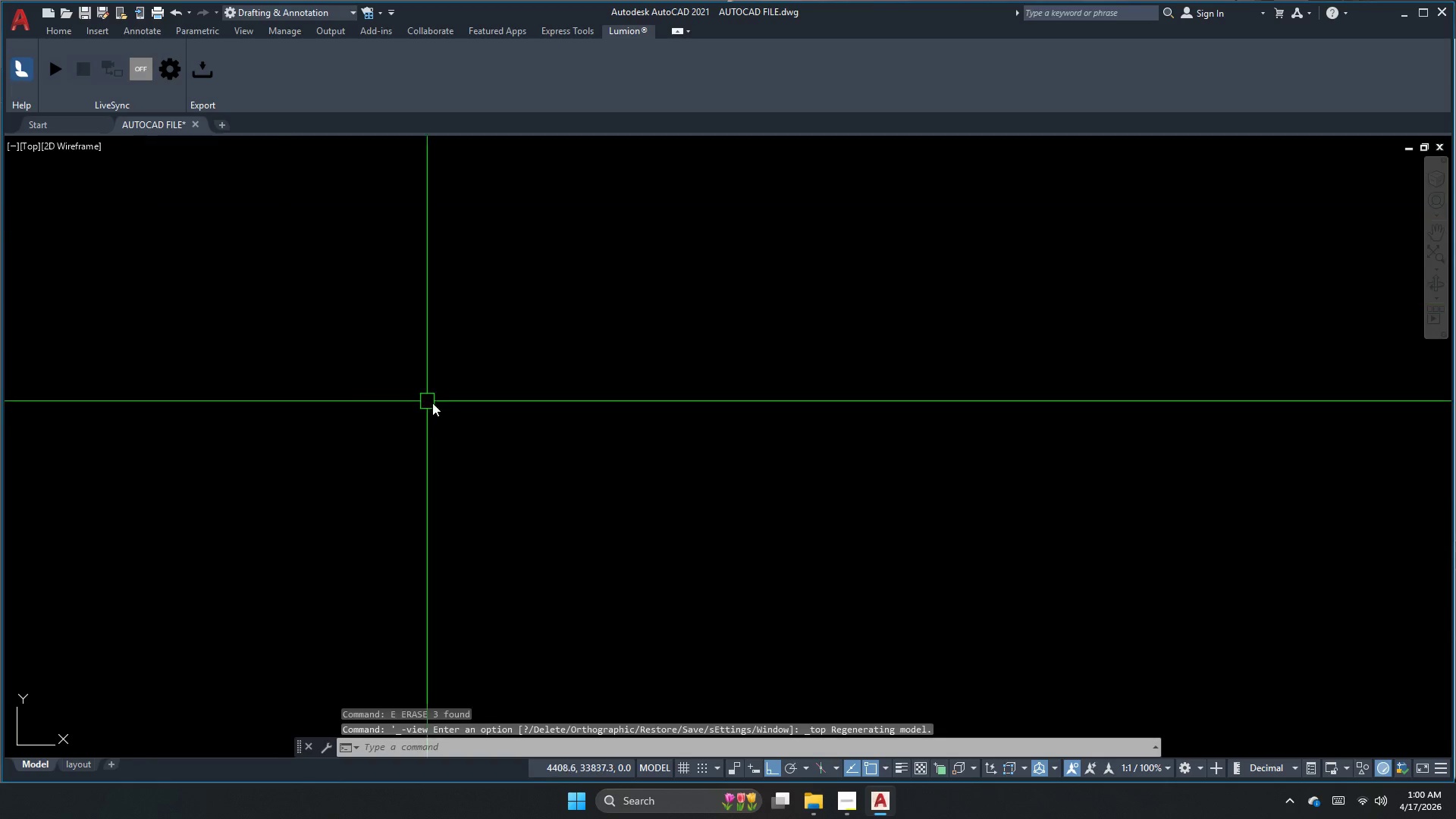 
double_click([530, 428])
 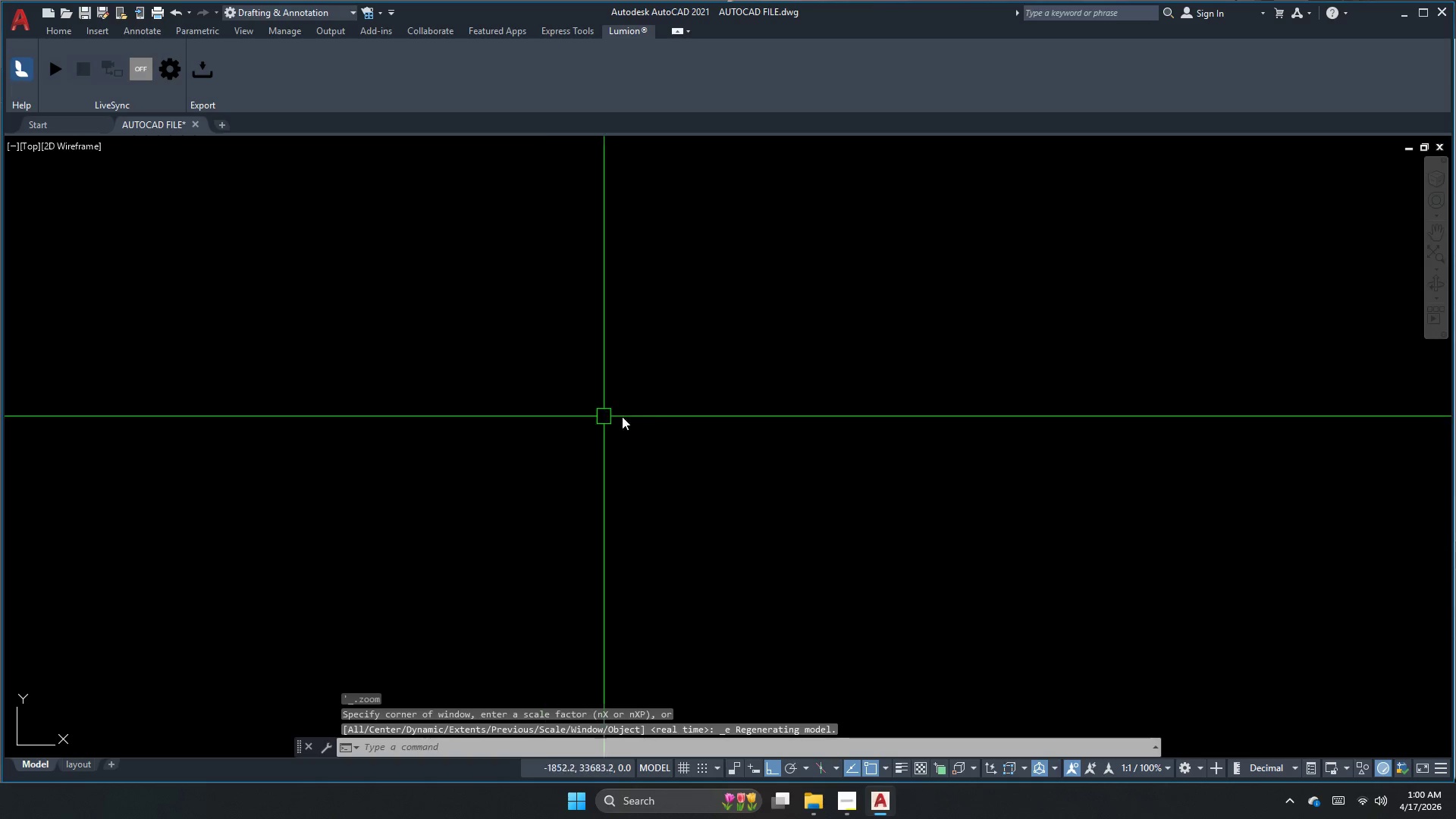 
scroll: coordinate [507, 404], scroll_direction: down, amount: 3.0
 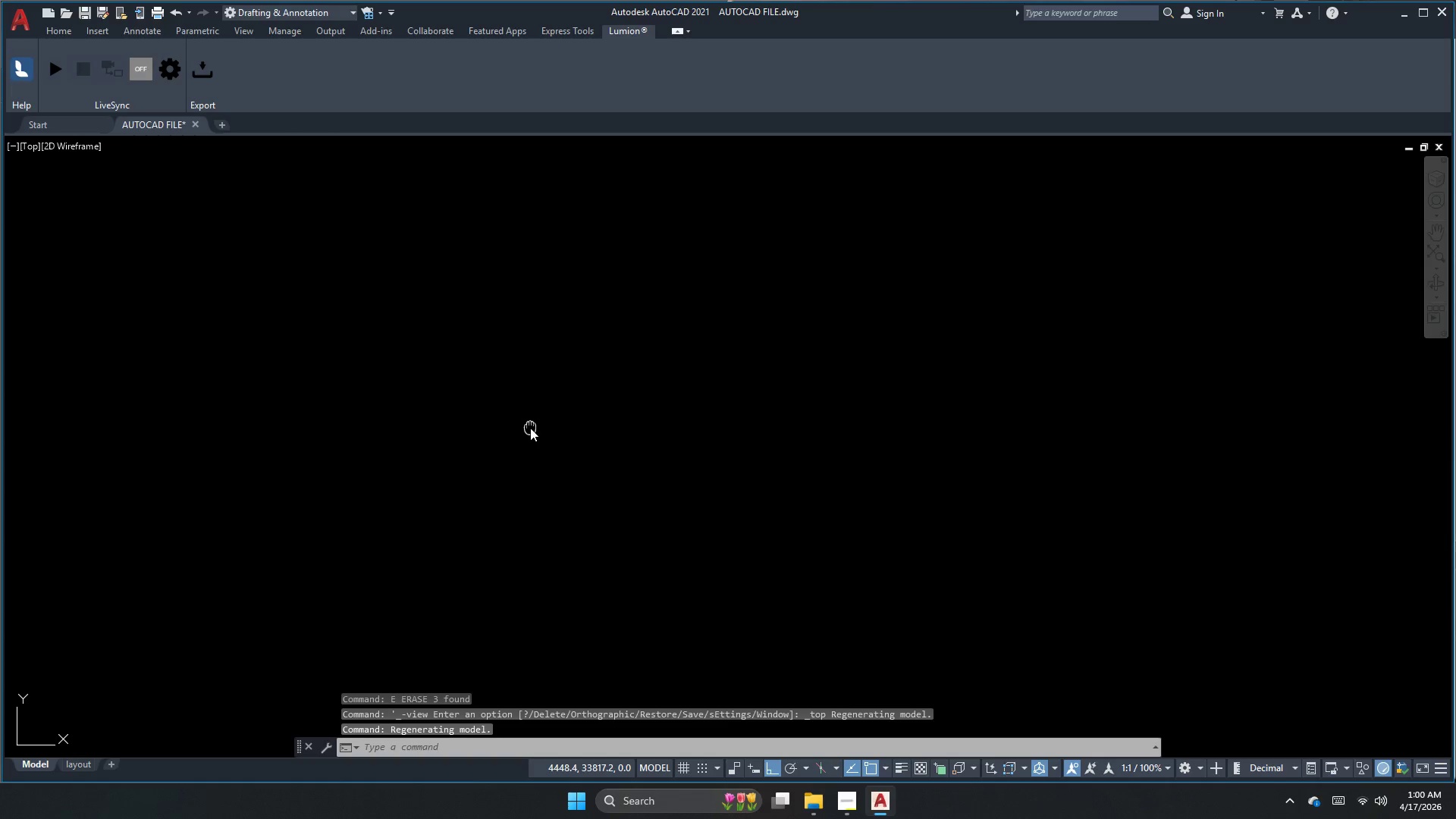 
key(Escape)
type(rec d 500)
key(NumpadEnter)
type(400)
key(NumpadEnter)
 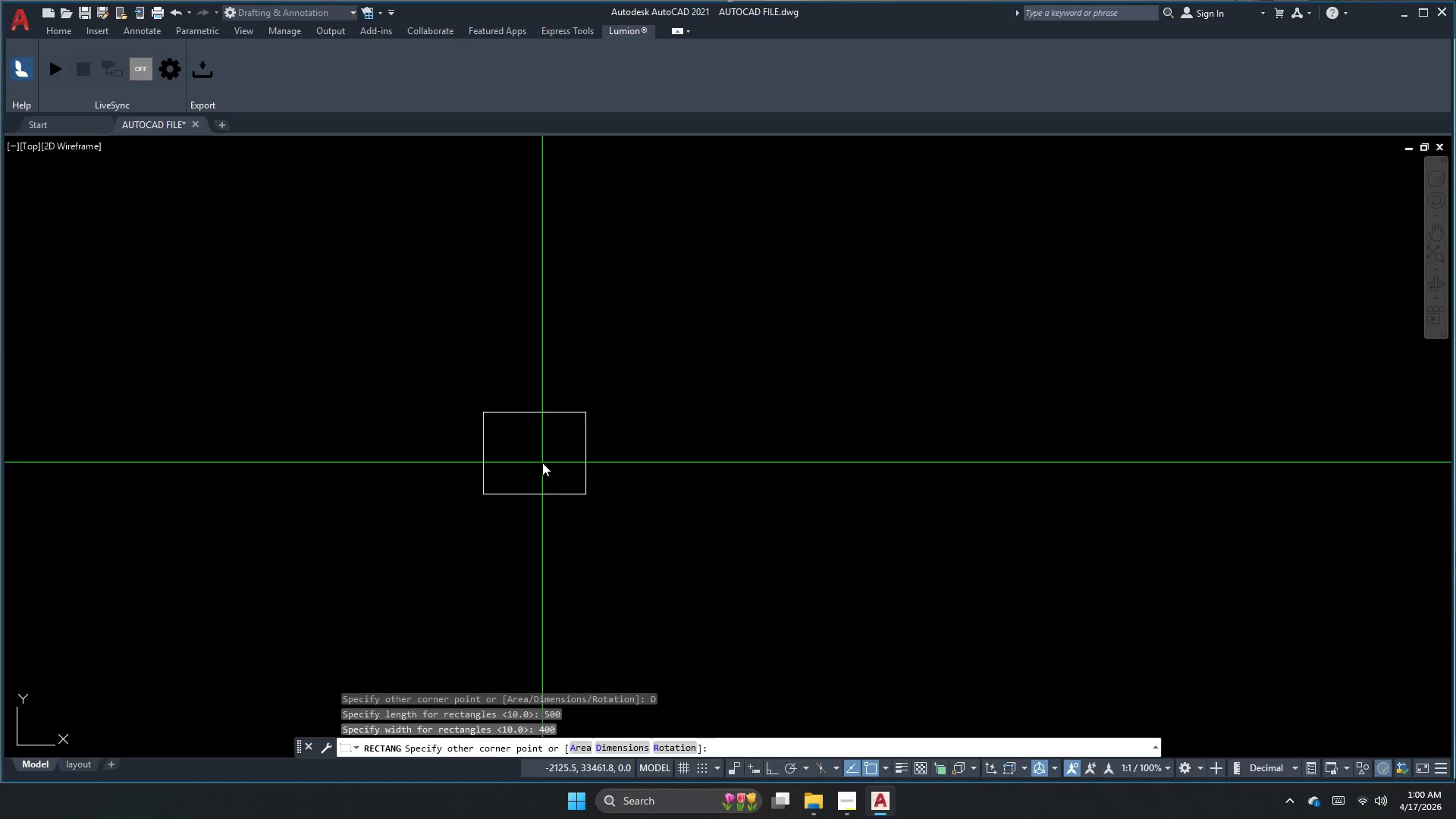 
left_click_drag(start_coordinate=[483, 413], to_coordinate=[521, 436])
 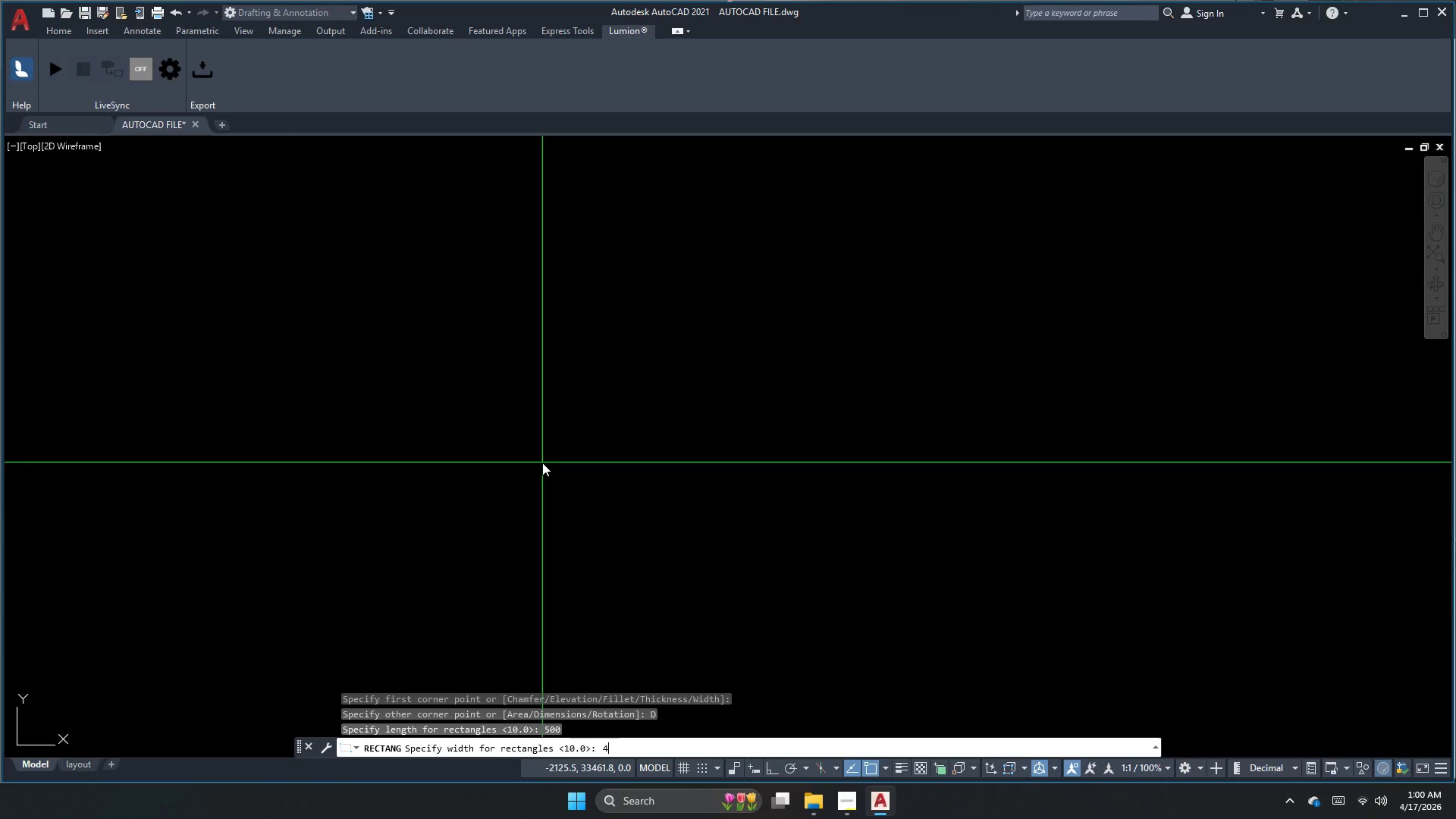 
left_click_drag(start_coordinate=[563, 484], to_coordinate=[576, 515])
 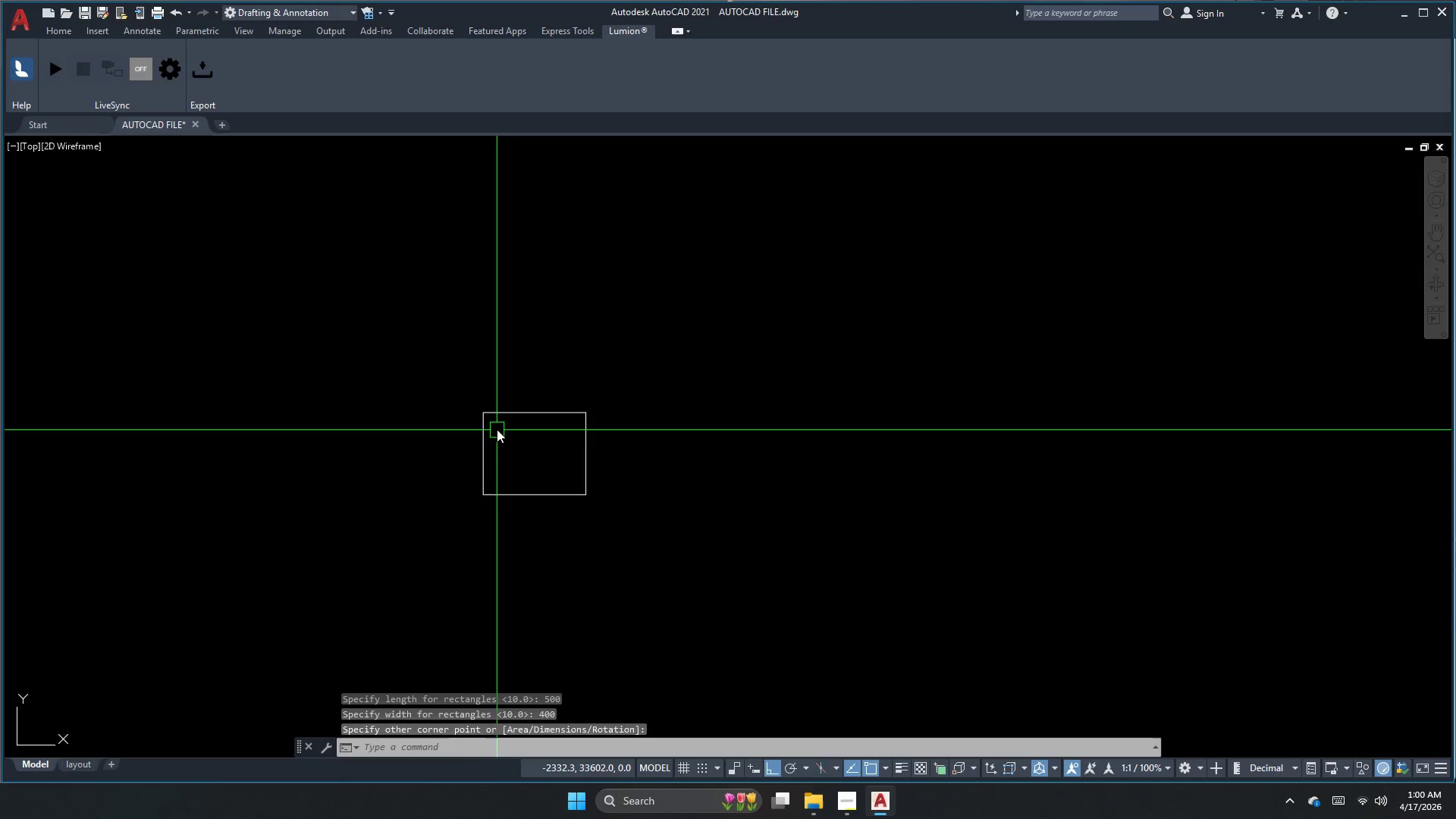 
key(Escape)
 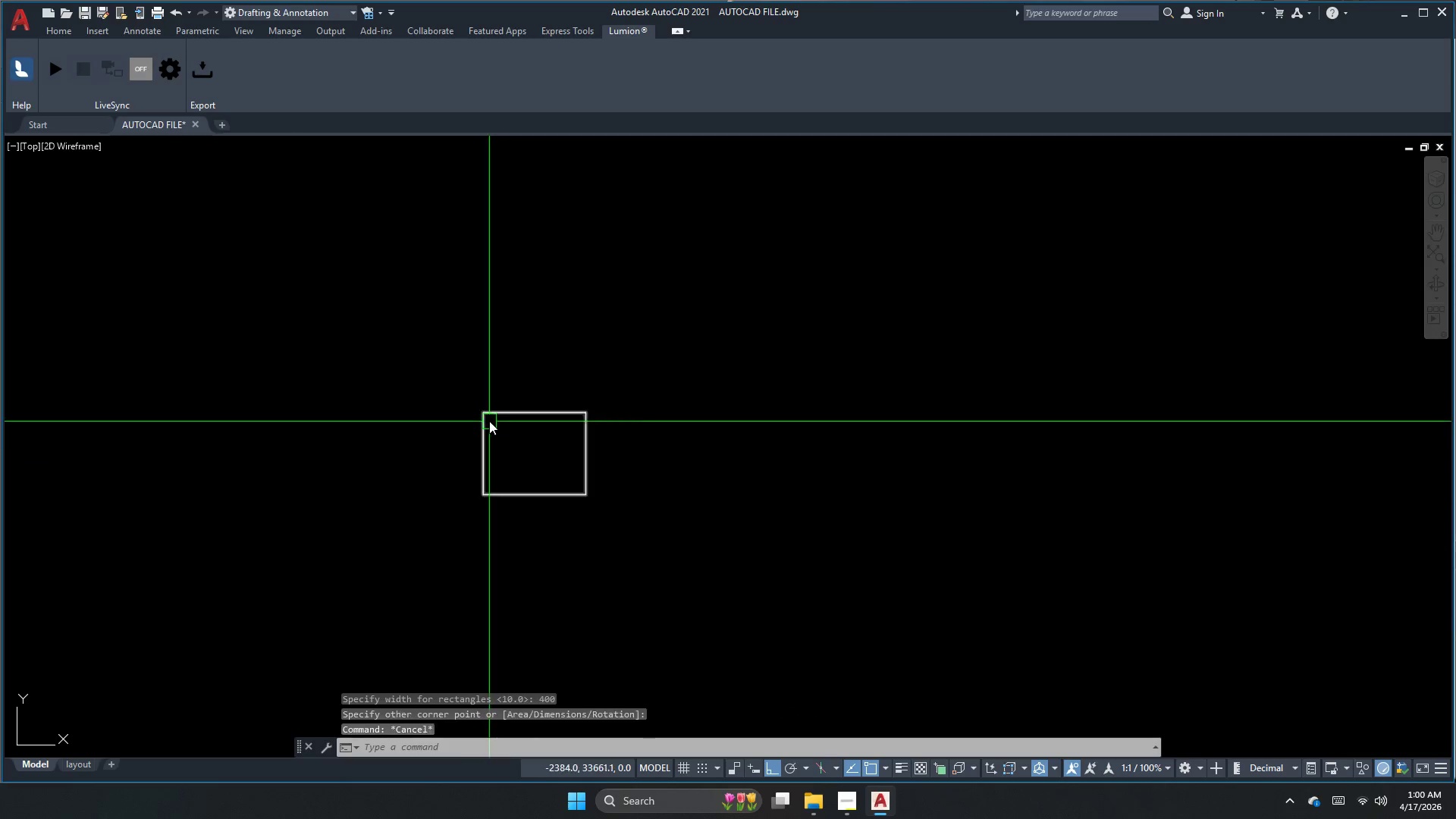 
key(C)
 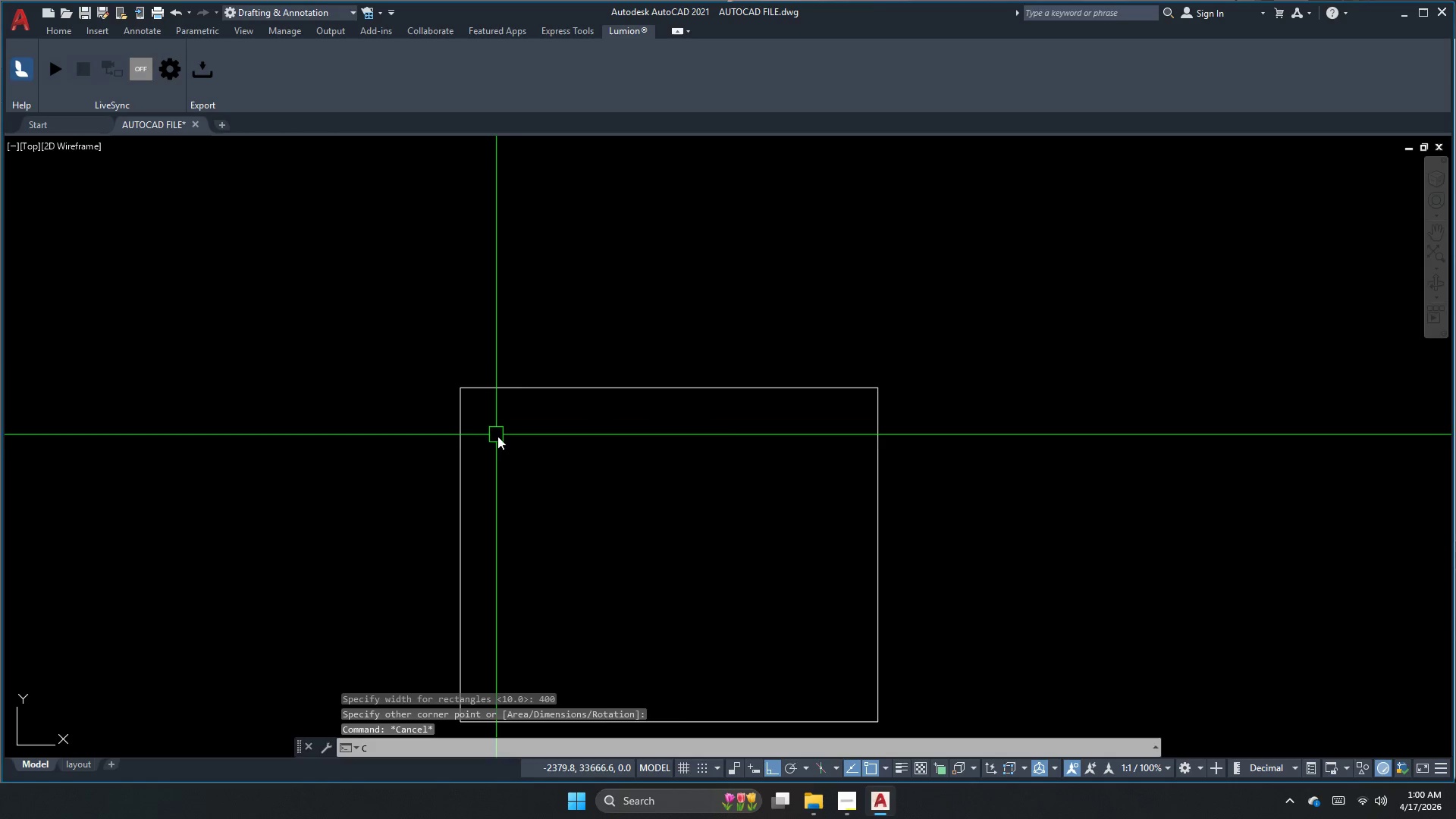 
key(Space)
 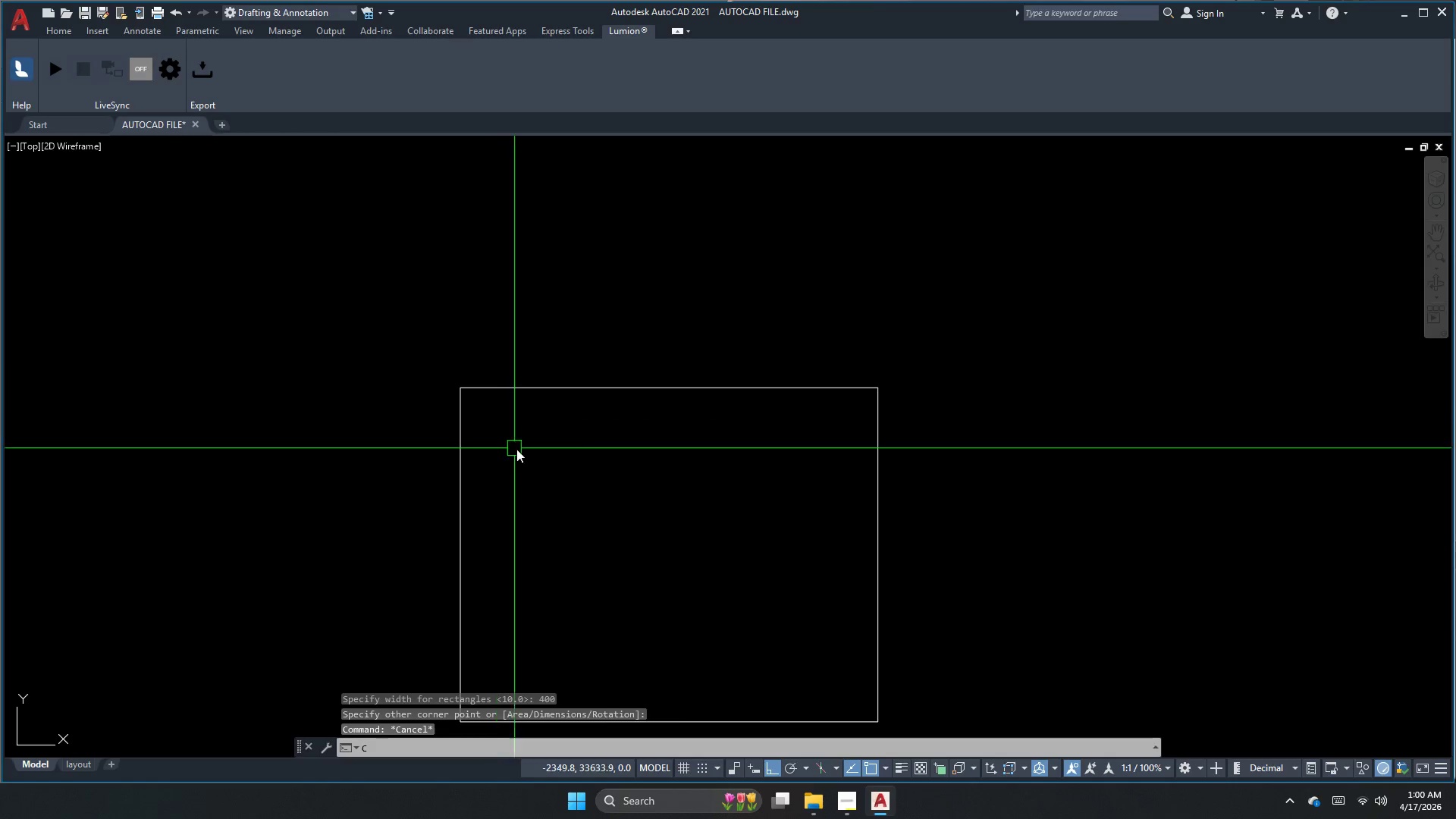 
left_click_drag(start_coordinate=[519, 451], to_coordinate=[531, 470])
 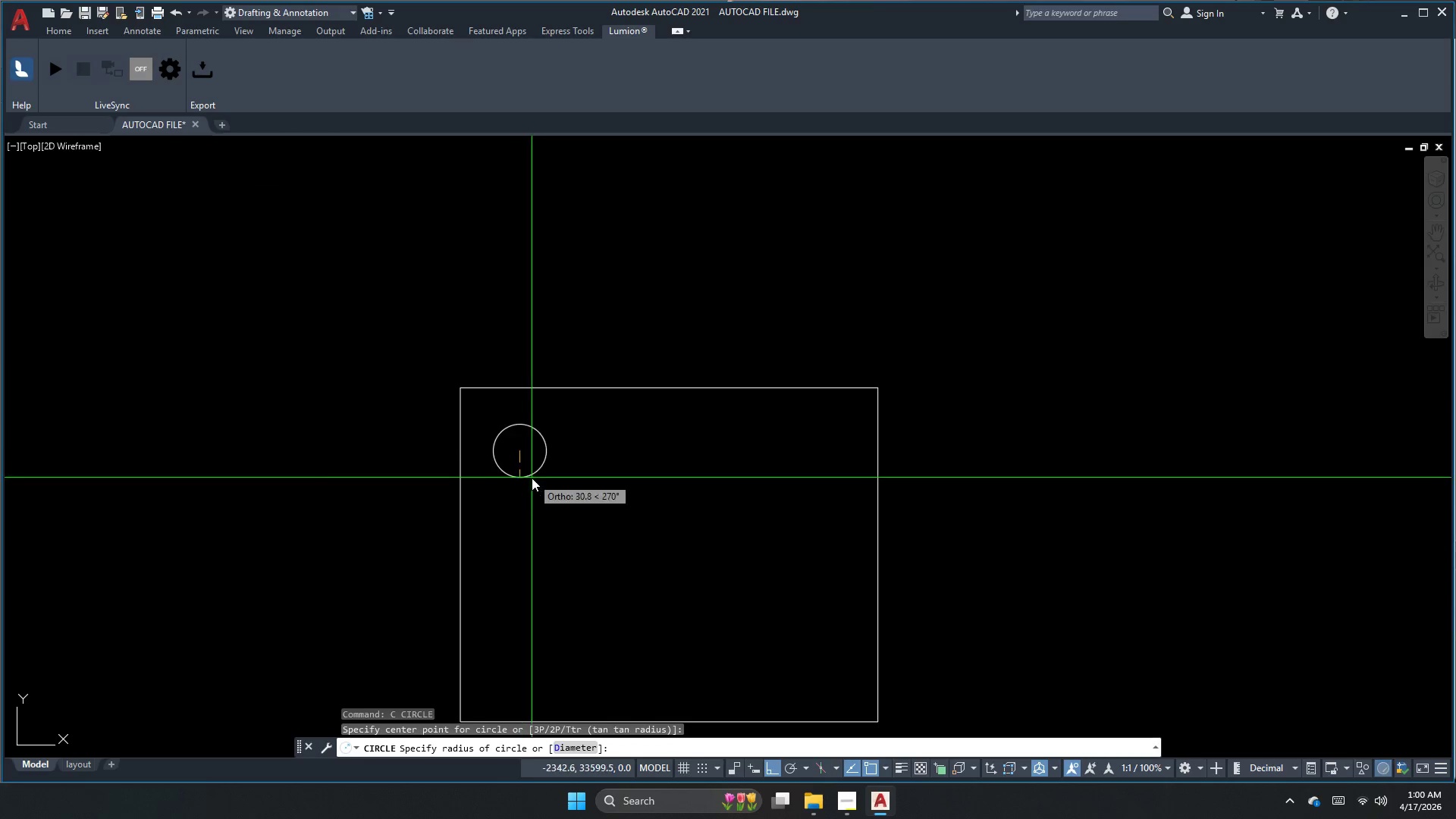 
scroll: coordinate [488, 420], scroll_direction: up, amount: 3.0
 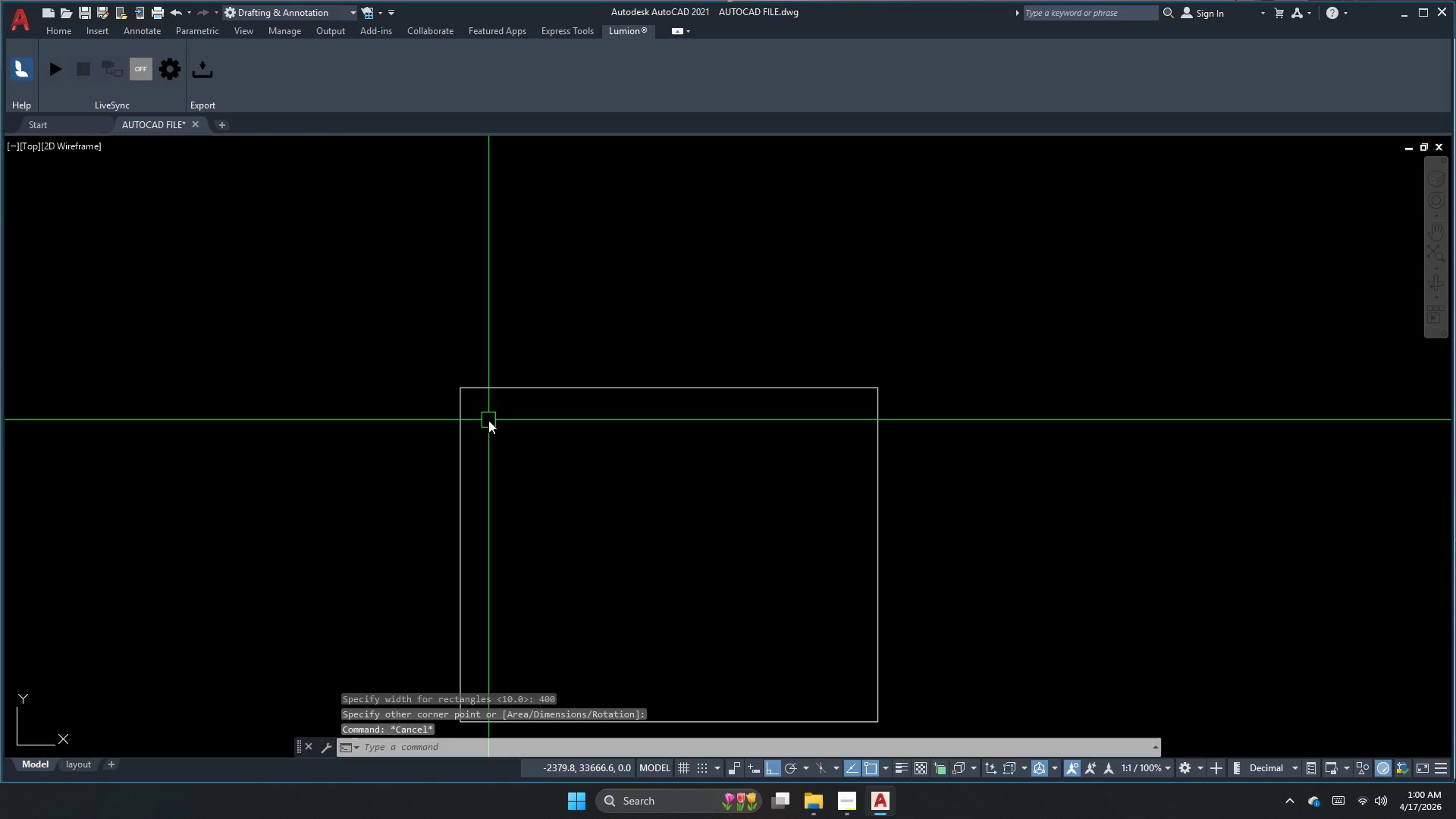 
key(D)
 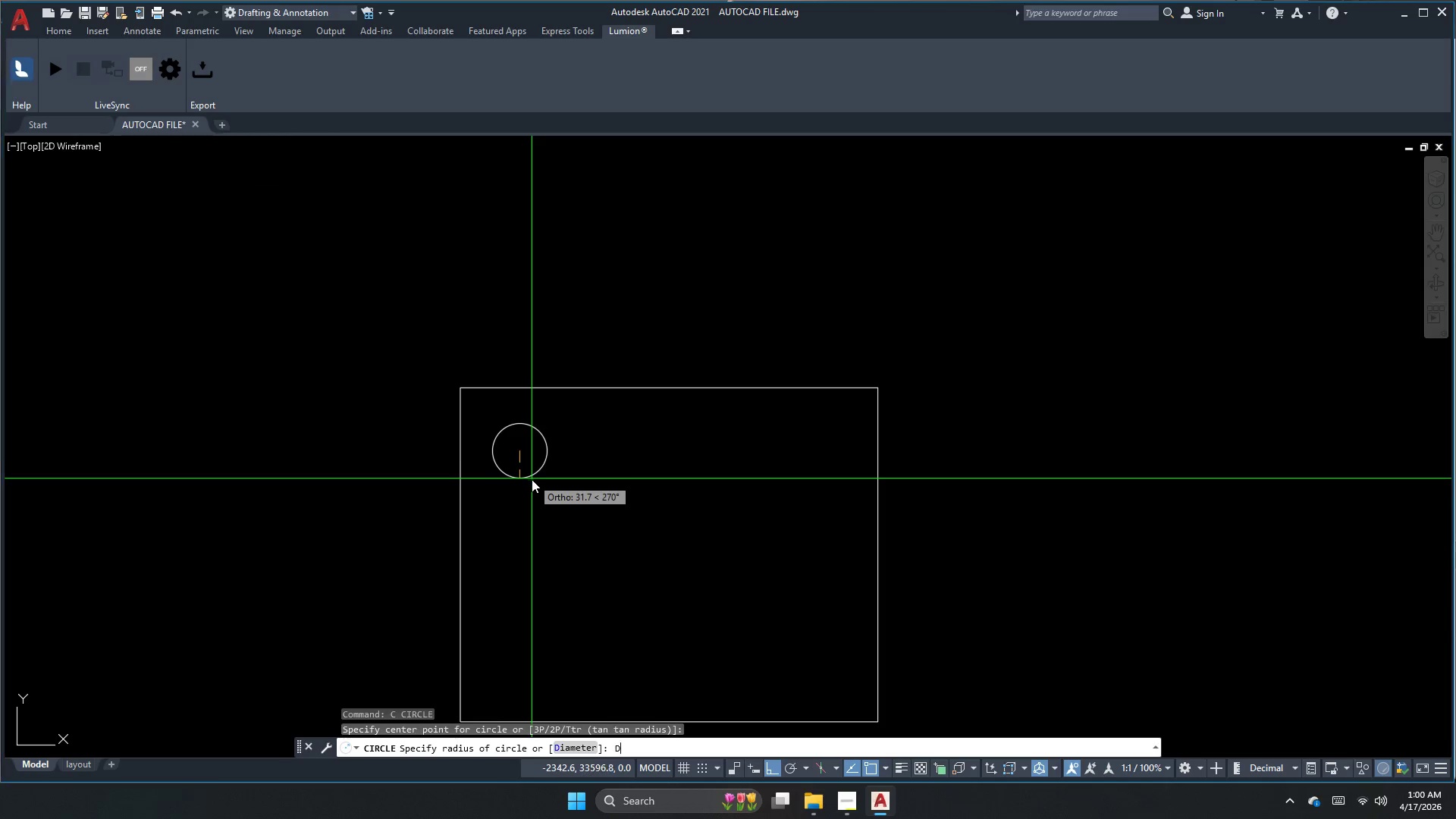 
key(Space)
 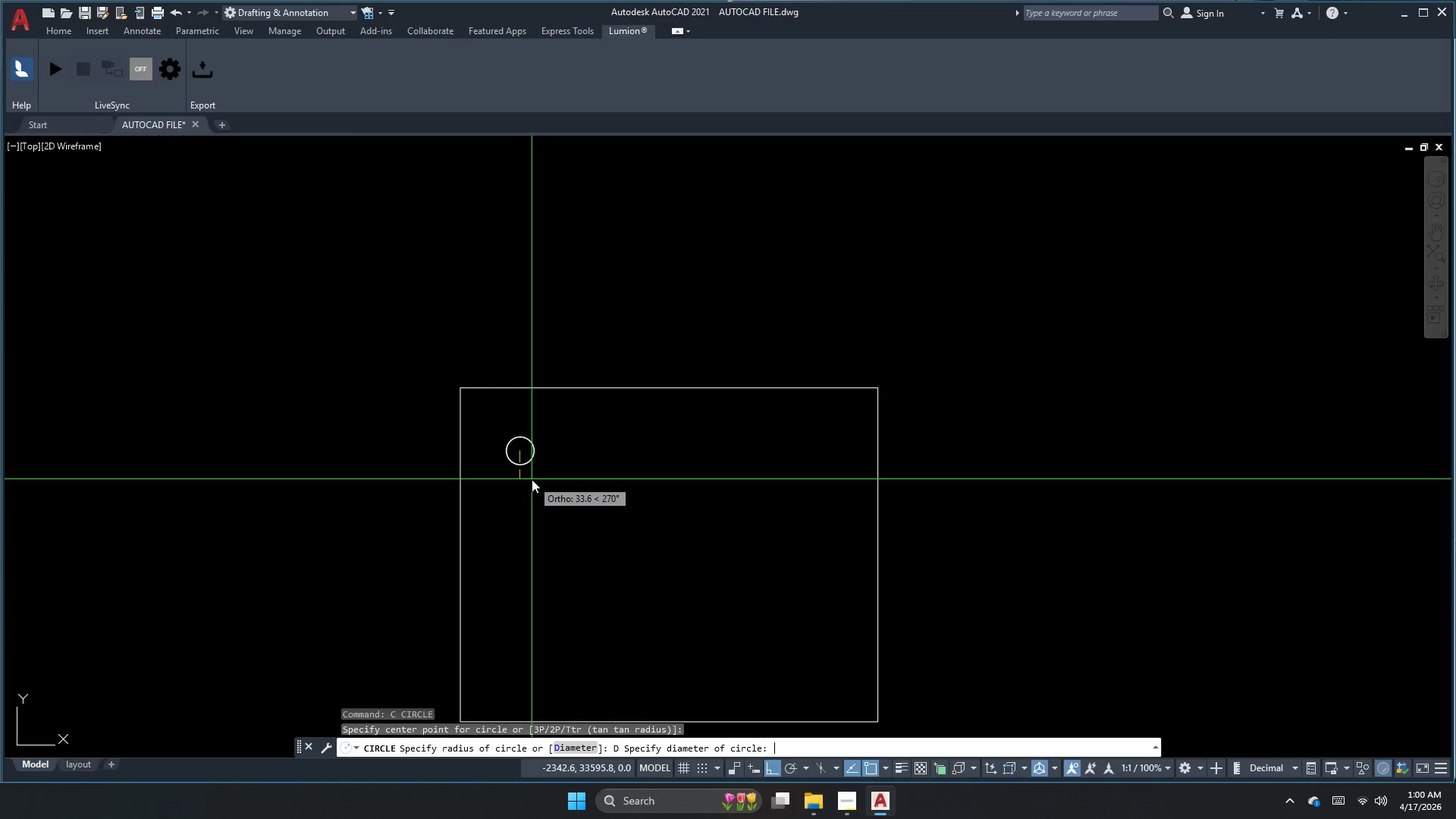 
key(Numpad2)
 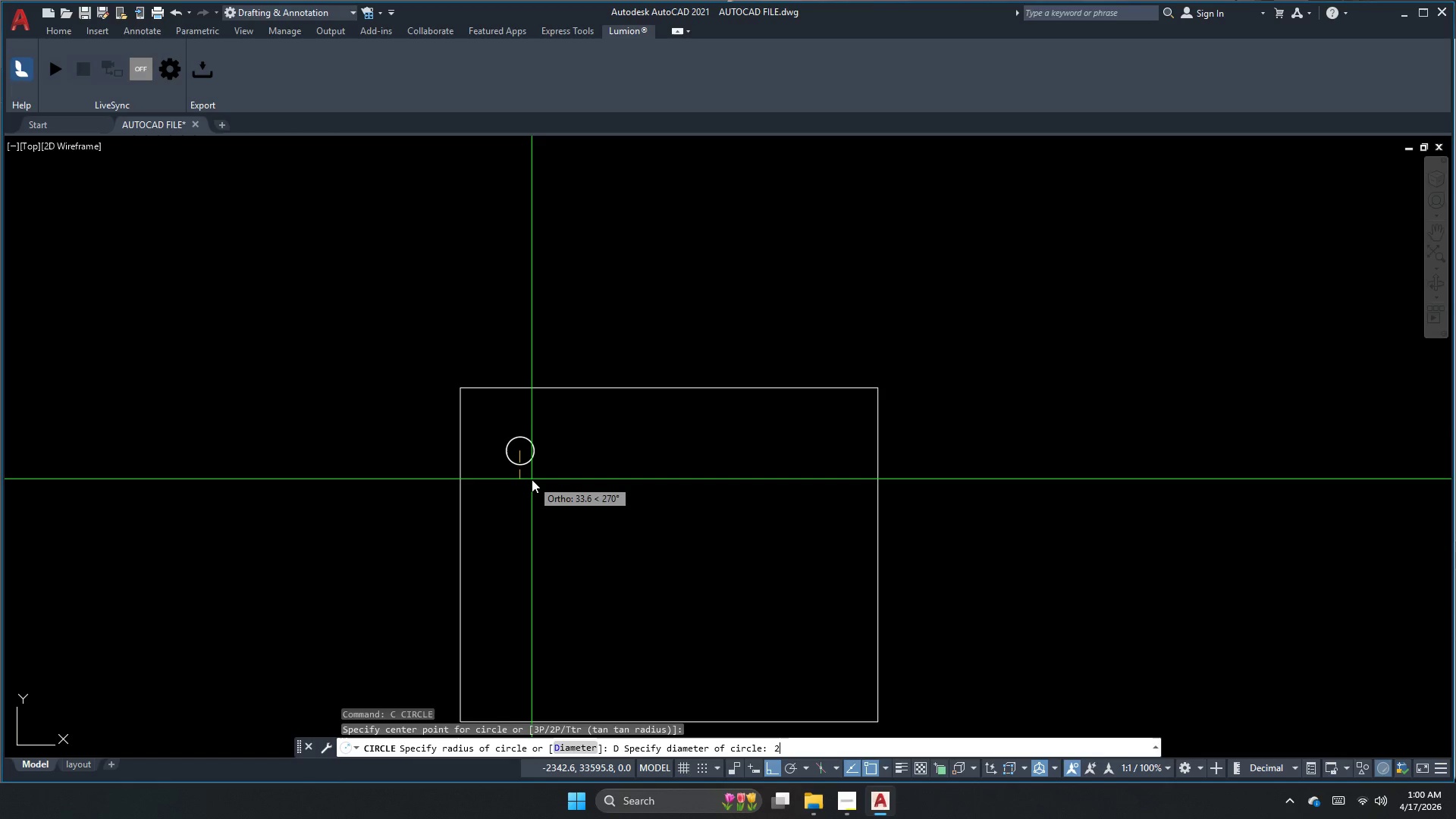 
key(Numpad5)
 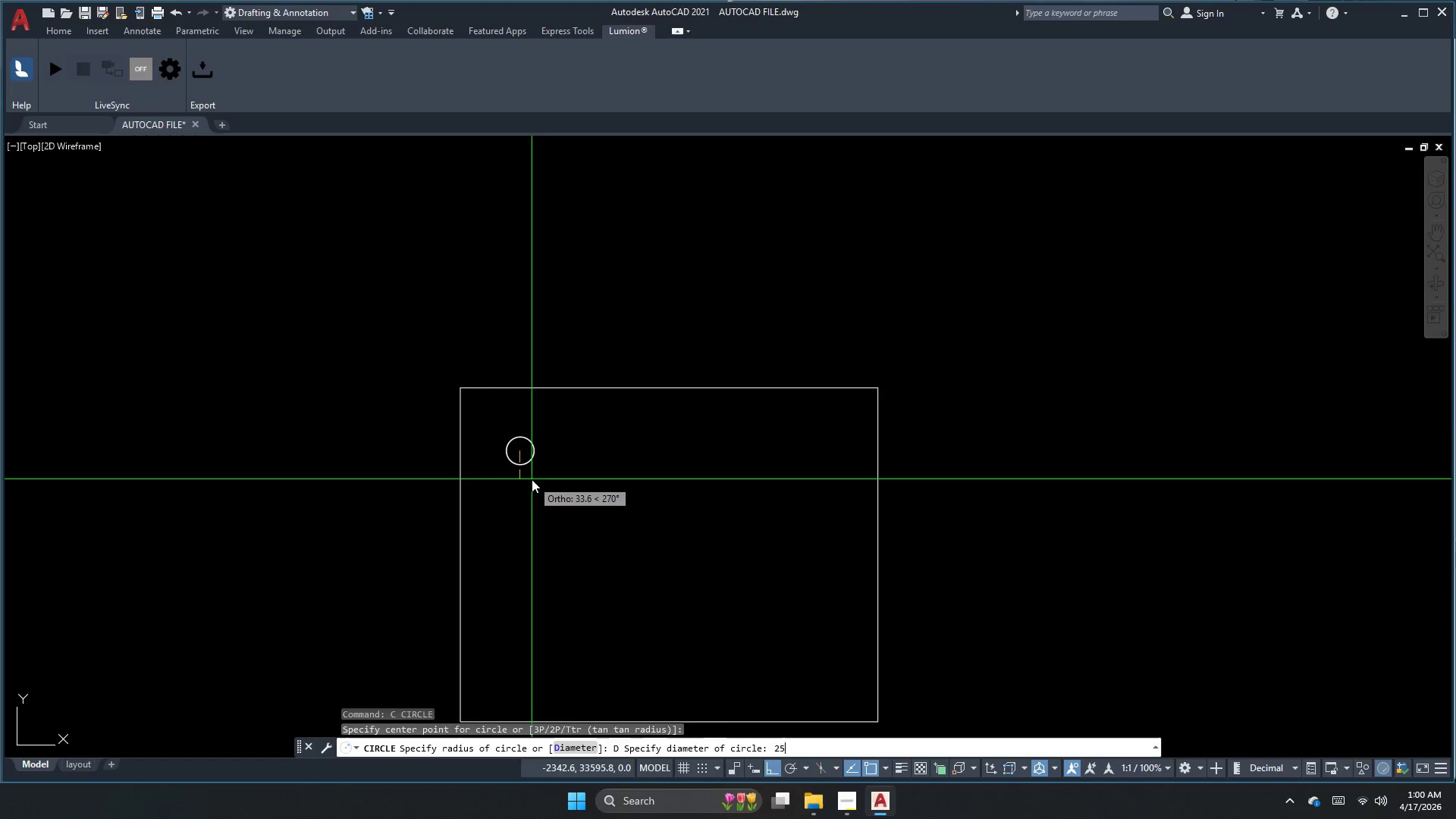 
key(NumpadEnter)
 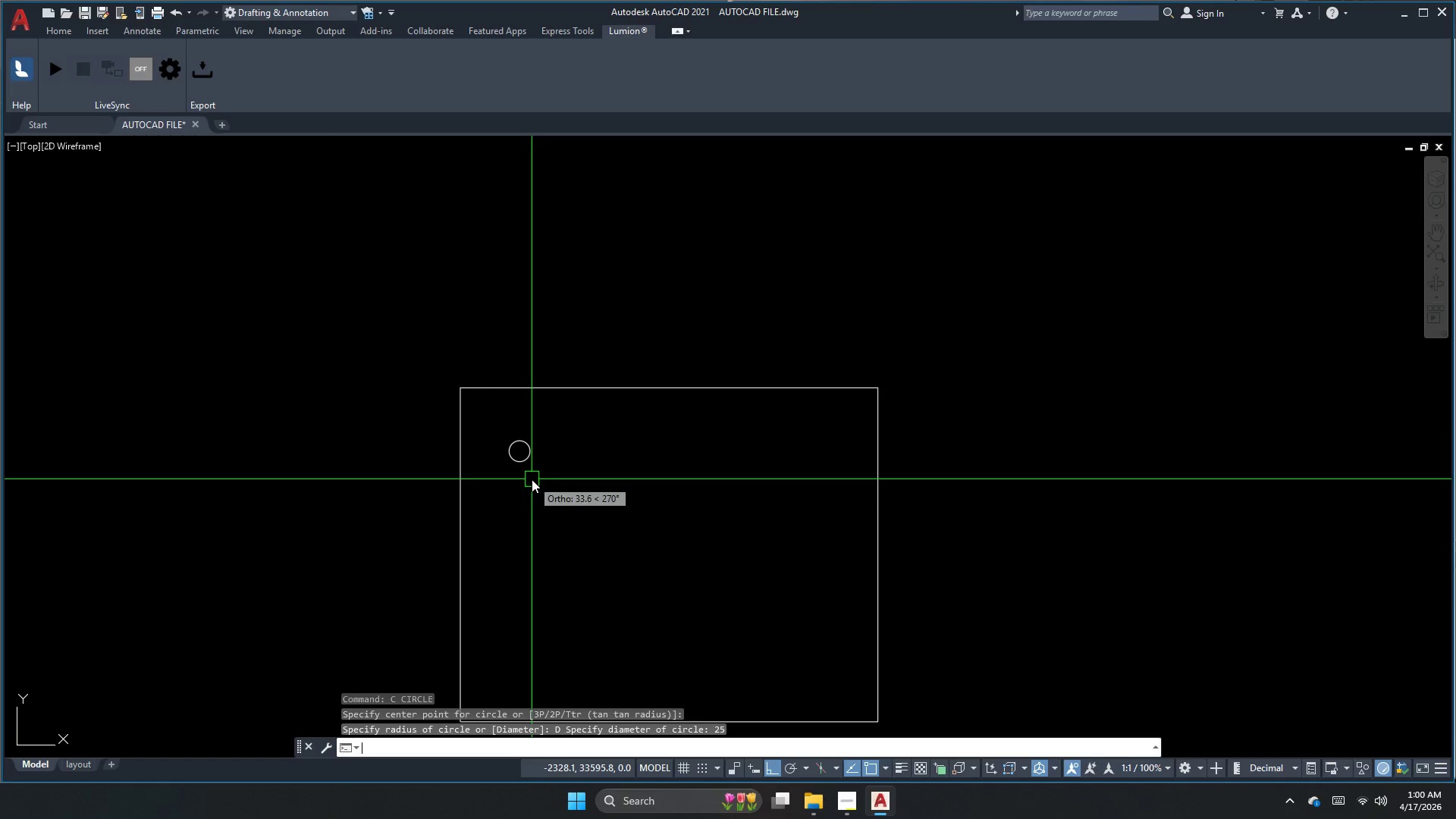 
key(Escape)
 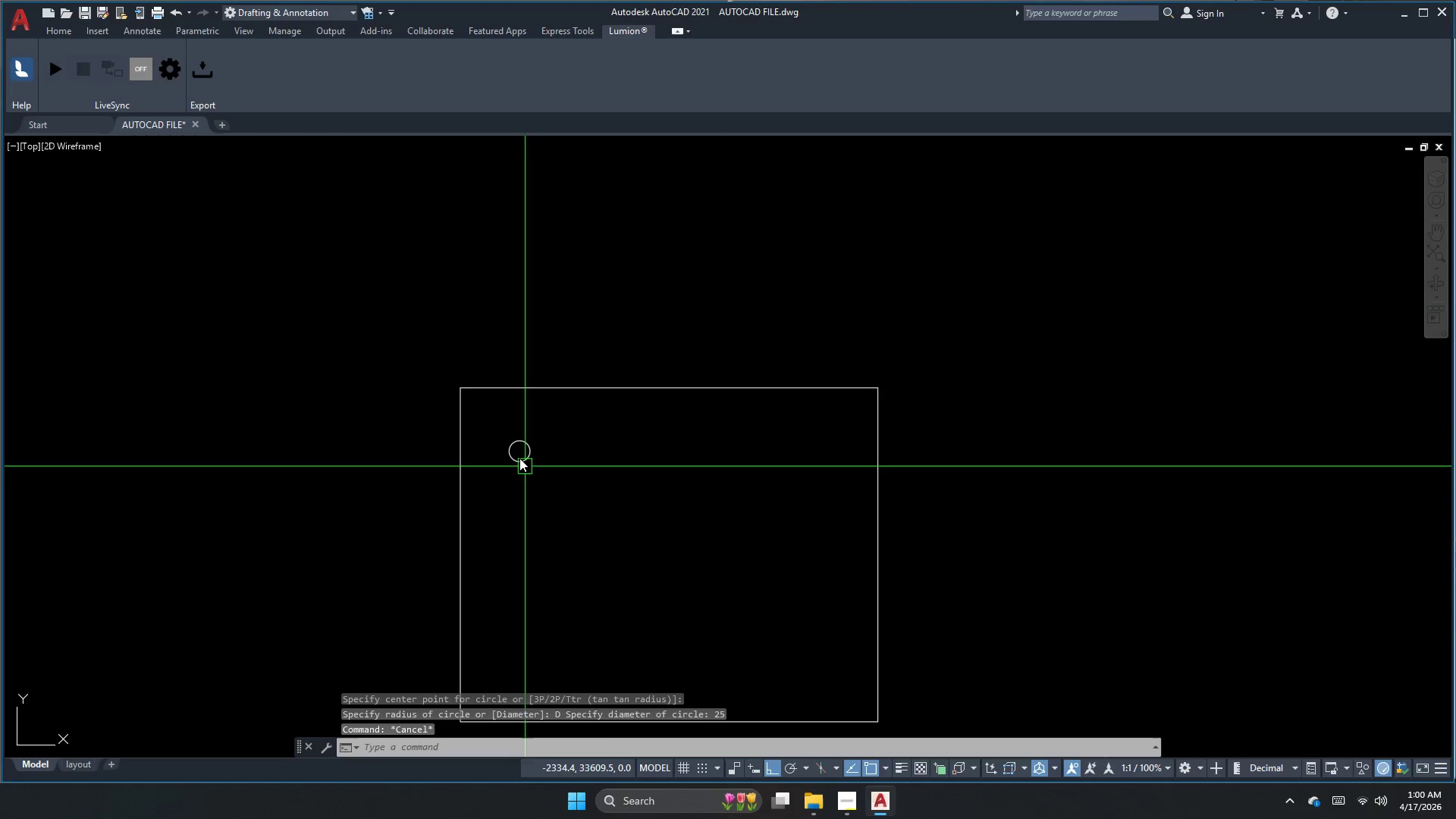 
double_click([515, 453])
 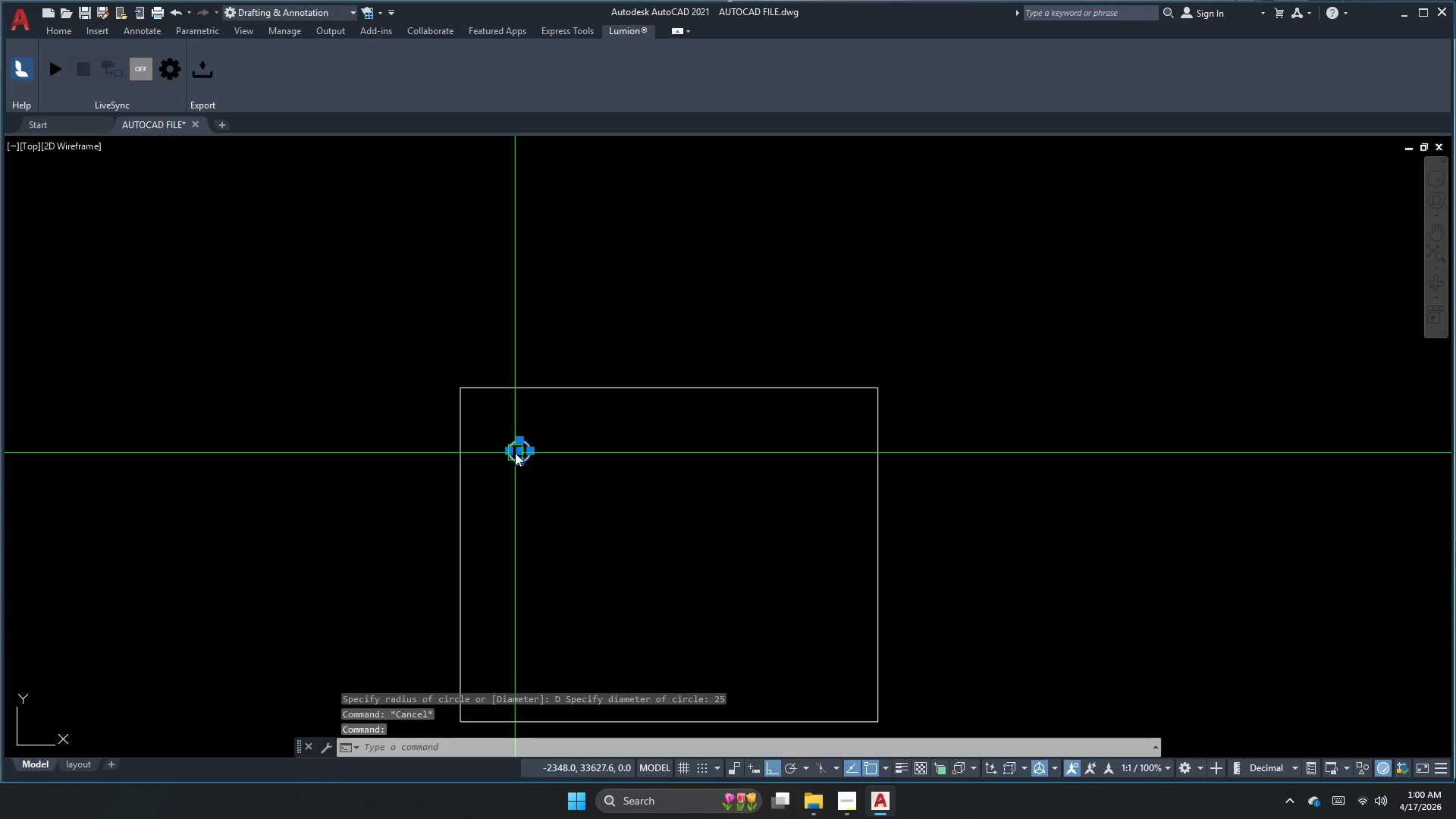 
key(M)
 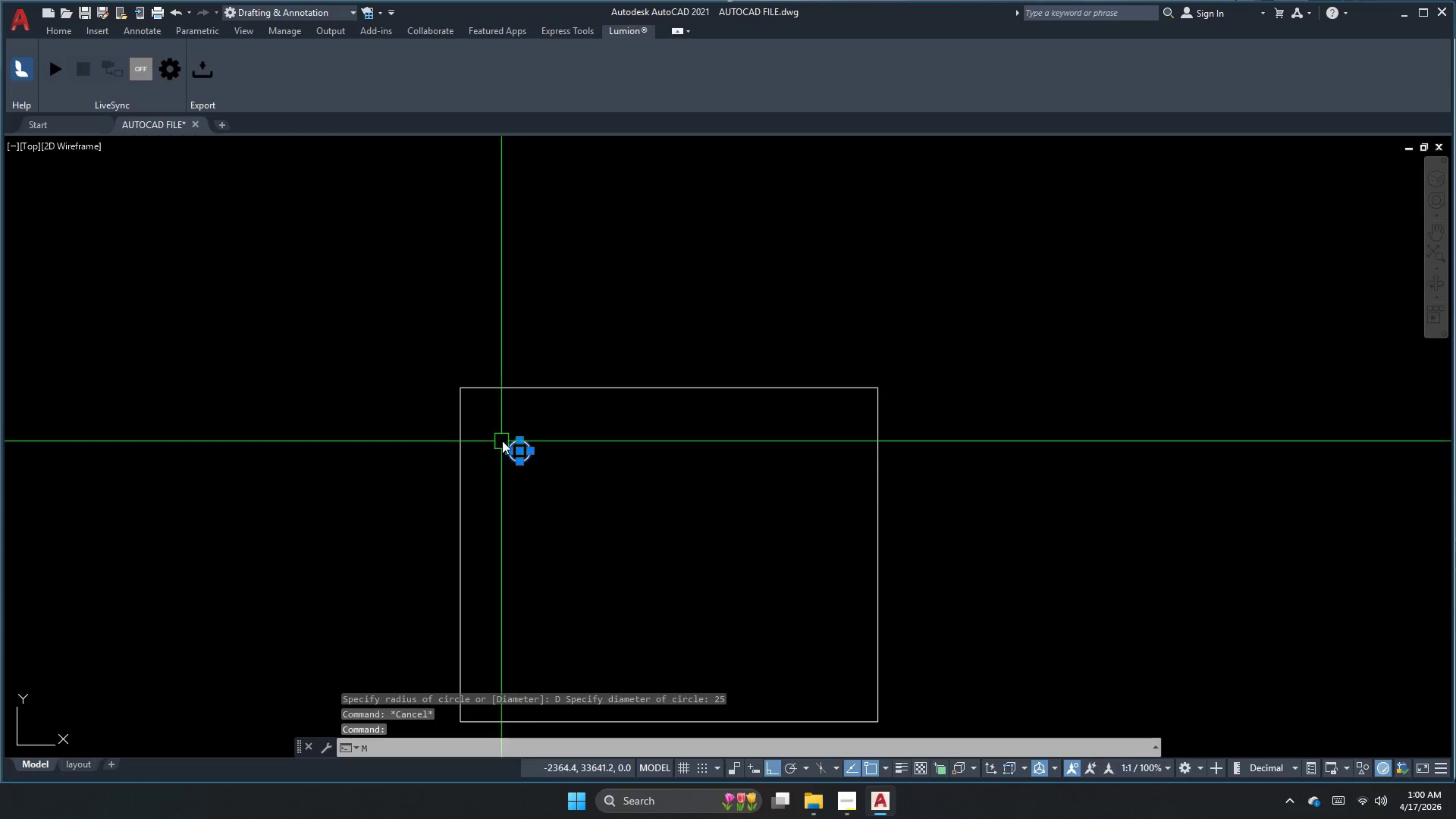 
key(Space)
 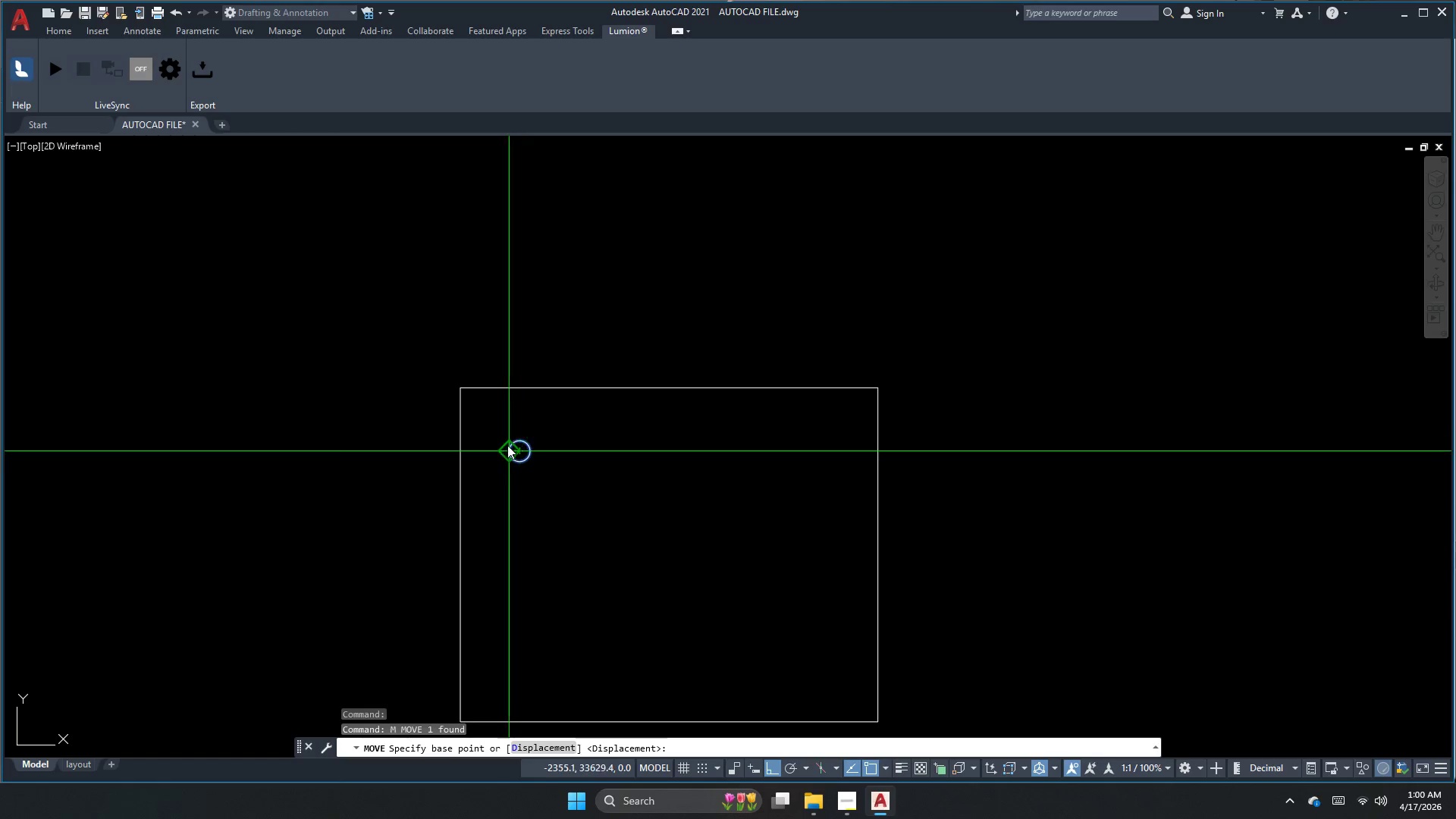 
left_click([504, 454])
 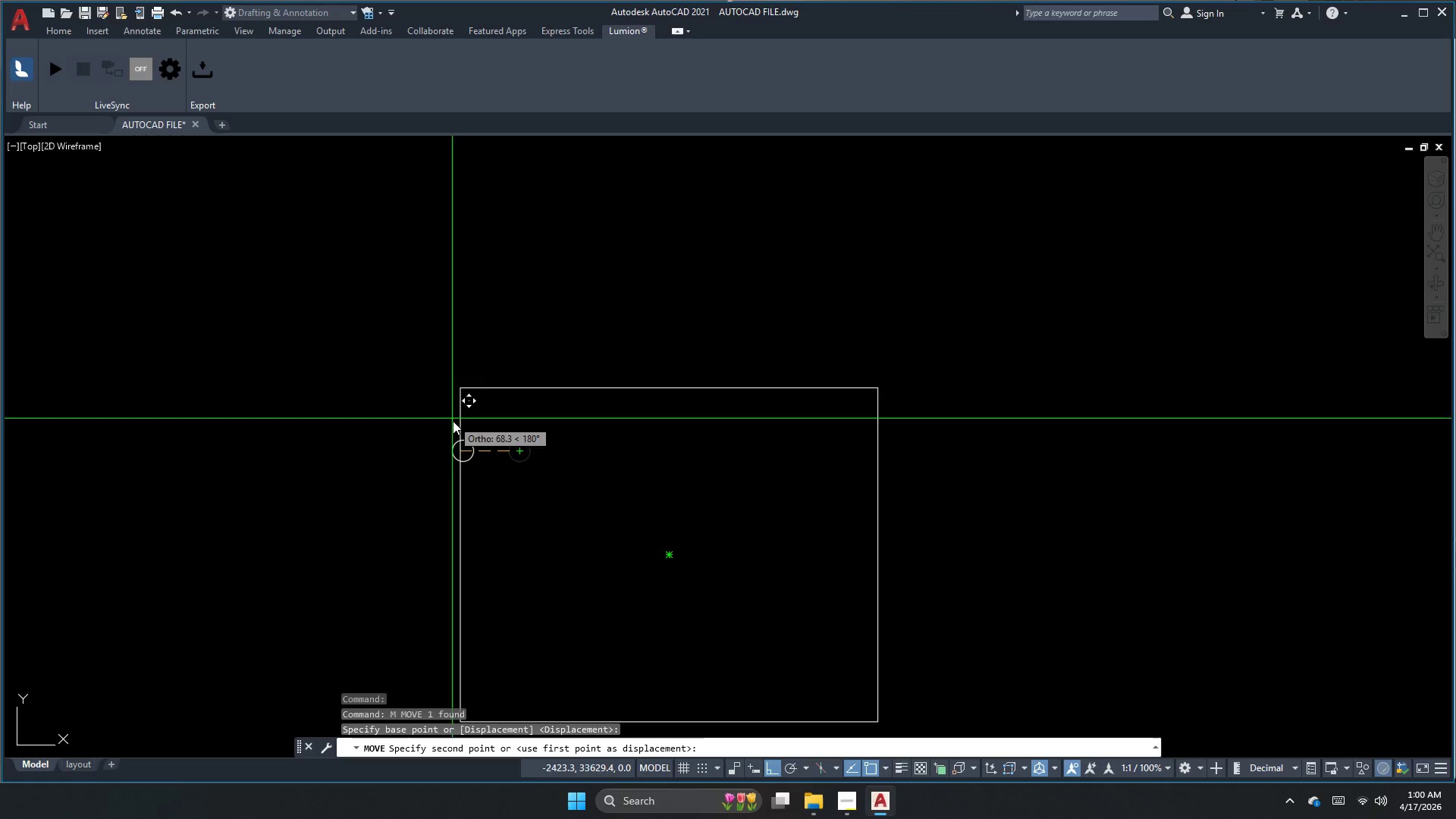 
left_click([460, 434])
 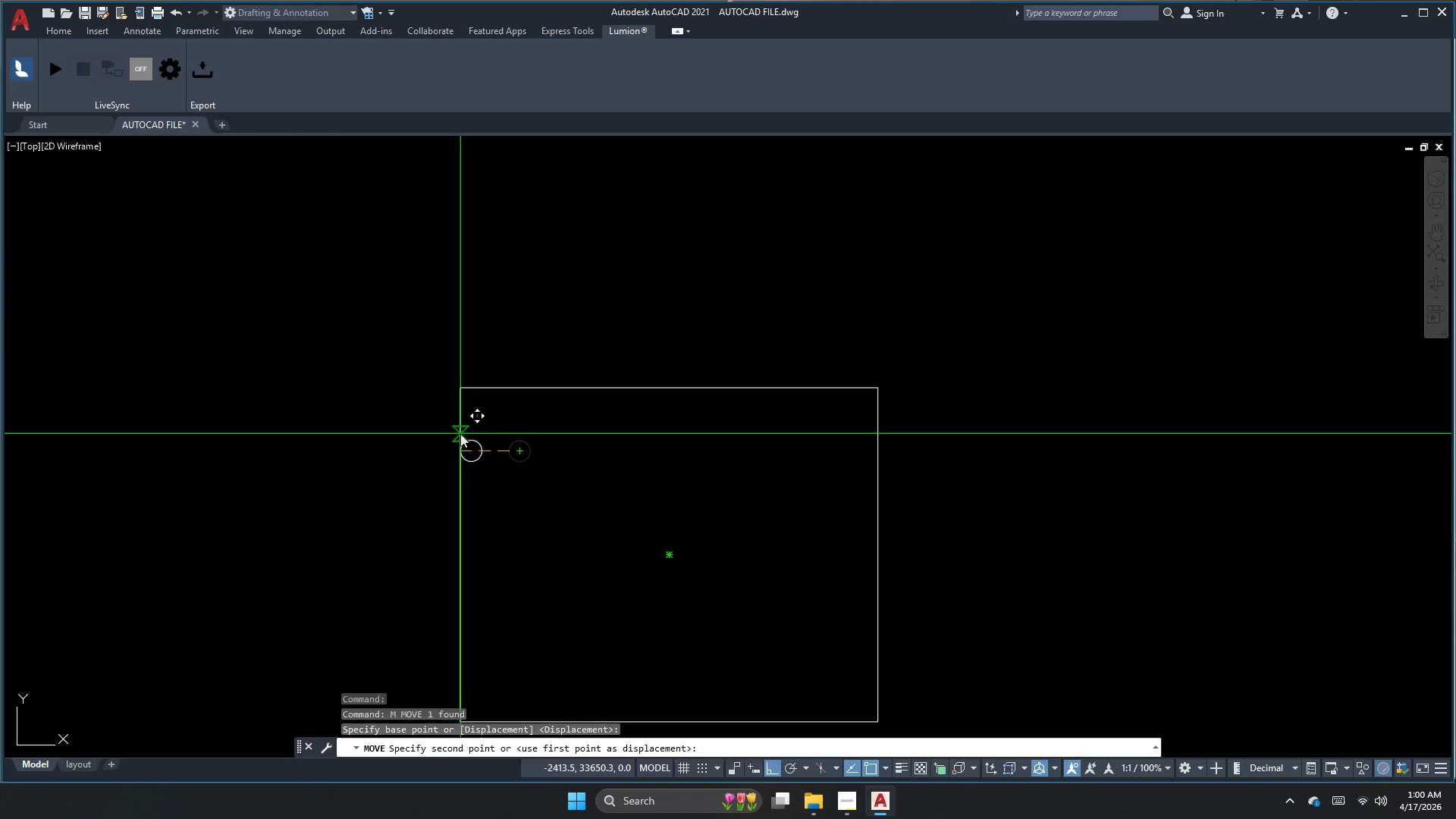 
key(Escape)
 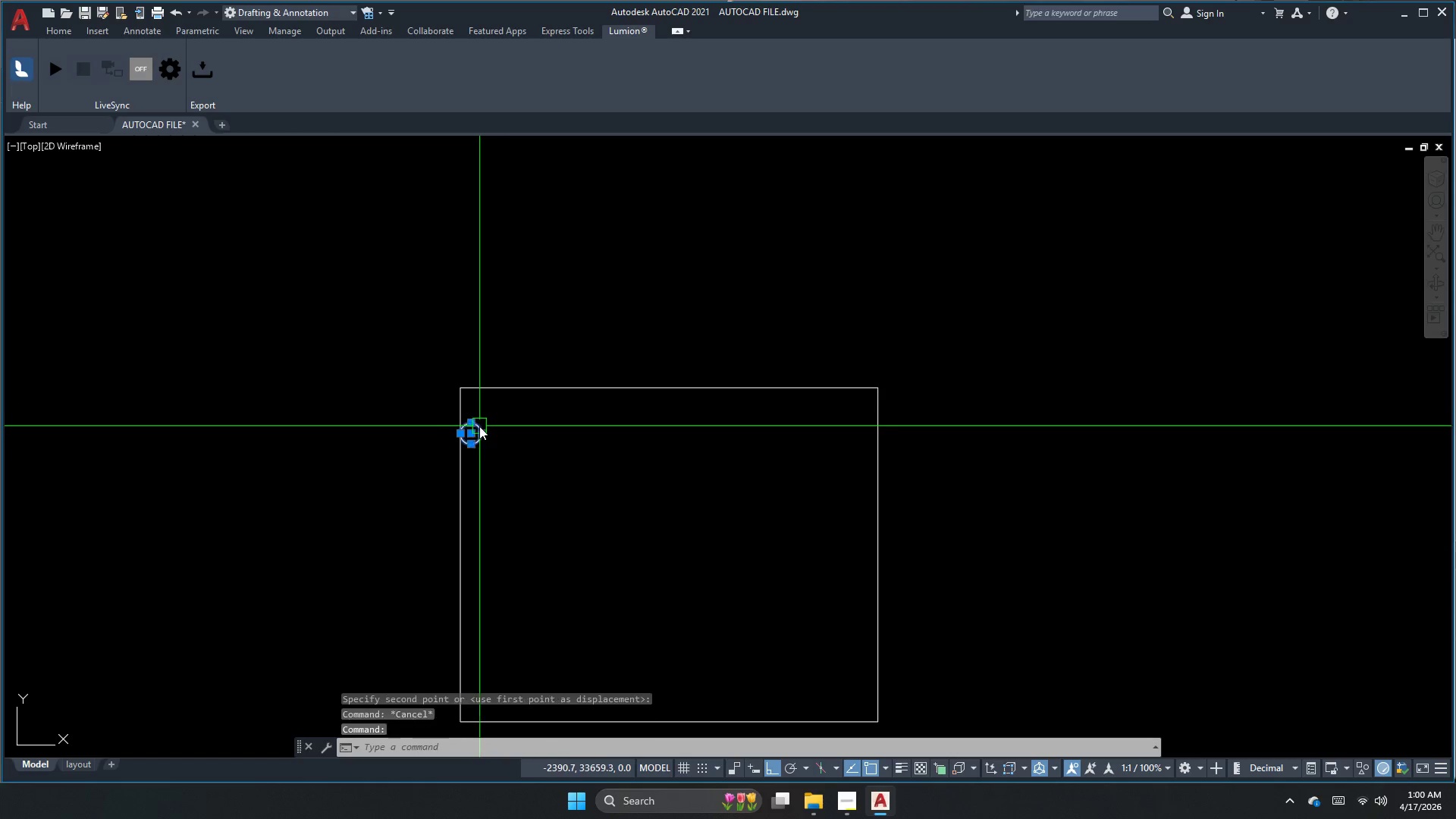 
key(M)
 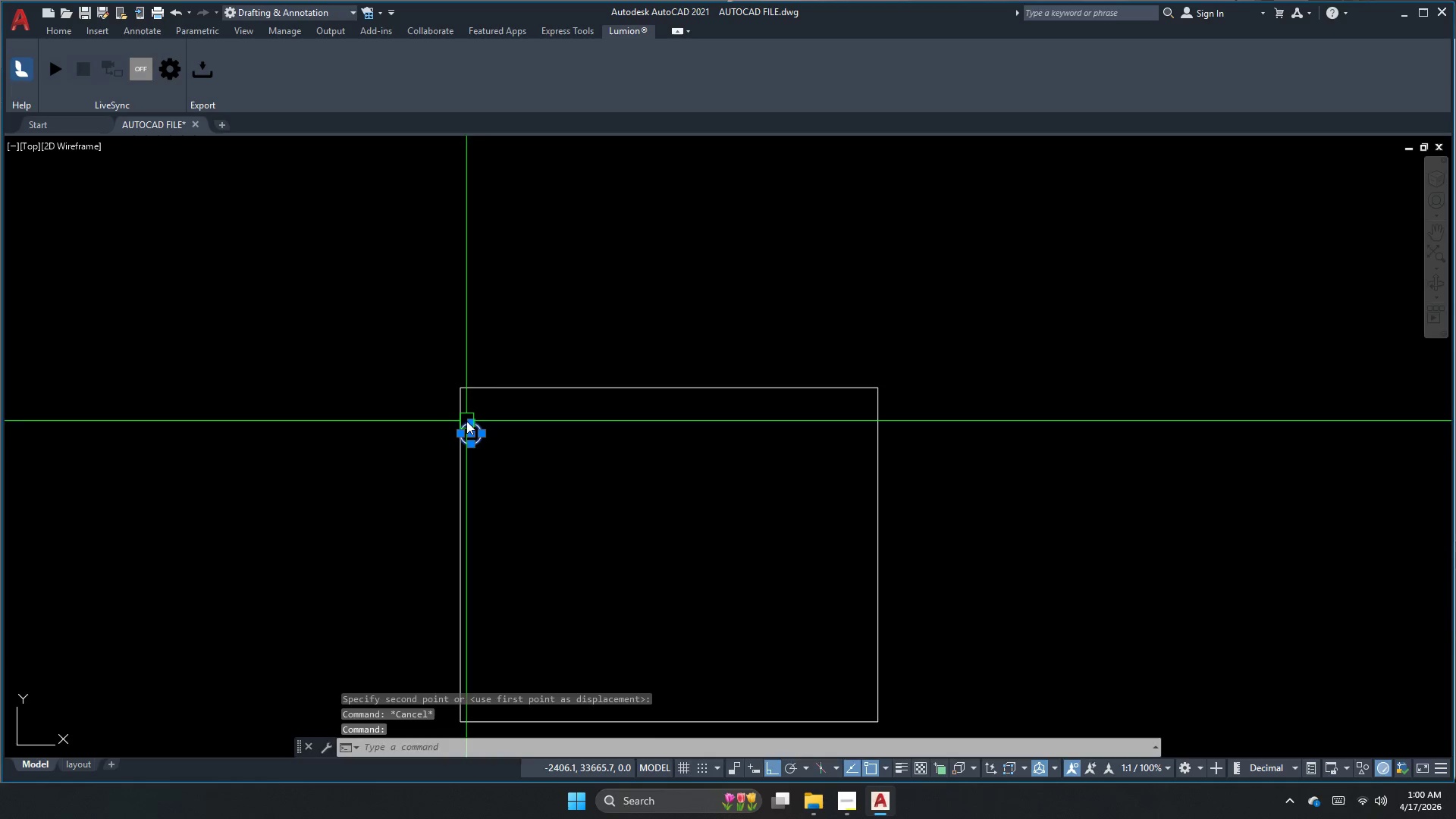 
key(Space)
 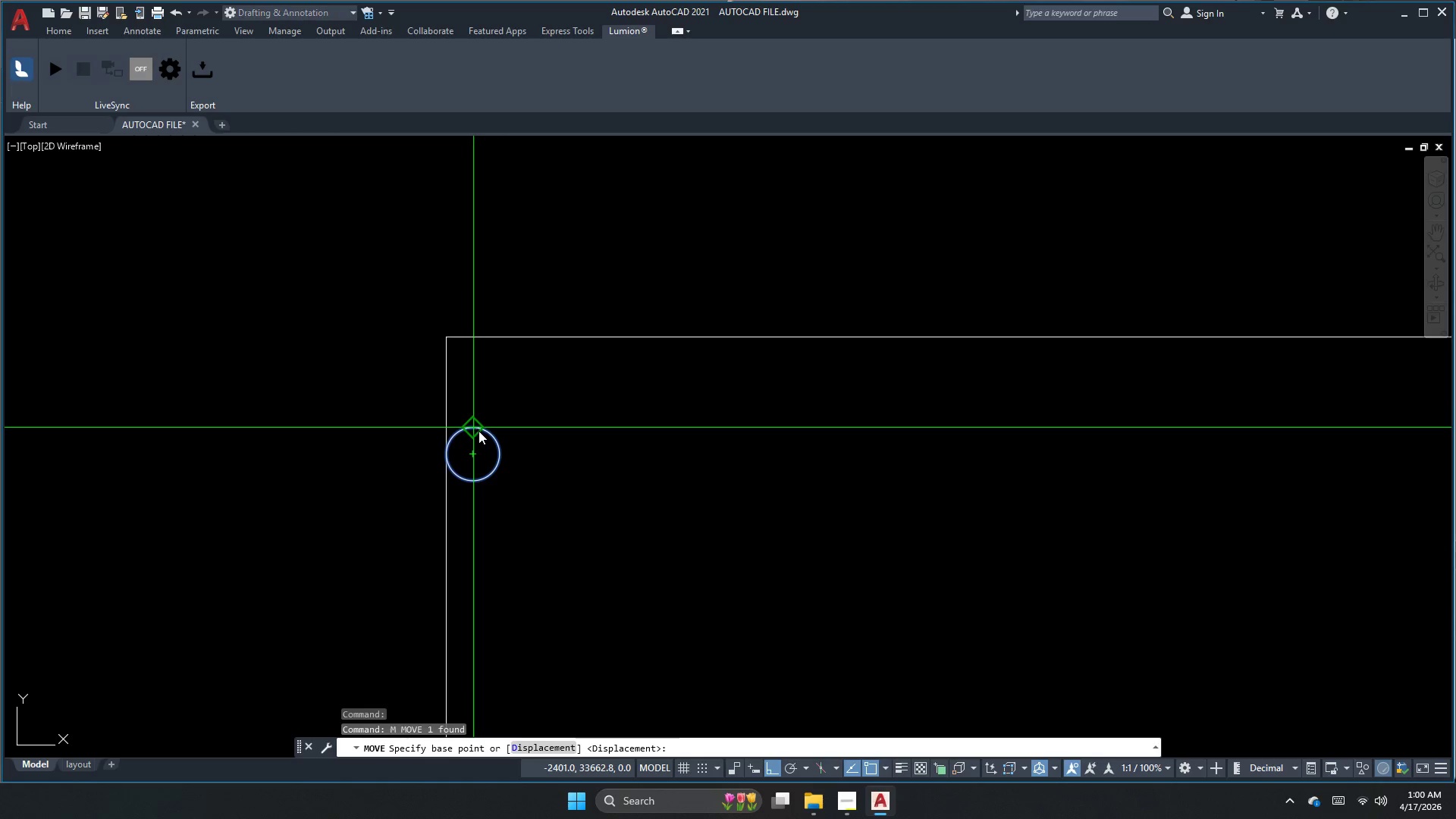 
scroll: coordinate [466, 421], scroll_direction: up, amount: 2.0
 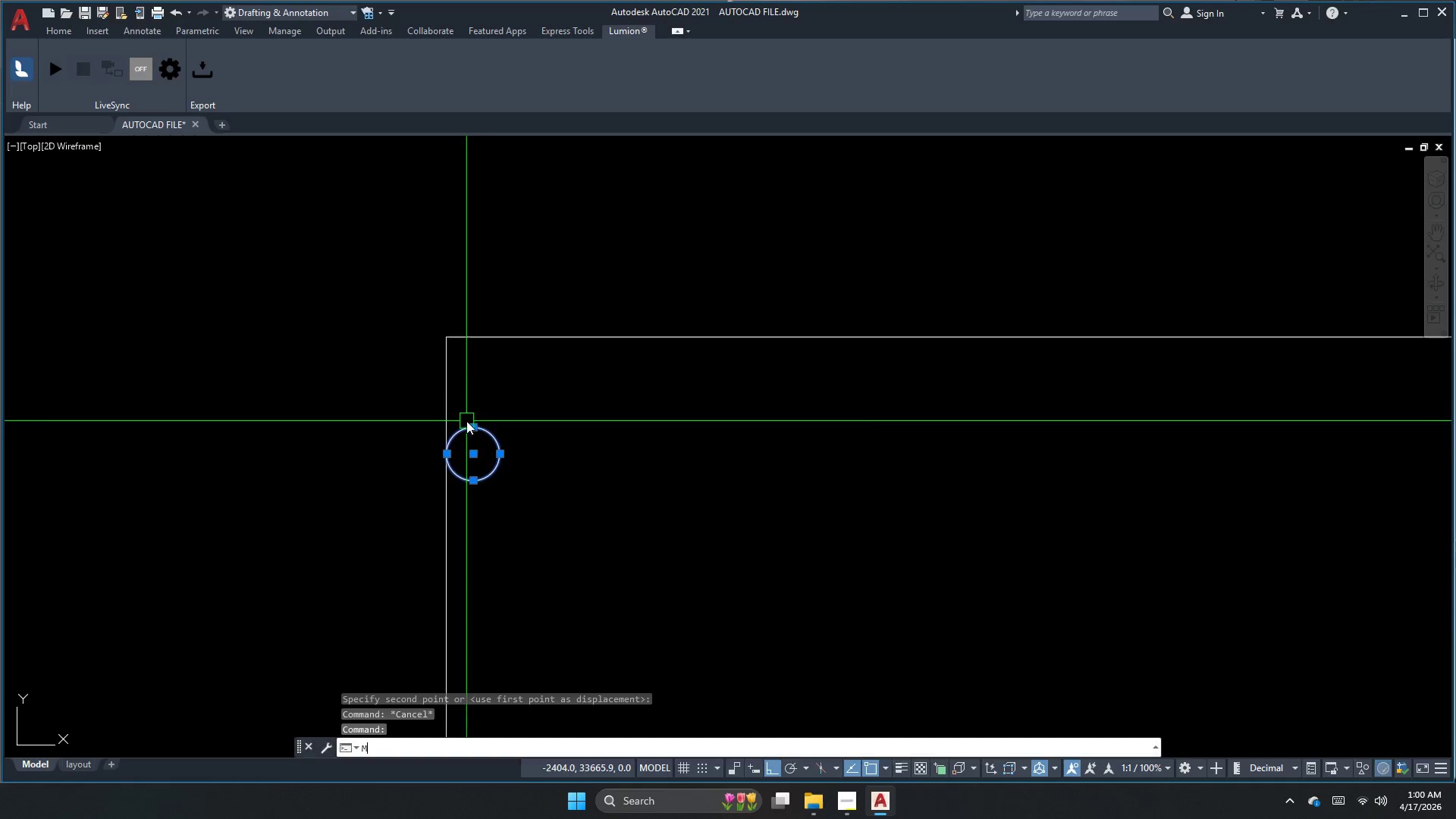 
left_click_drag(start_coordinate=[479, 431], to_coordinate=[479, 425])
 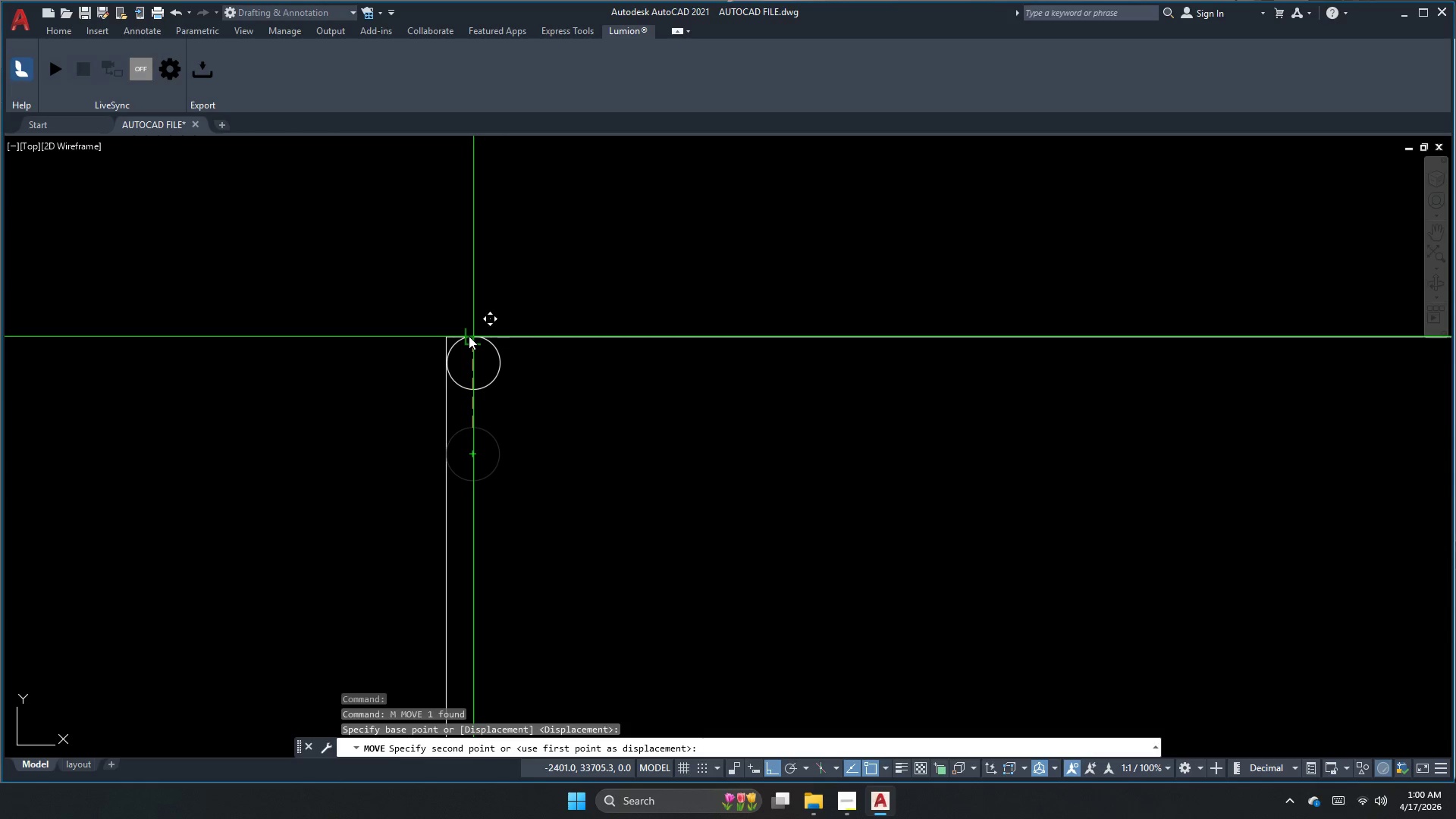 
left_click([469, 335])
 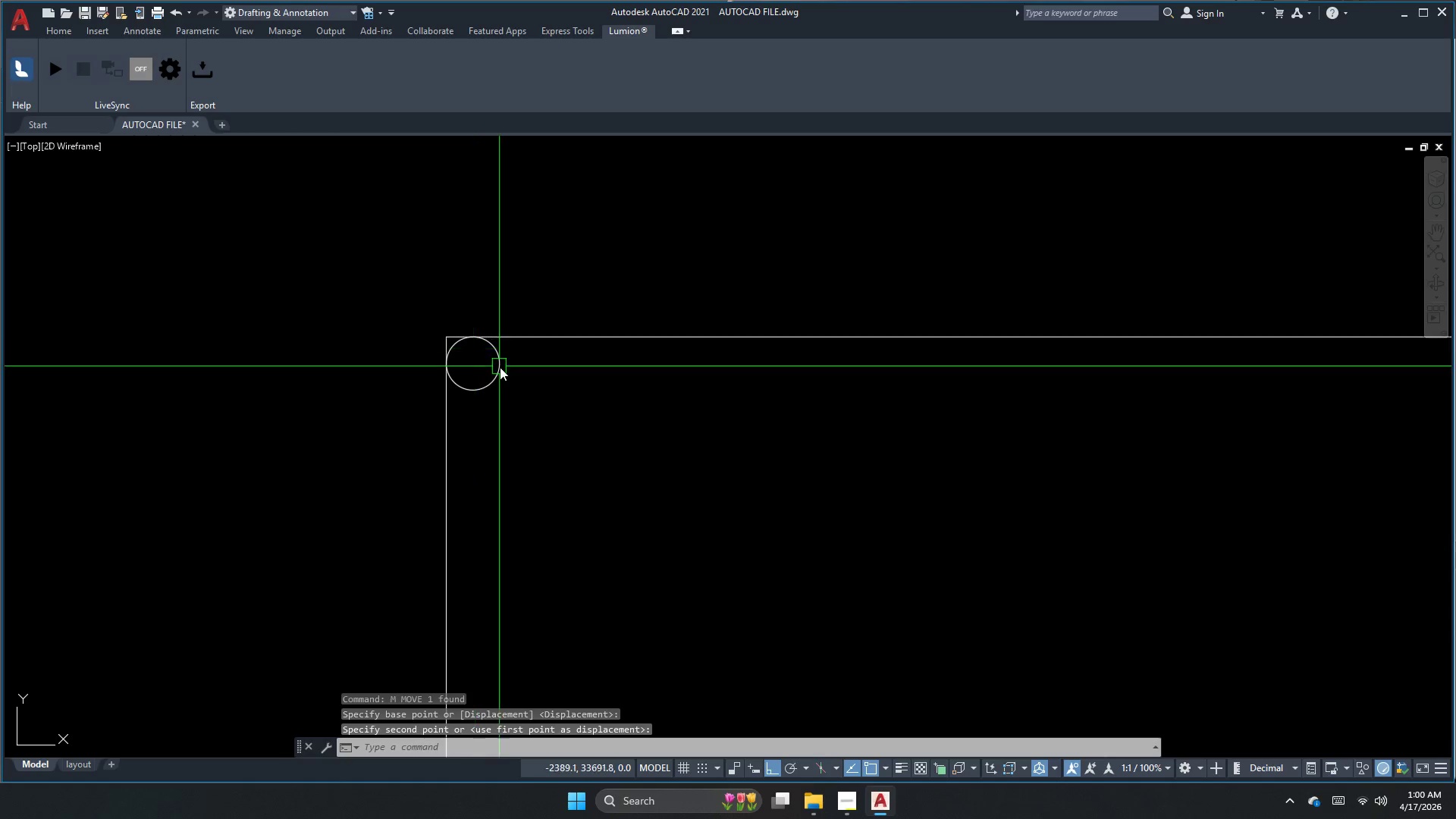 
key(Escape)
 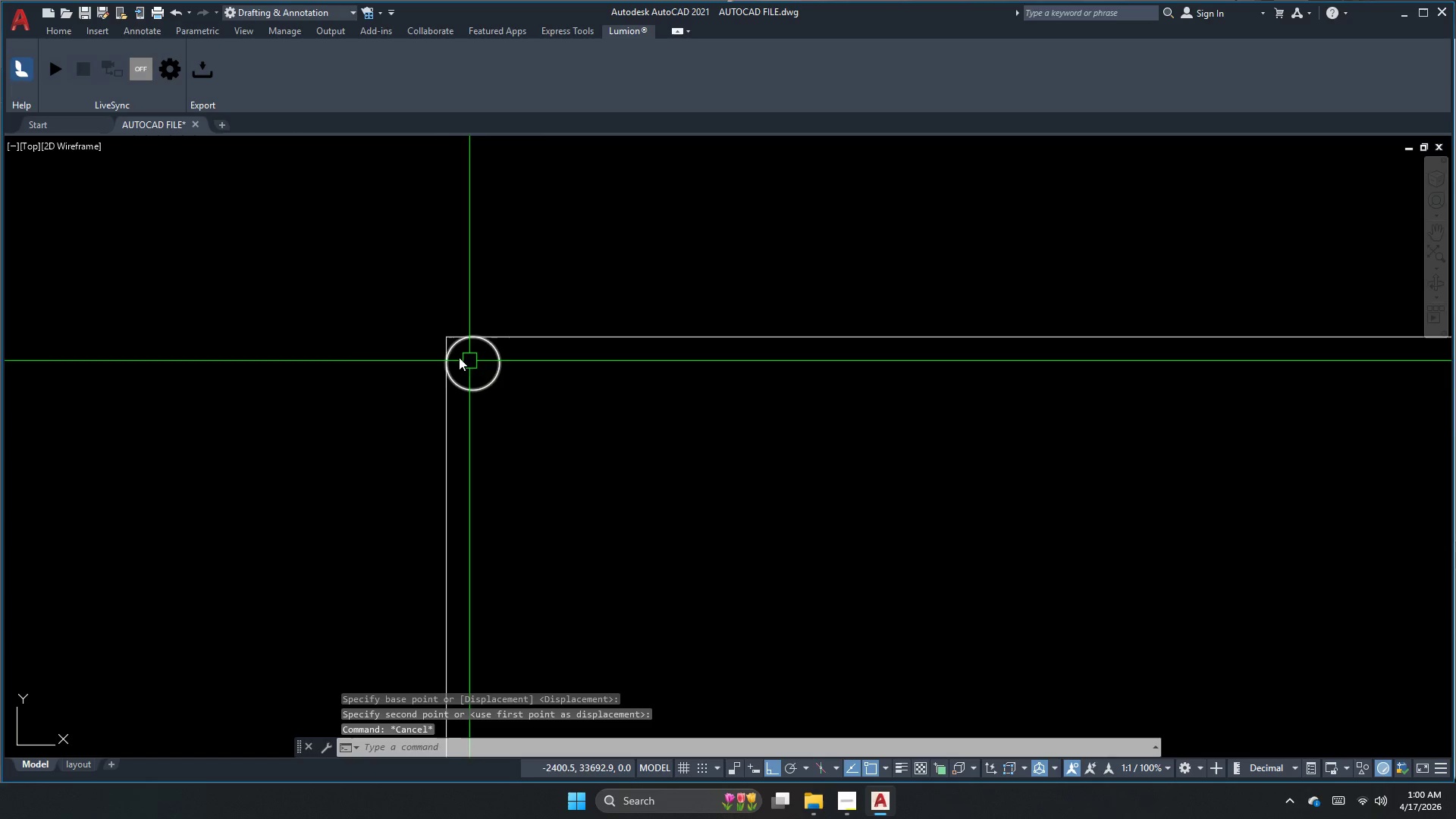 
scroll: coordinate [448, 353], scroll_direction: up, amount: 2.0
 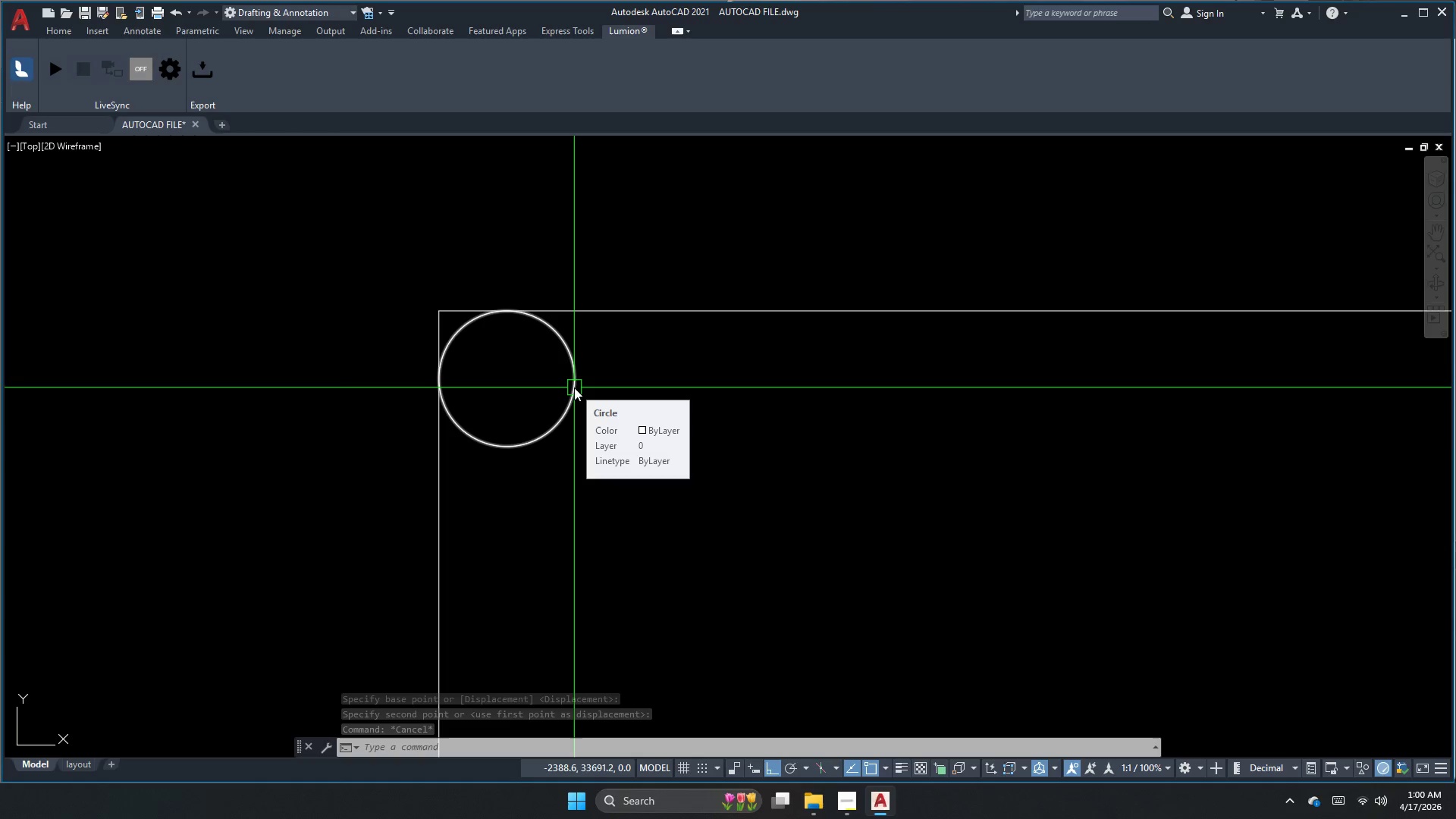 
key(Escape)
 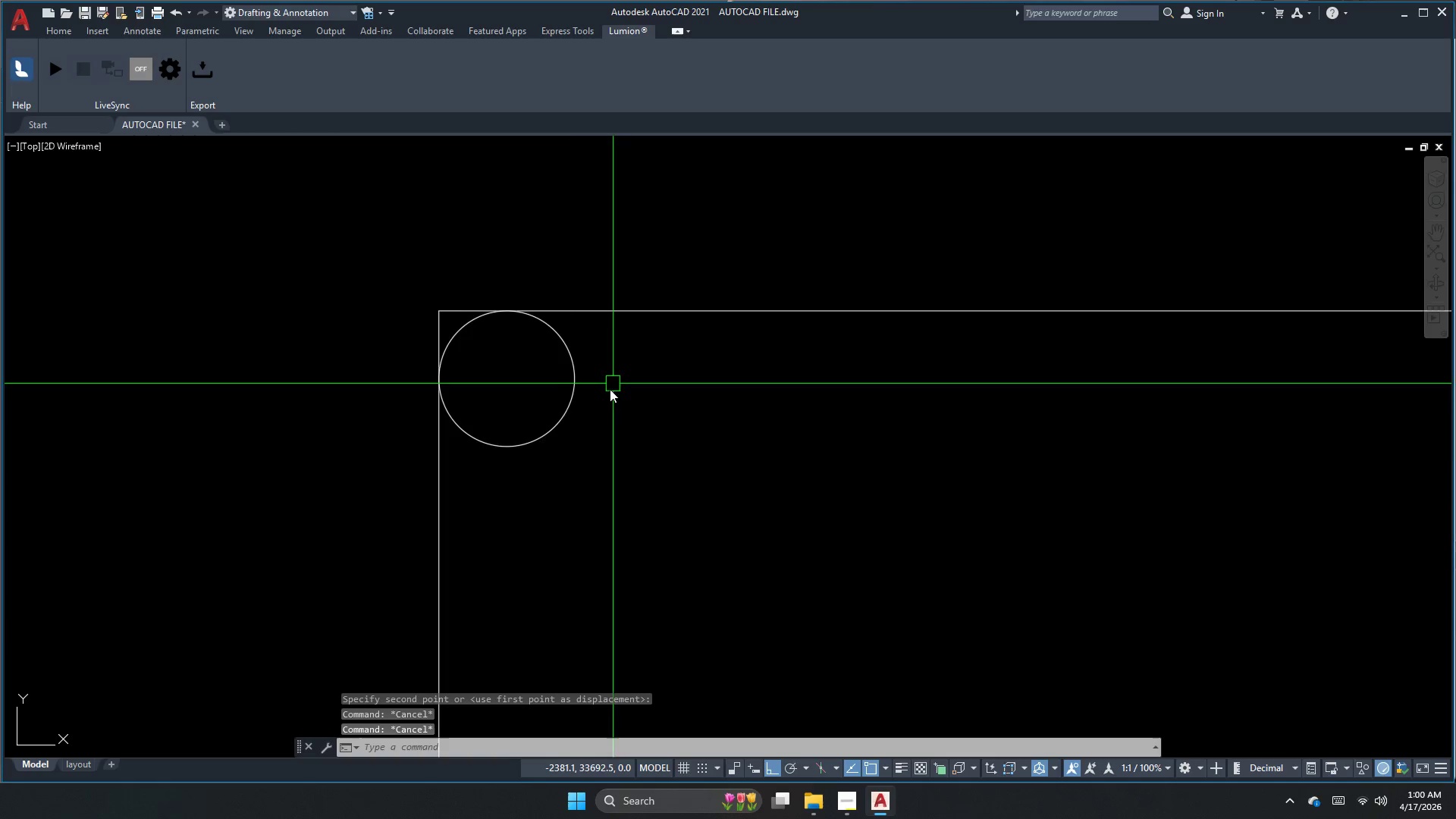 
scroll: coordinate [531, 311], scroll_direction: up, amount: 3.0
 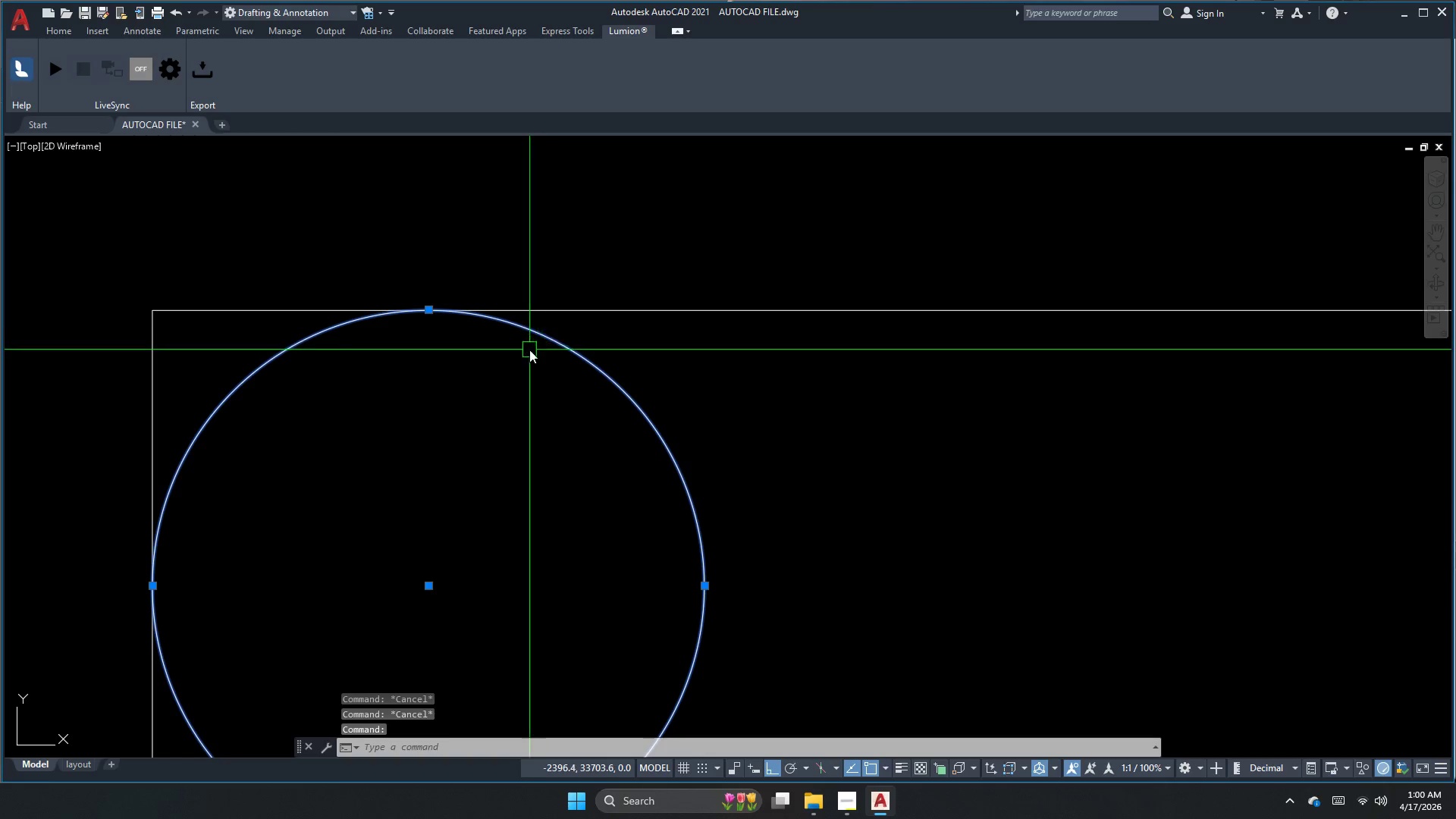 
key(Escape)
 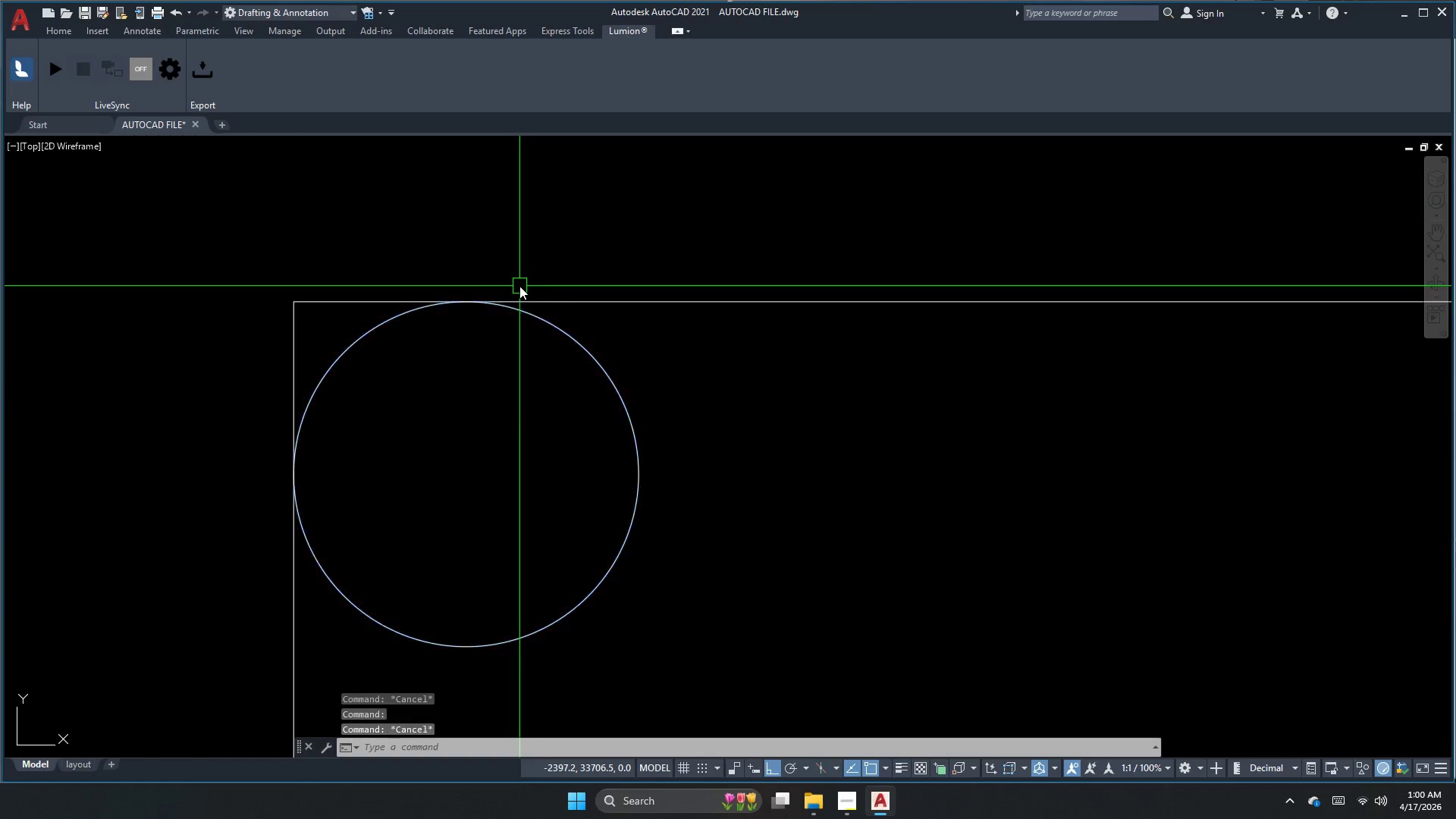 
scroll: coordinate [529, 286], scroll_direction: down, amount: 1.0
 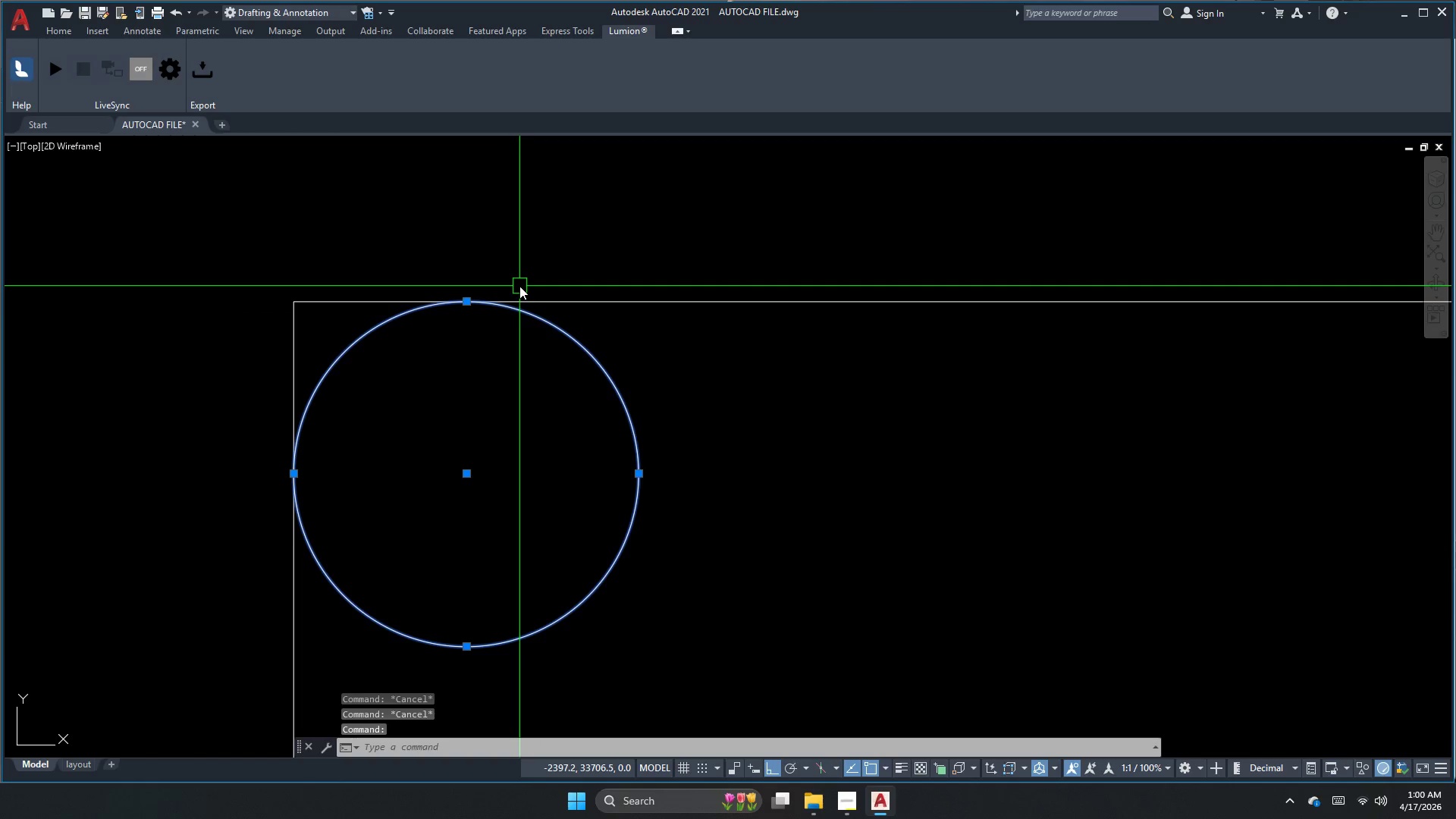 
left_click([540, 312])
 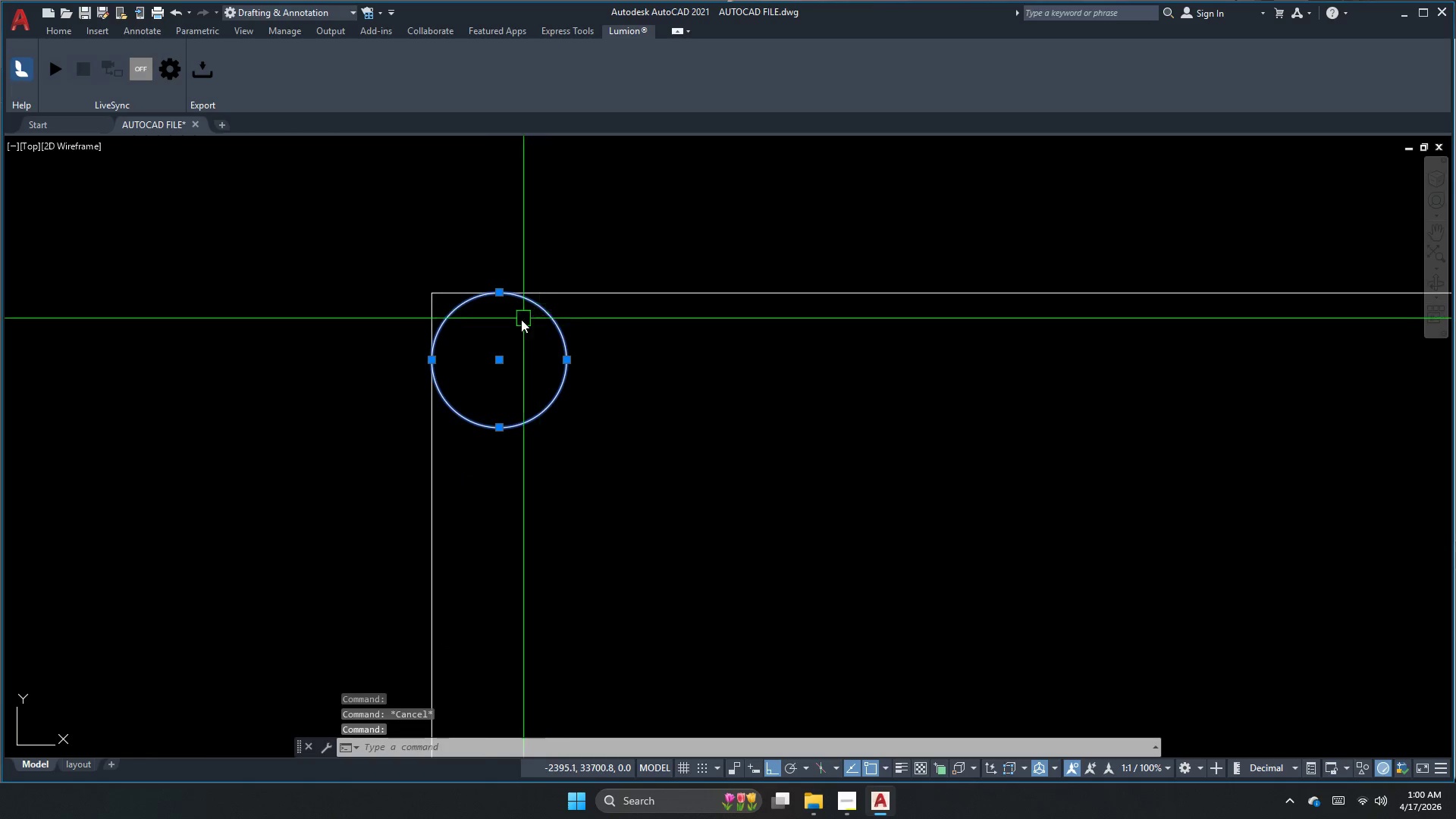 
scroll: coordinate [519, 286], scroll_direction: down, amount: 2.0
 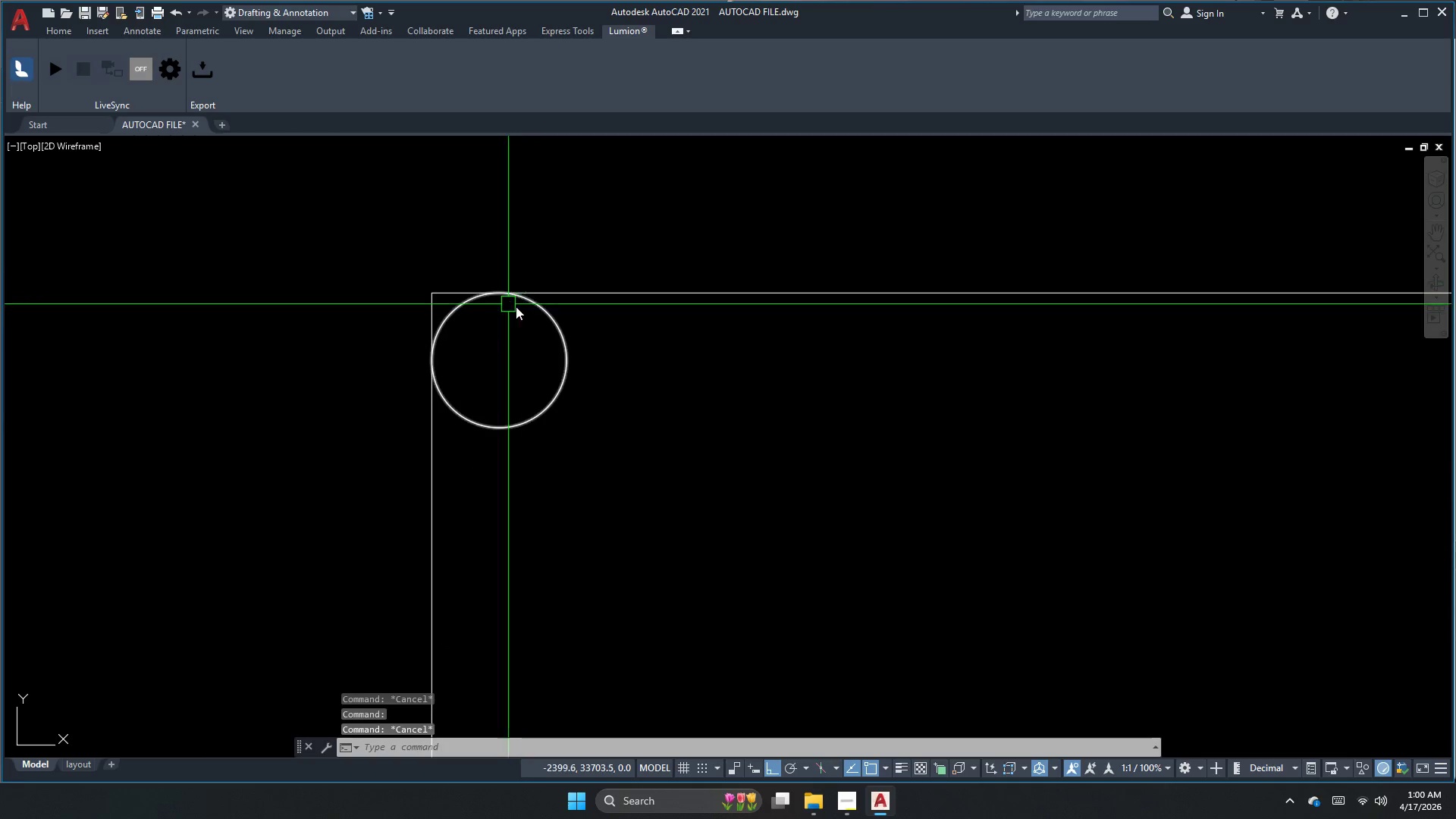 
key(M)
 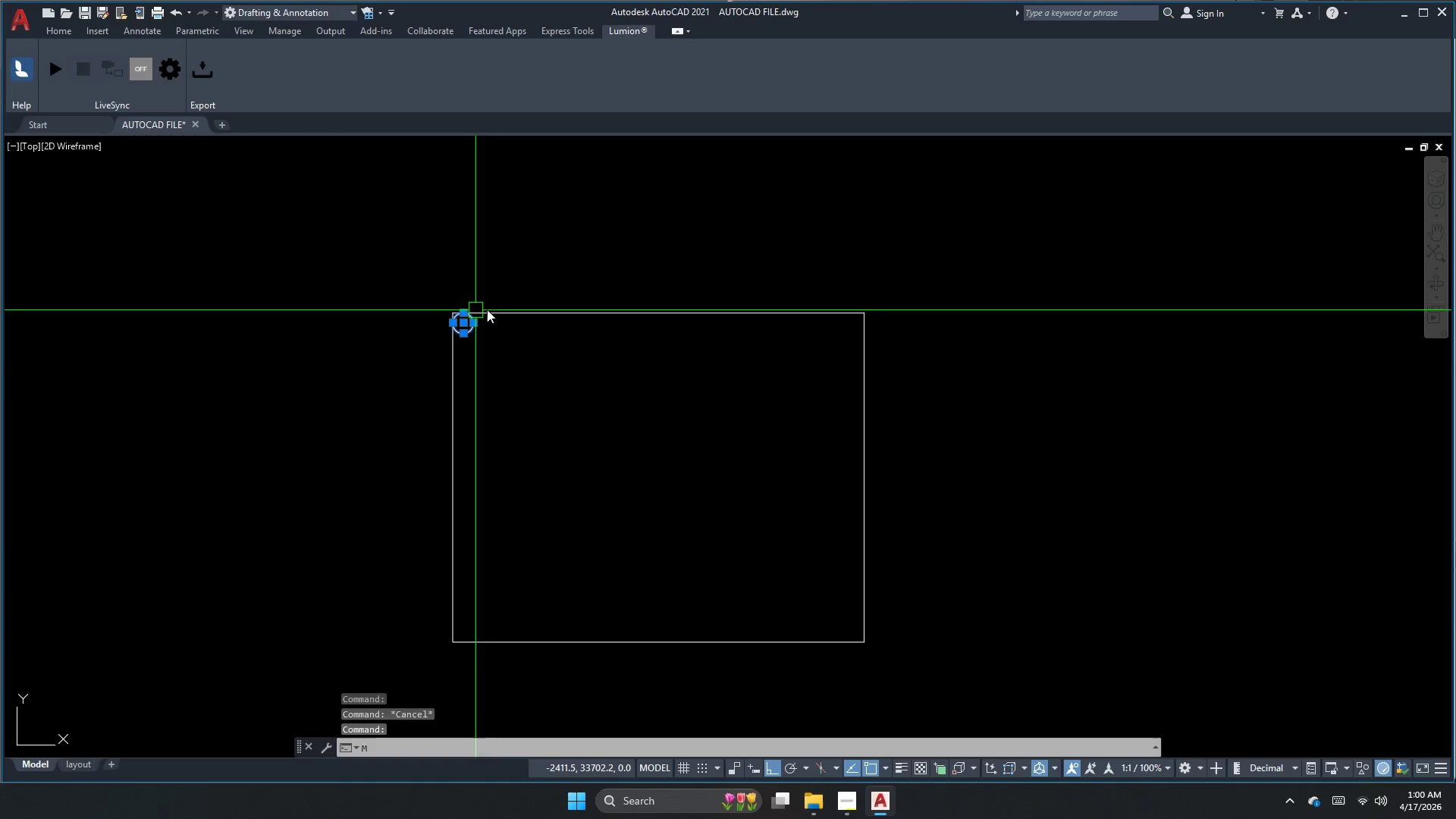 
scroll: coordinate [454, 315], scroll_direction: down, amount: 4.0
 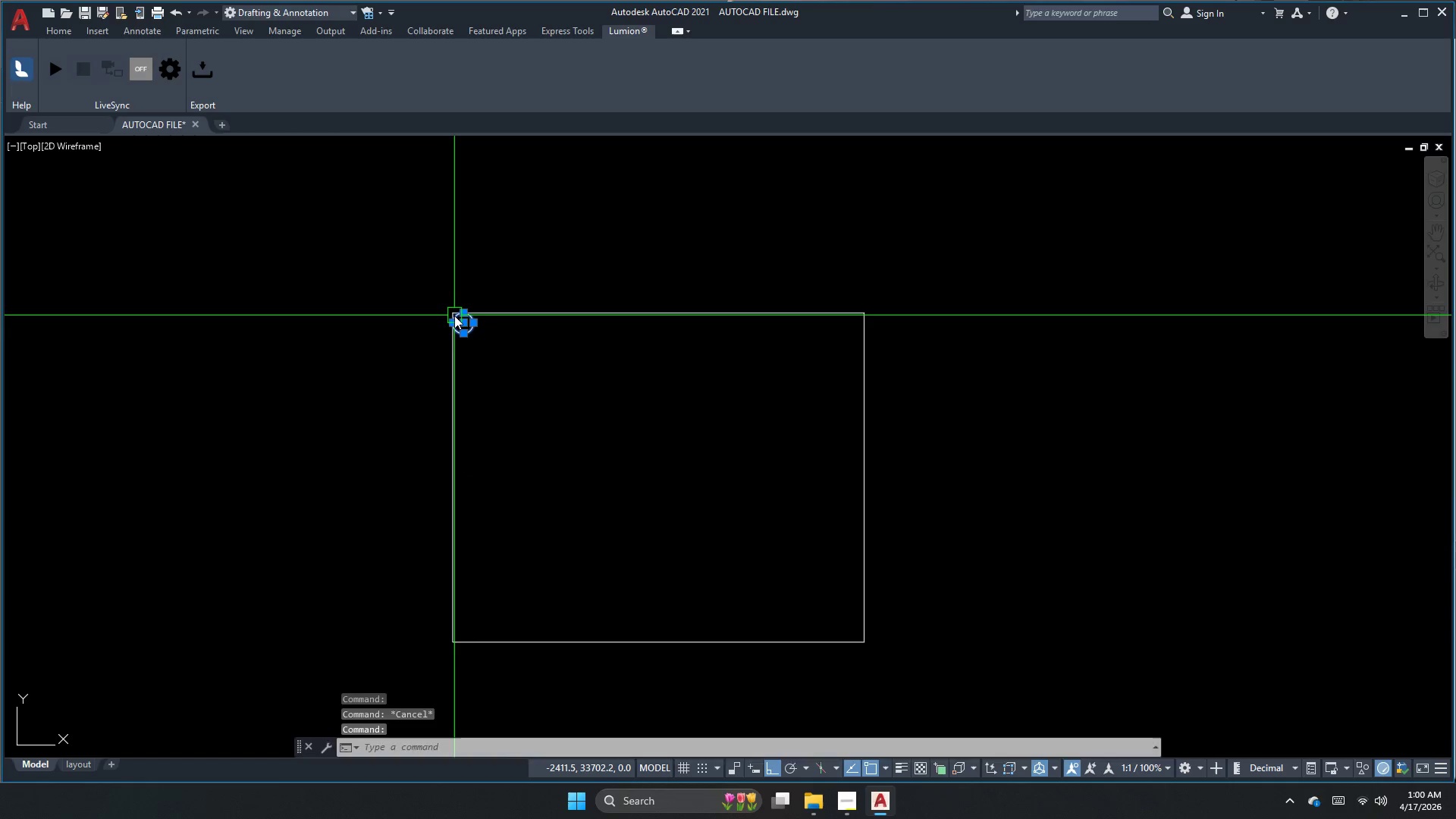 
key(I)
 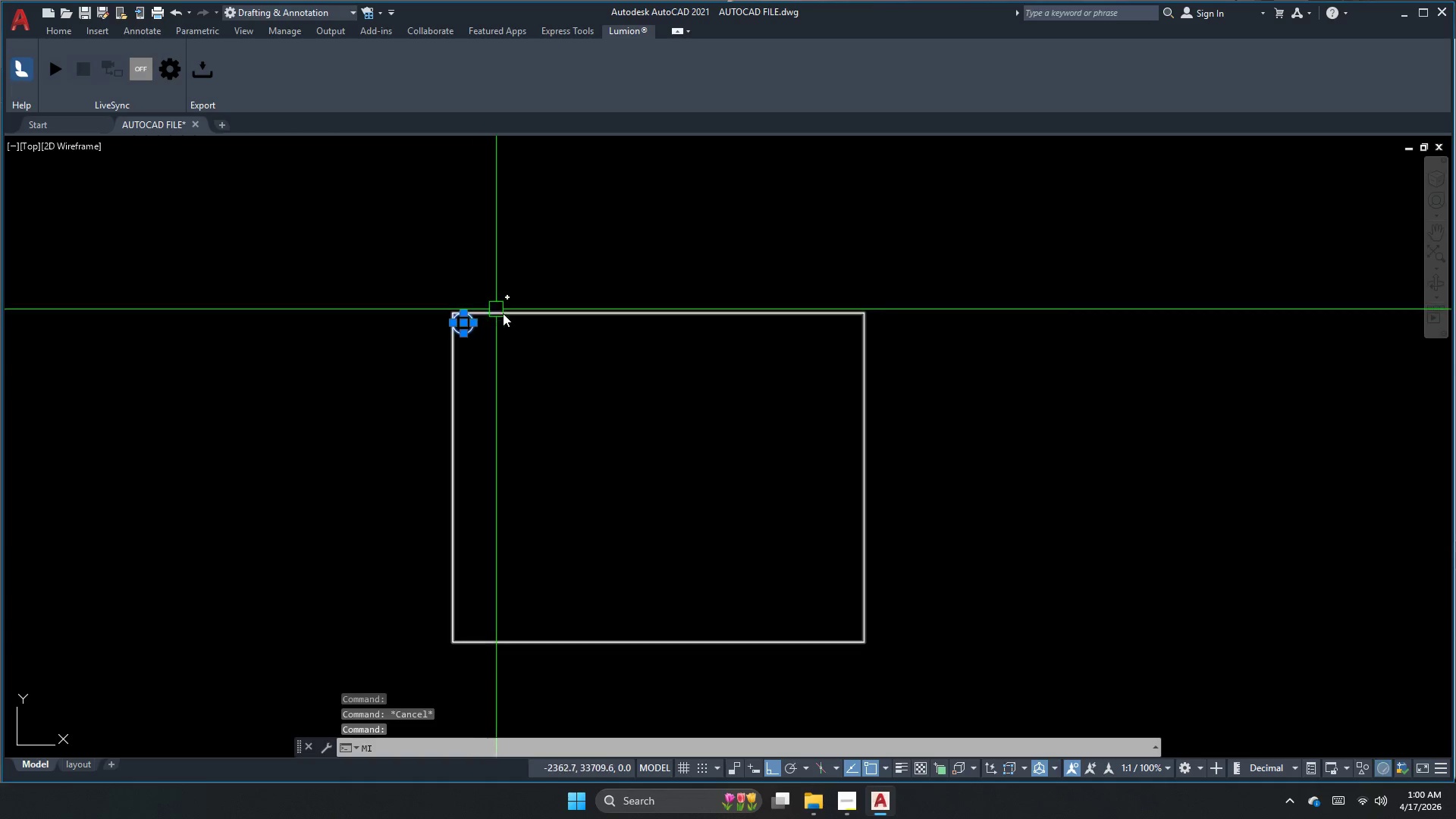 
key(Space)
 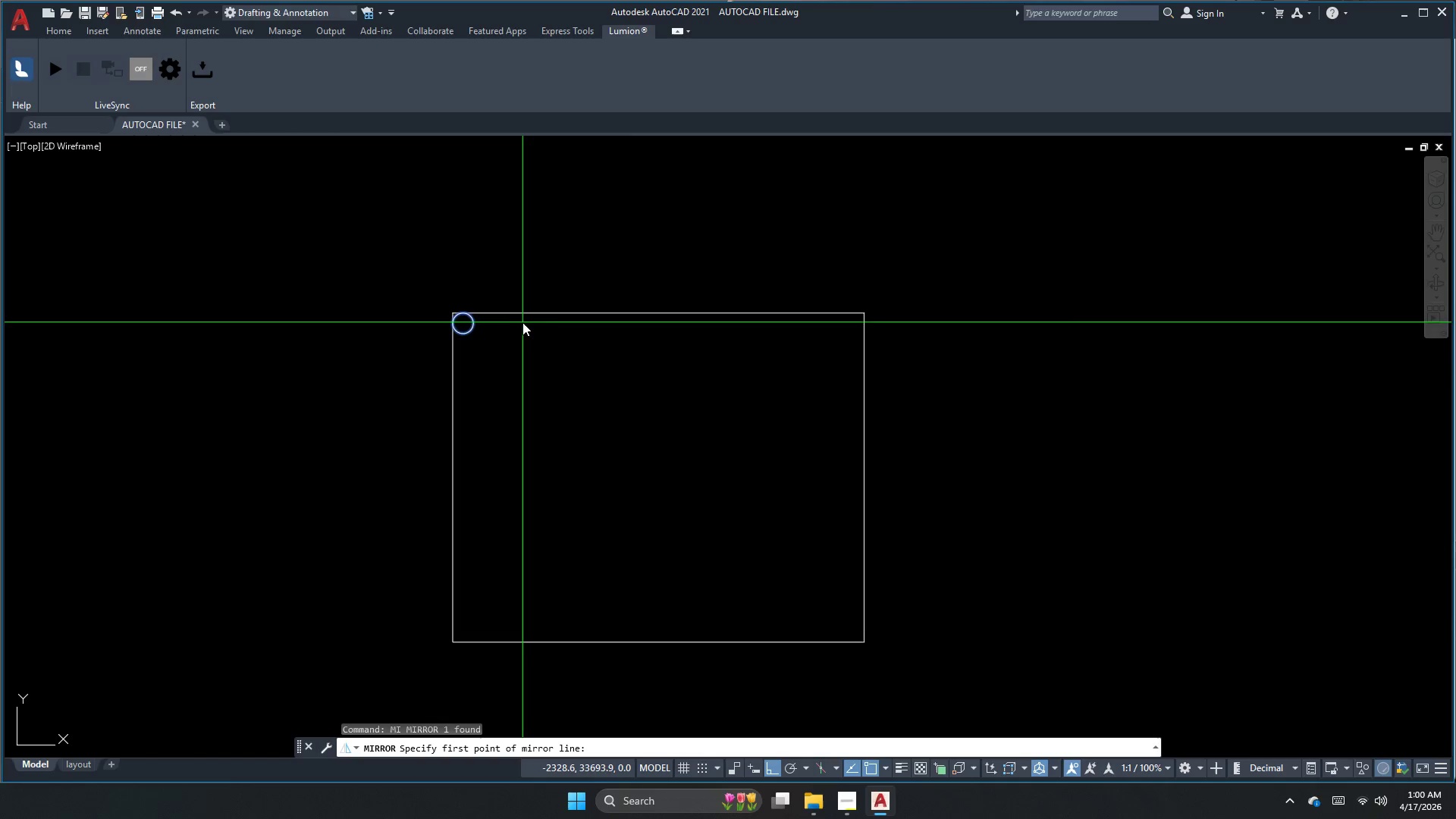 
scroll: coordinate [522, 322], scroll_direction: down, amount: 1.0
 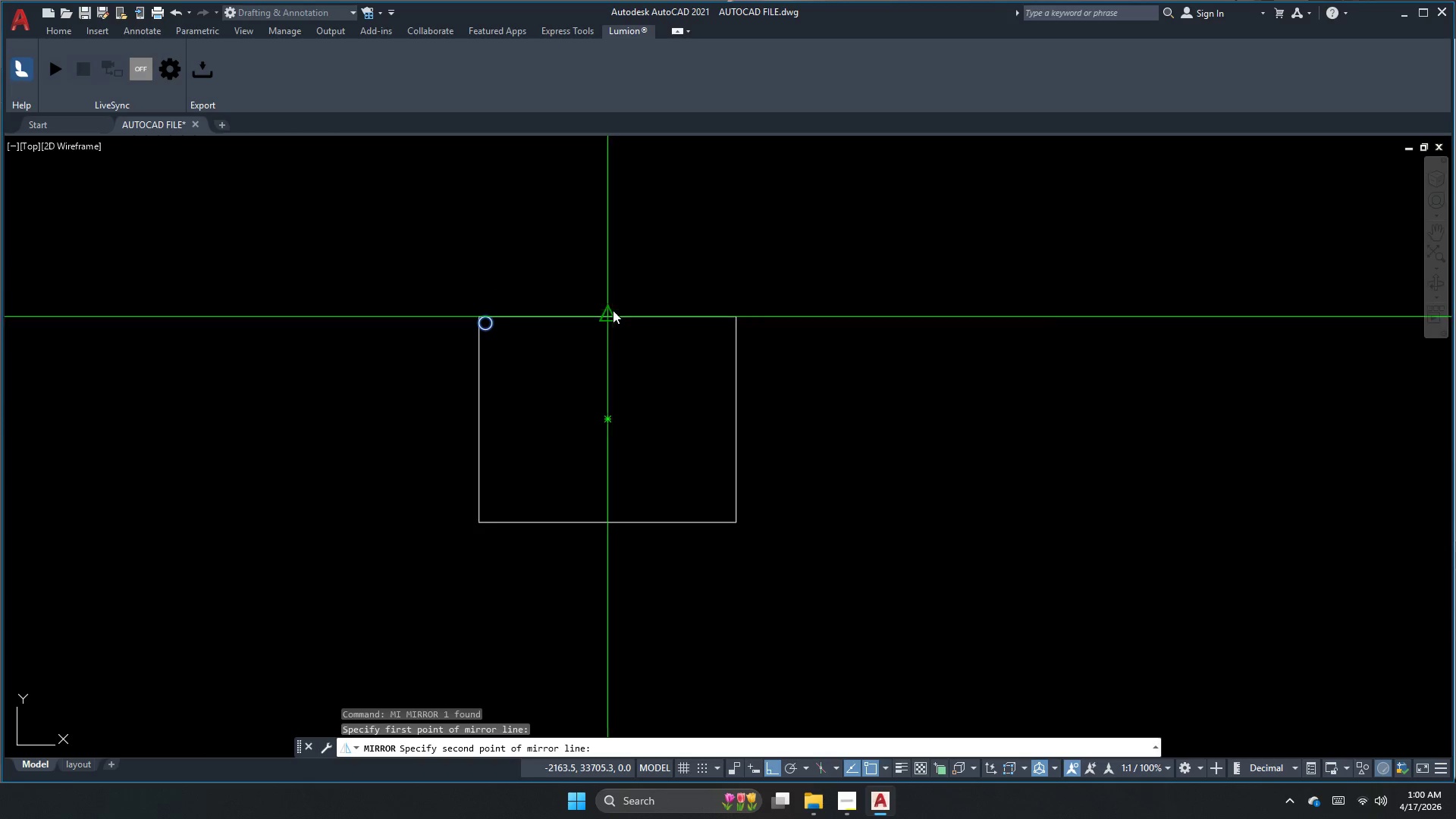 
double_click([611, 278])
 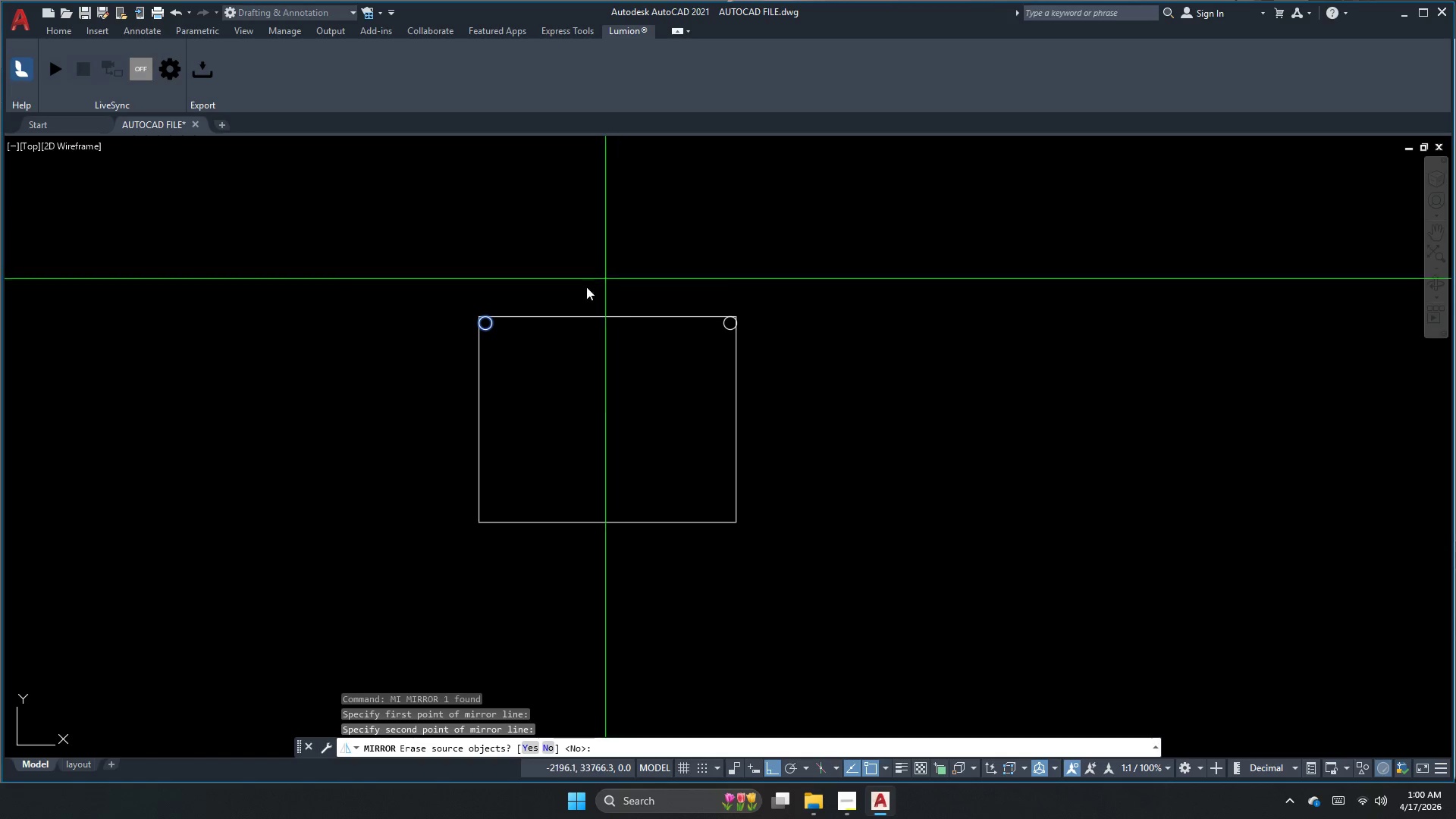 
scroll: coordinate [579, 290], scroll_direction: down, amount: 1.0
 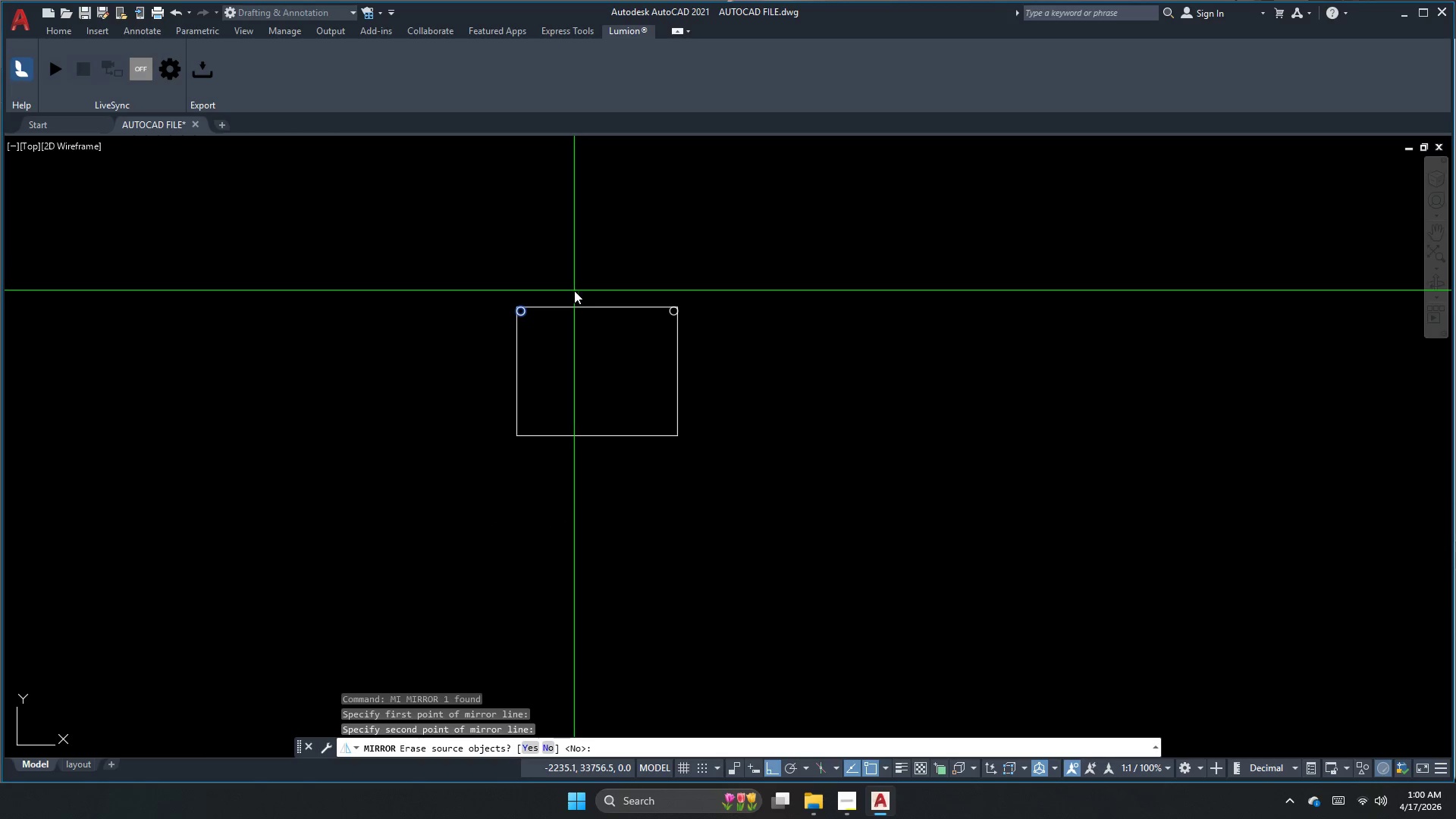 
type(n mi )
 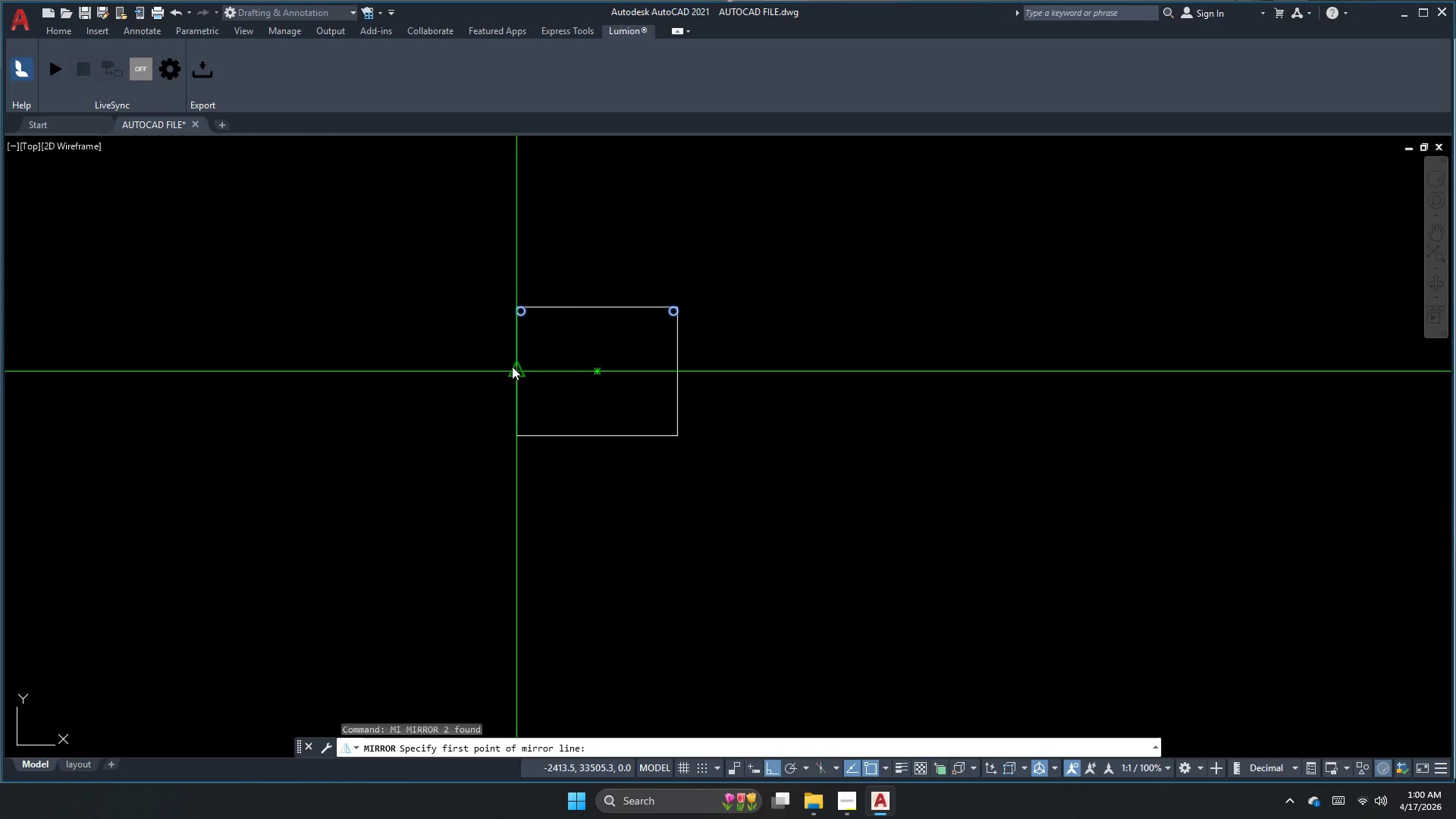 
left_click_drag(start_coordinate=[453, 284], to_coordinate=[466, 285])
 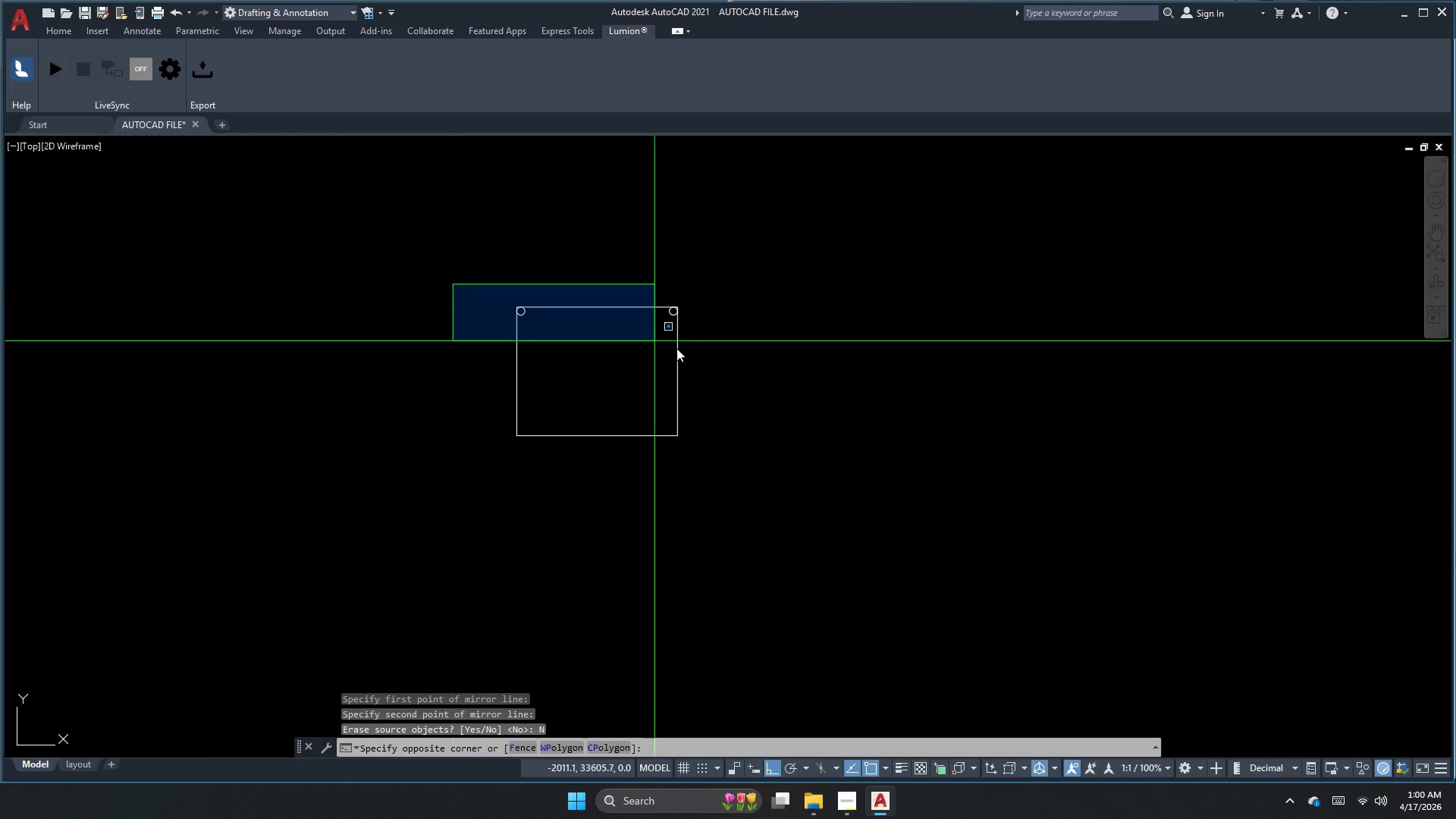 
left_click_drag(start_coordinate=[767, 375], to_coordinate=[773, 377])
 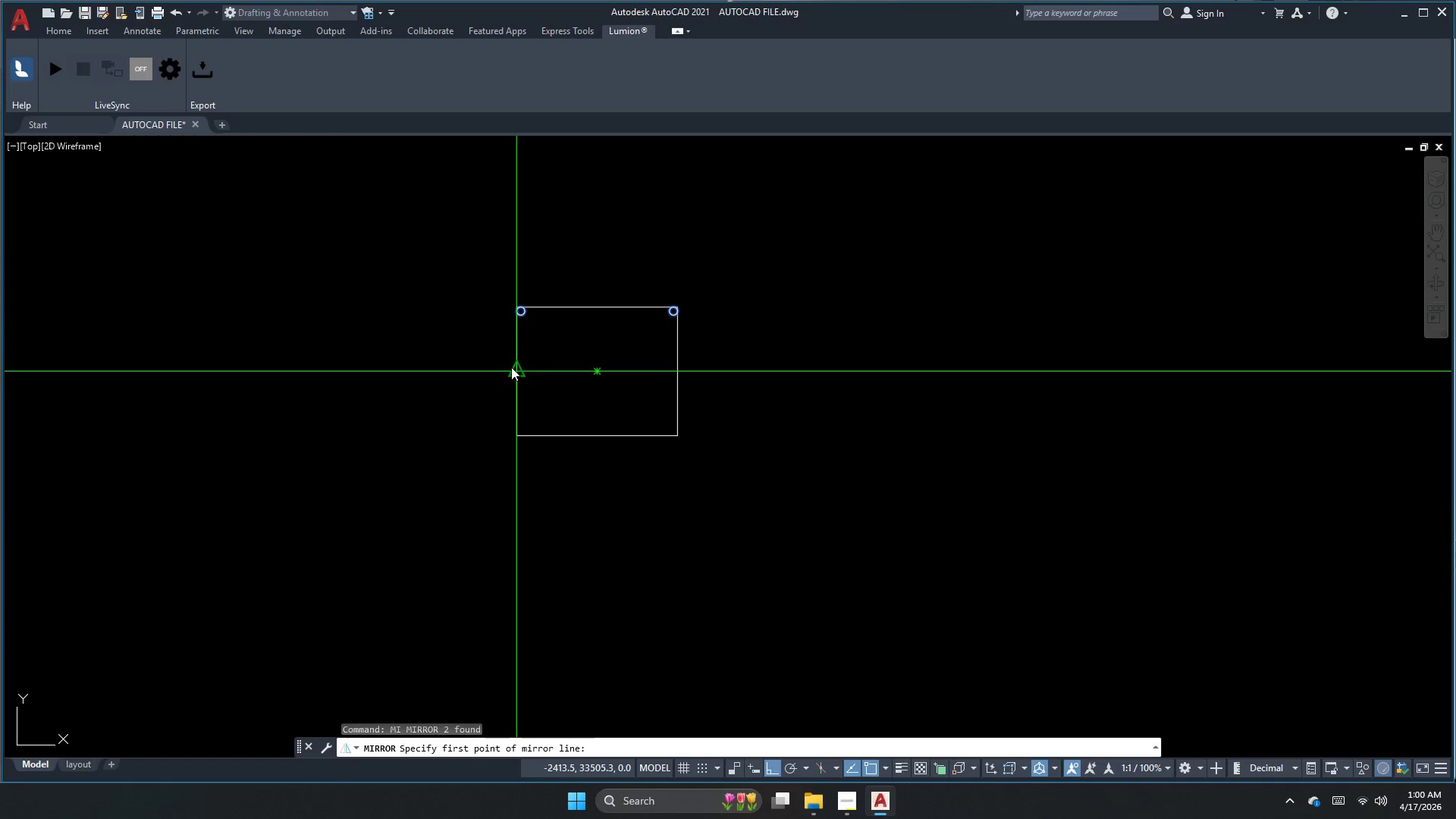 
double_click([466, 358])
 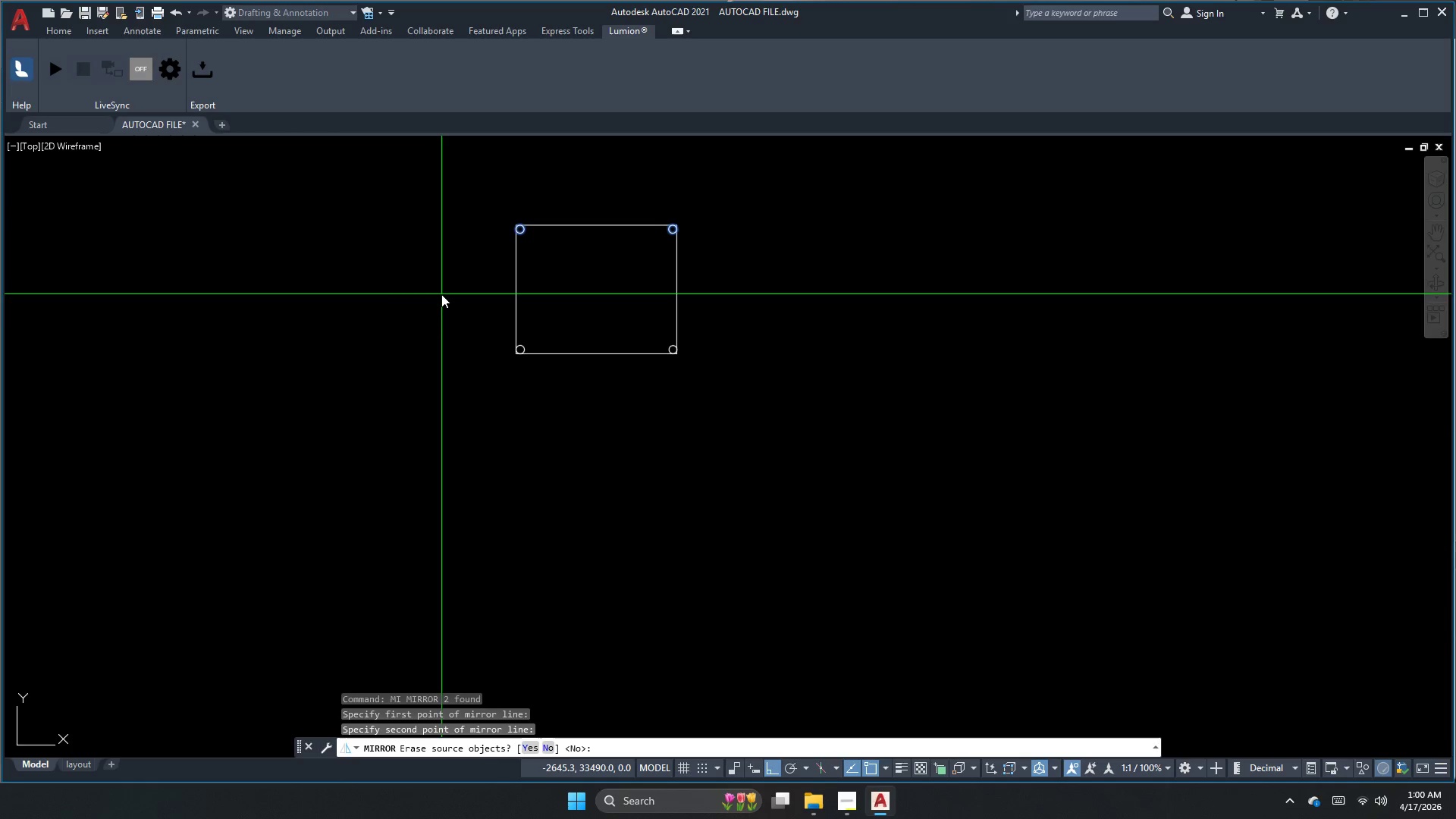 
key(N)
 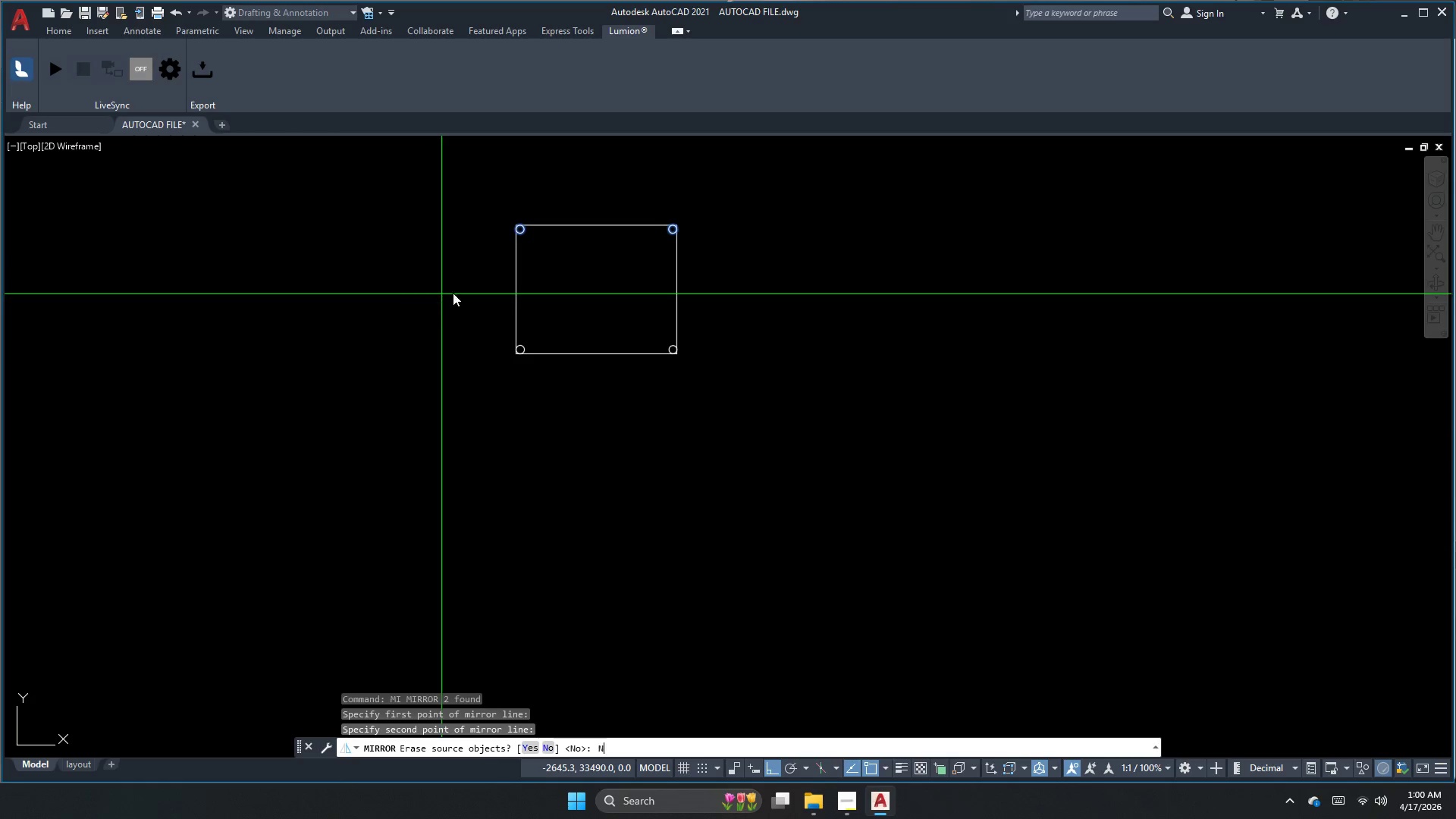 
key(Space)
 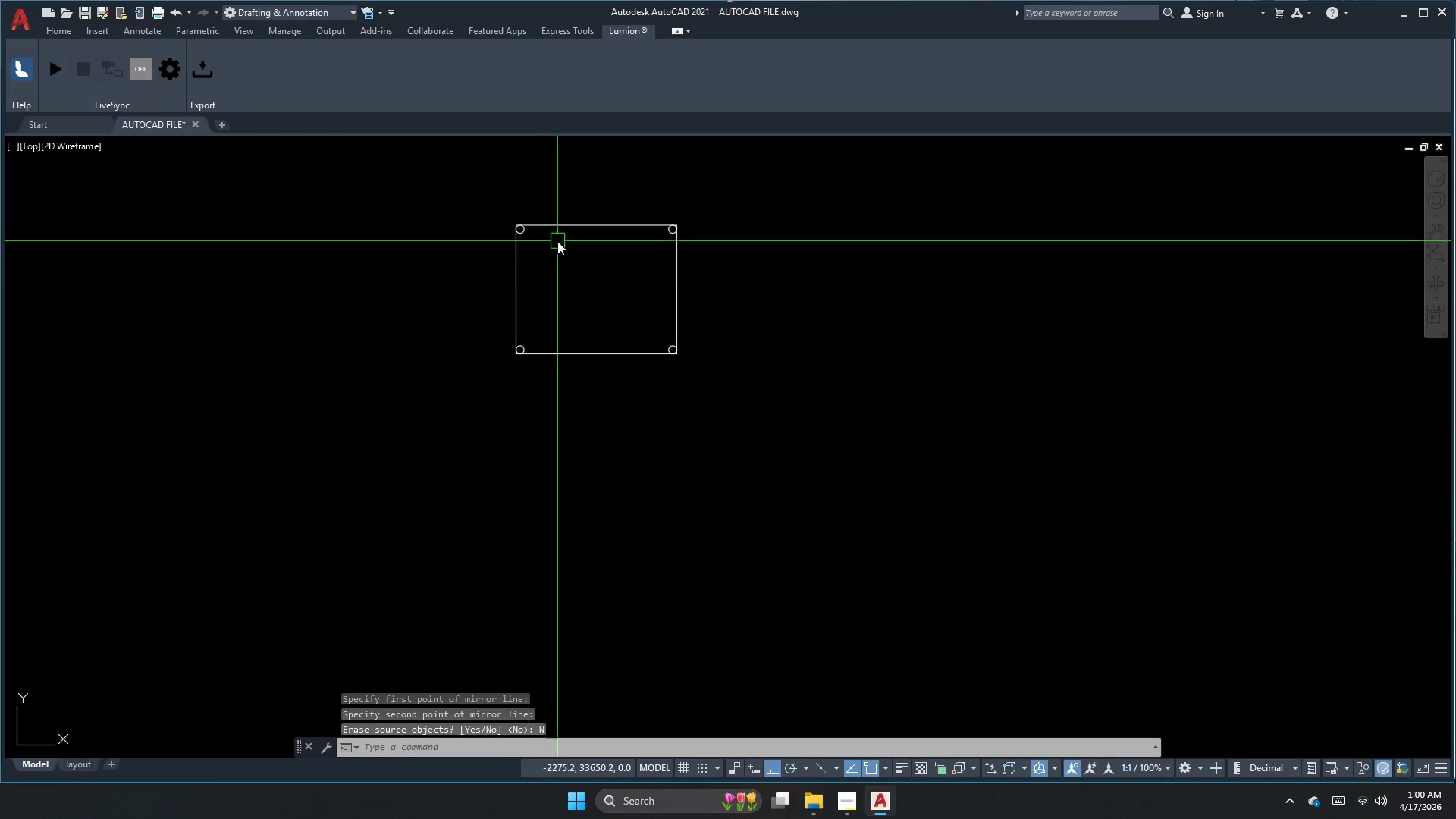 
key(Escape)
 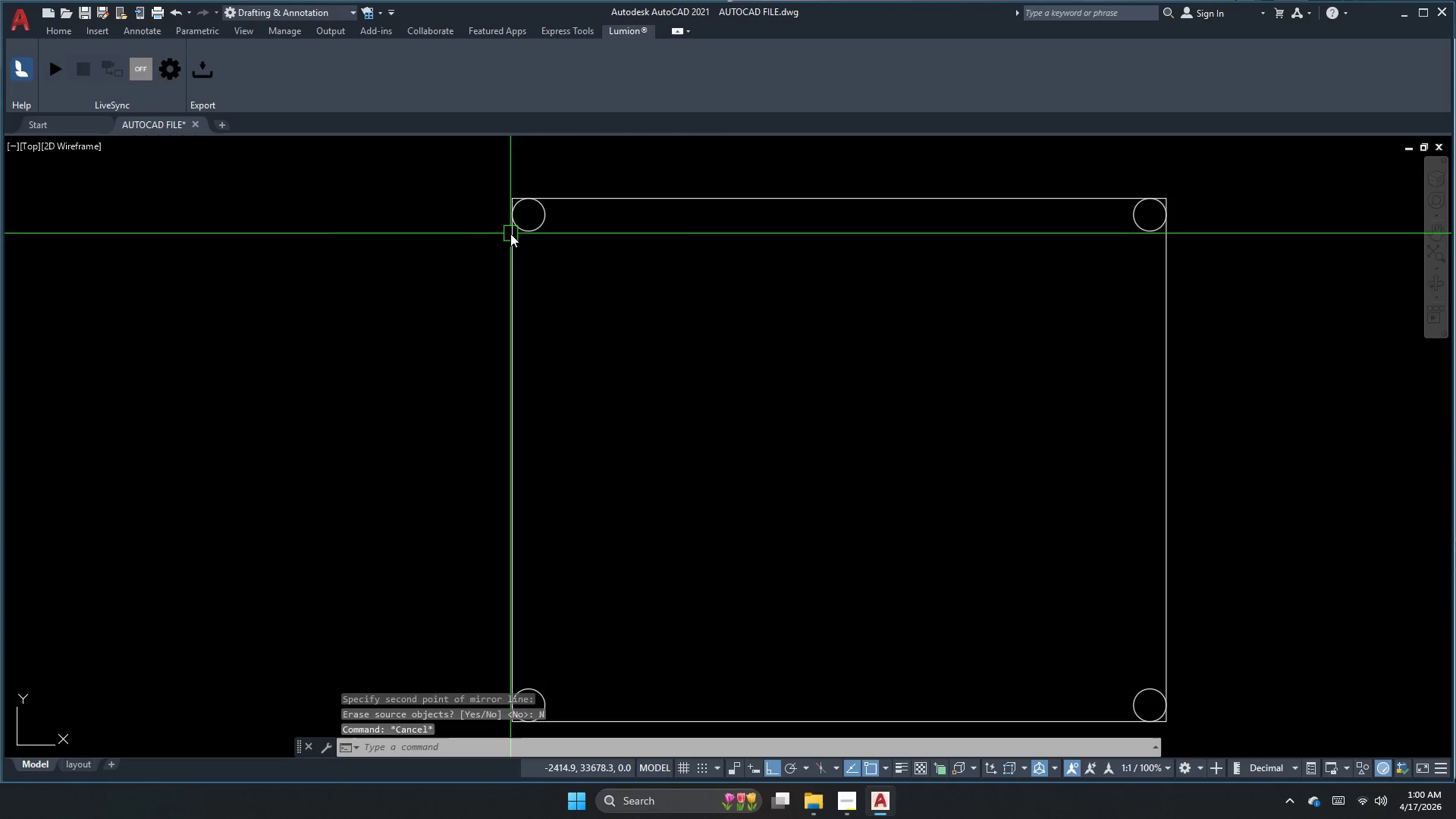 
key(Escape)
 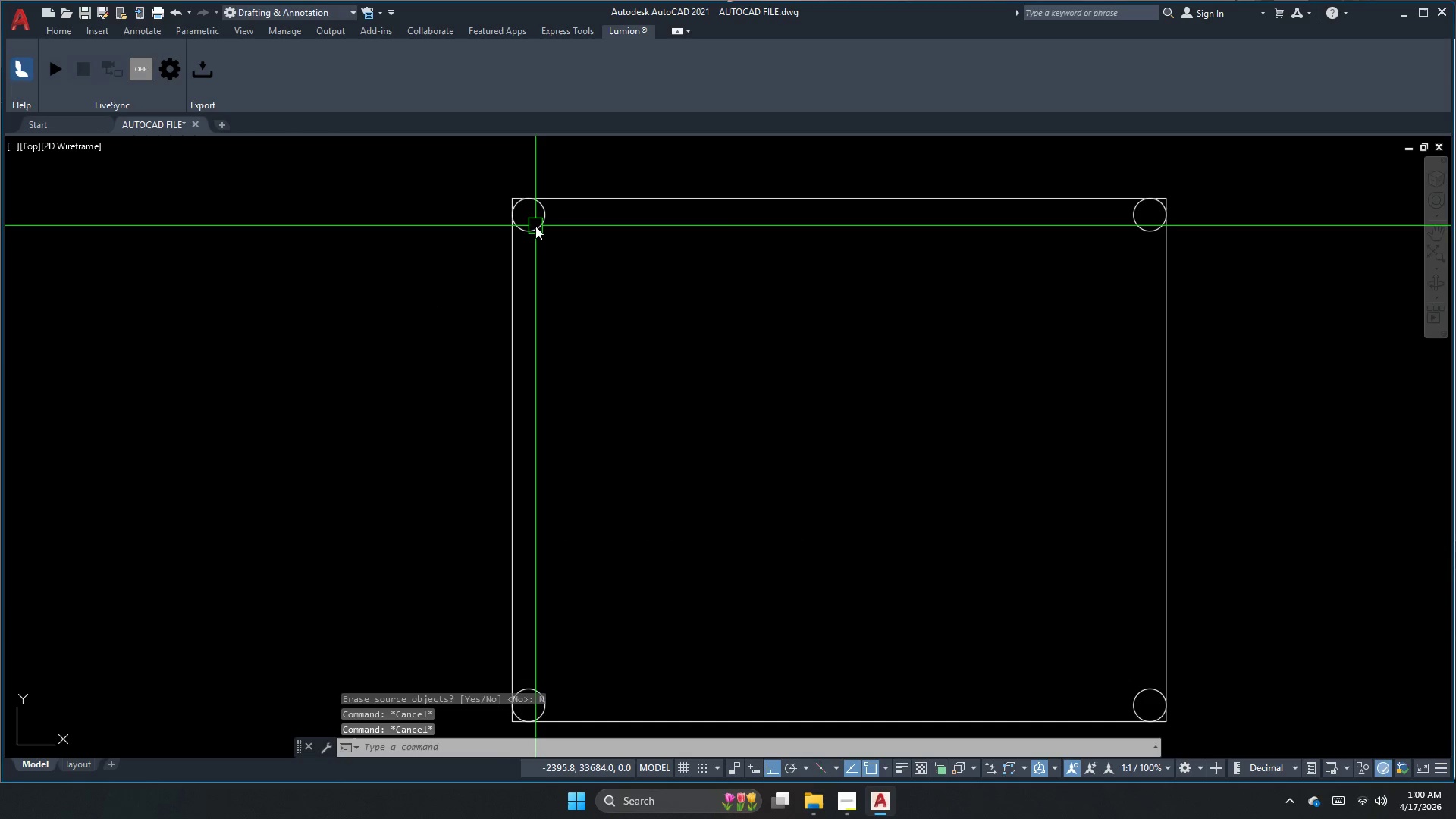 
key(Escape)
 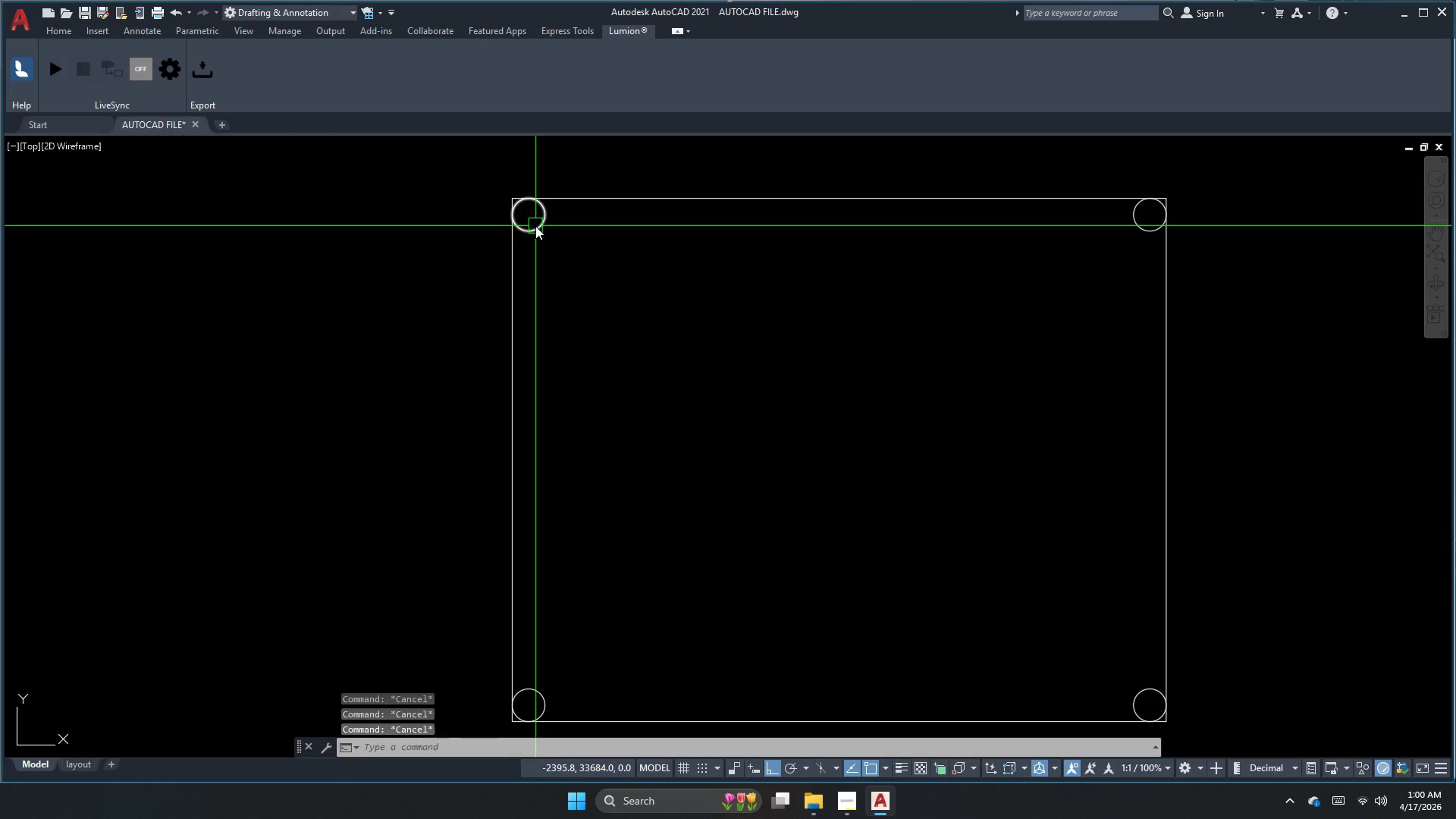 
scroll: coordinate [510, 234], scroll_direction: up, amount: 3.0
 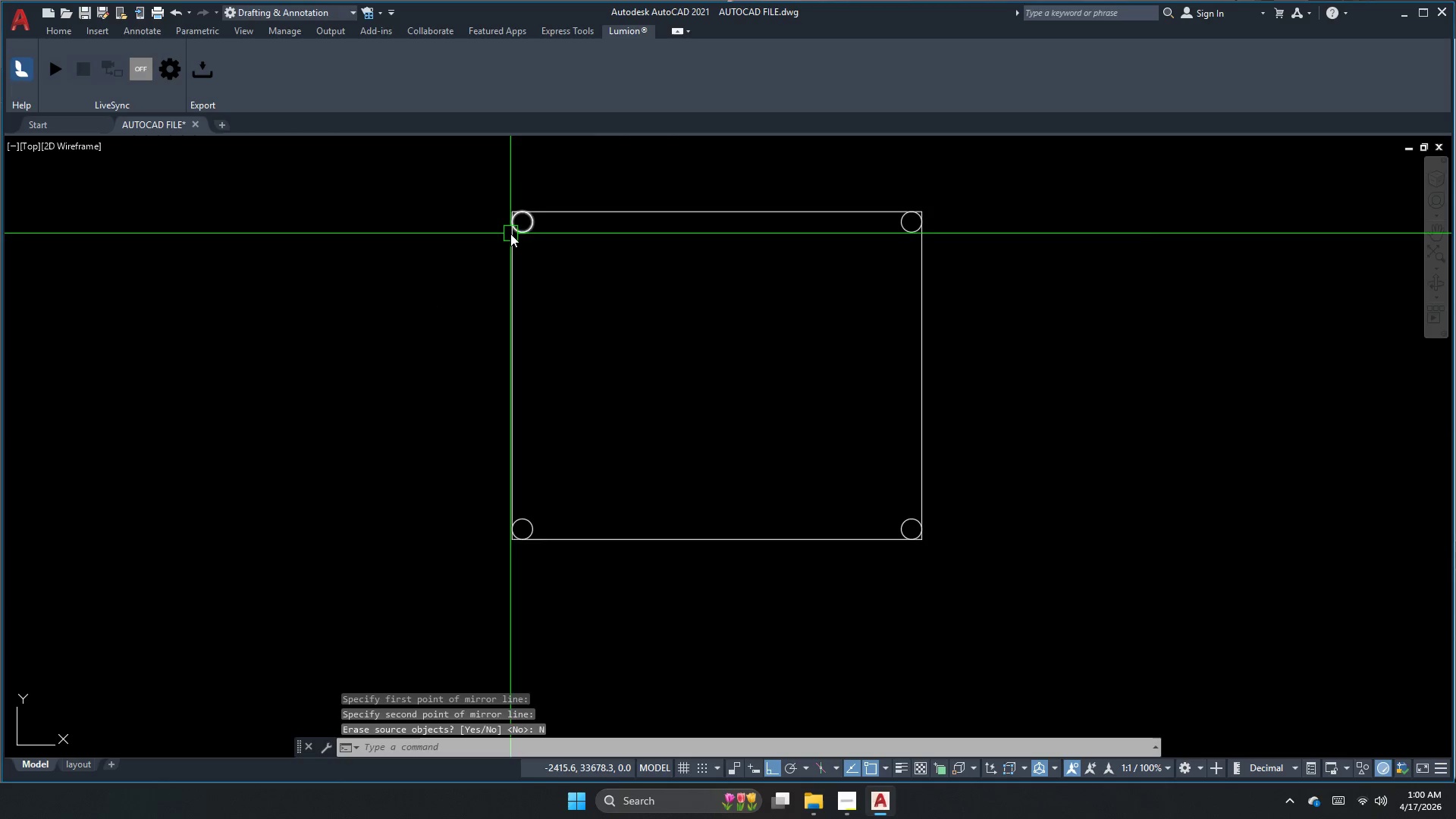 
type(pl )
 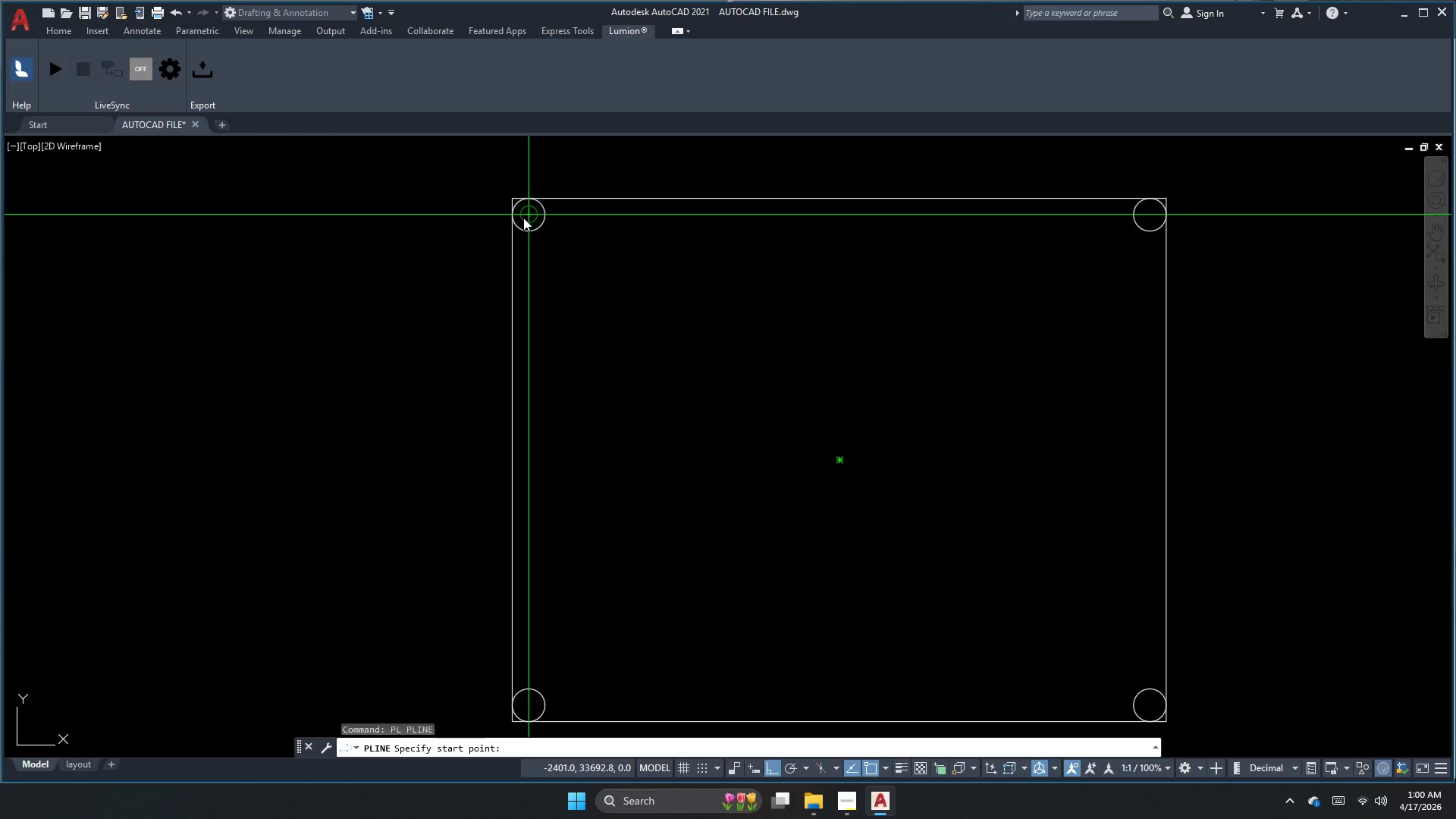 
type(re)
 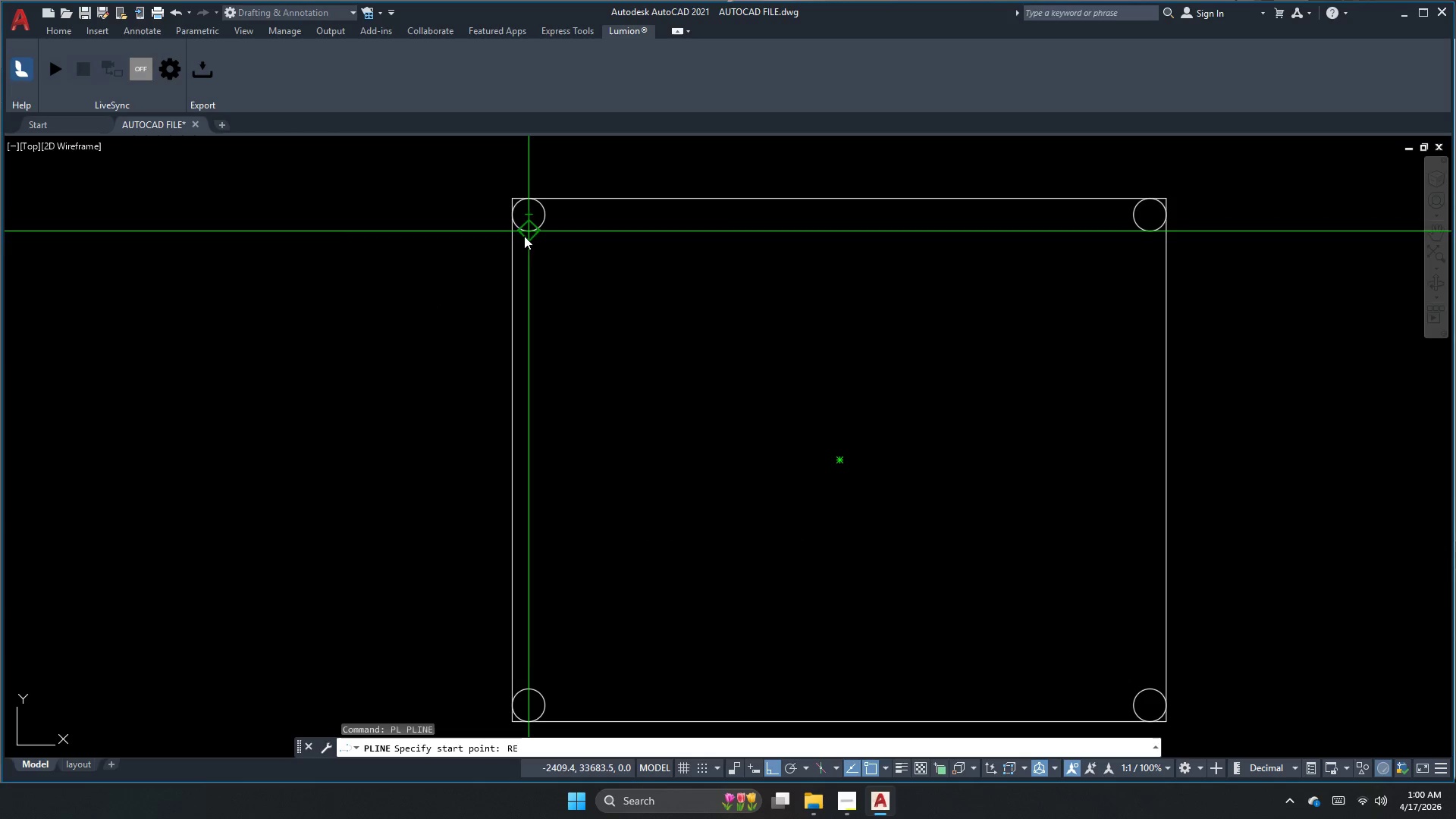 
key(C)
 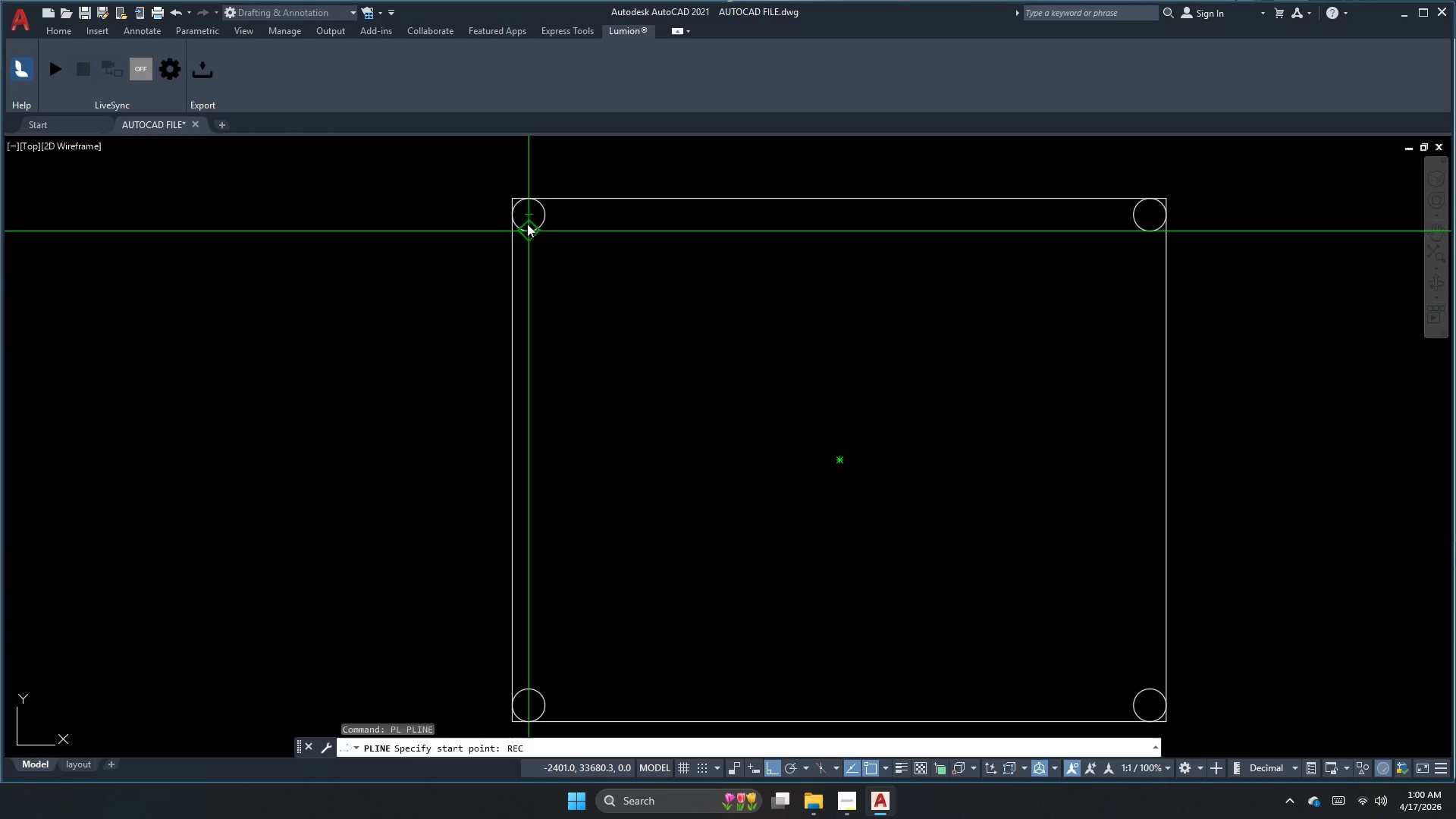 
key(Space)
 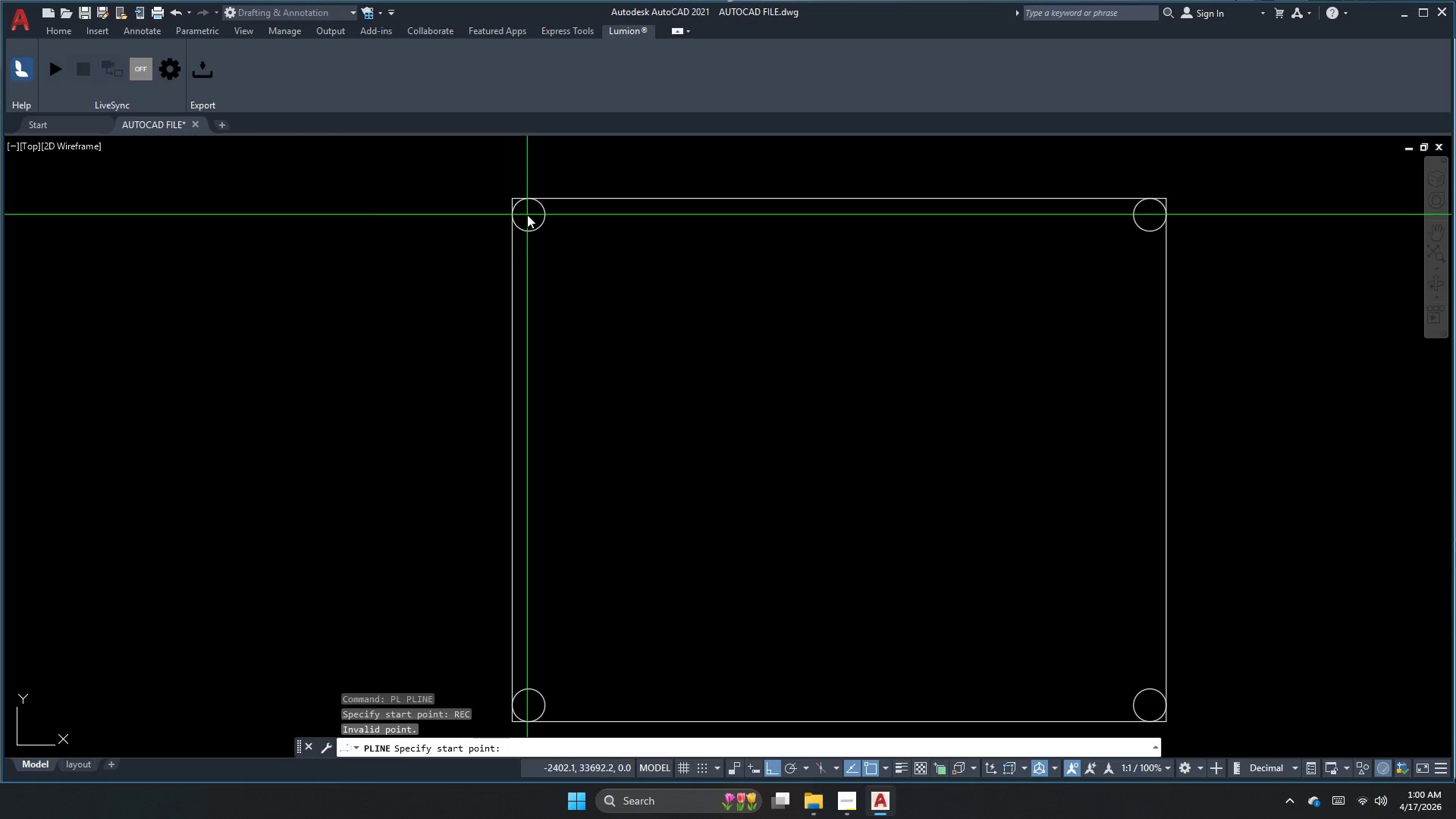 
left_click([527, 215])
 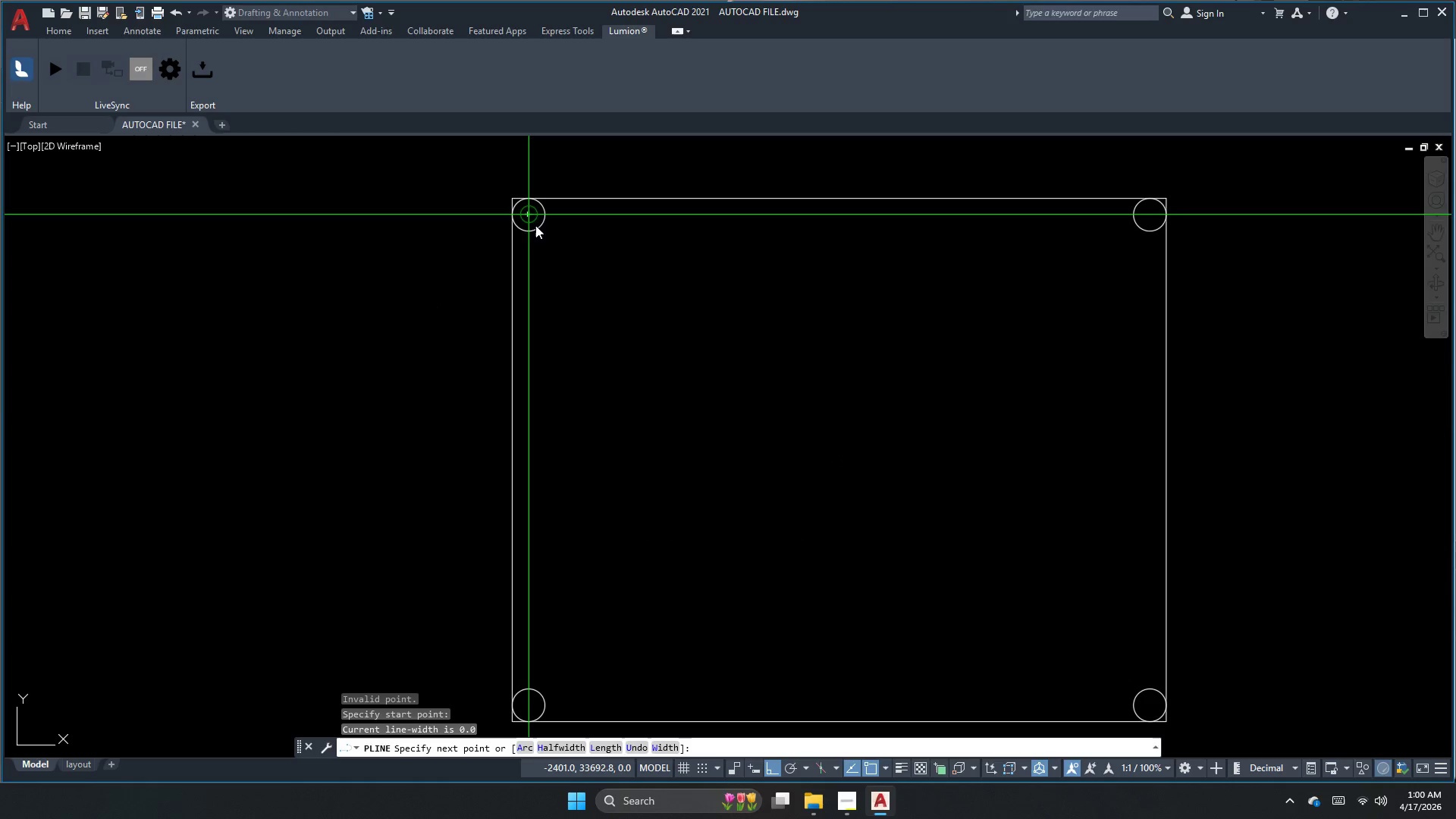 
key(Escape)
 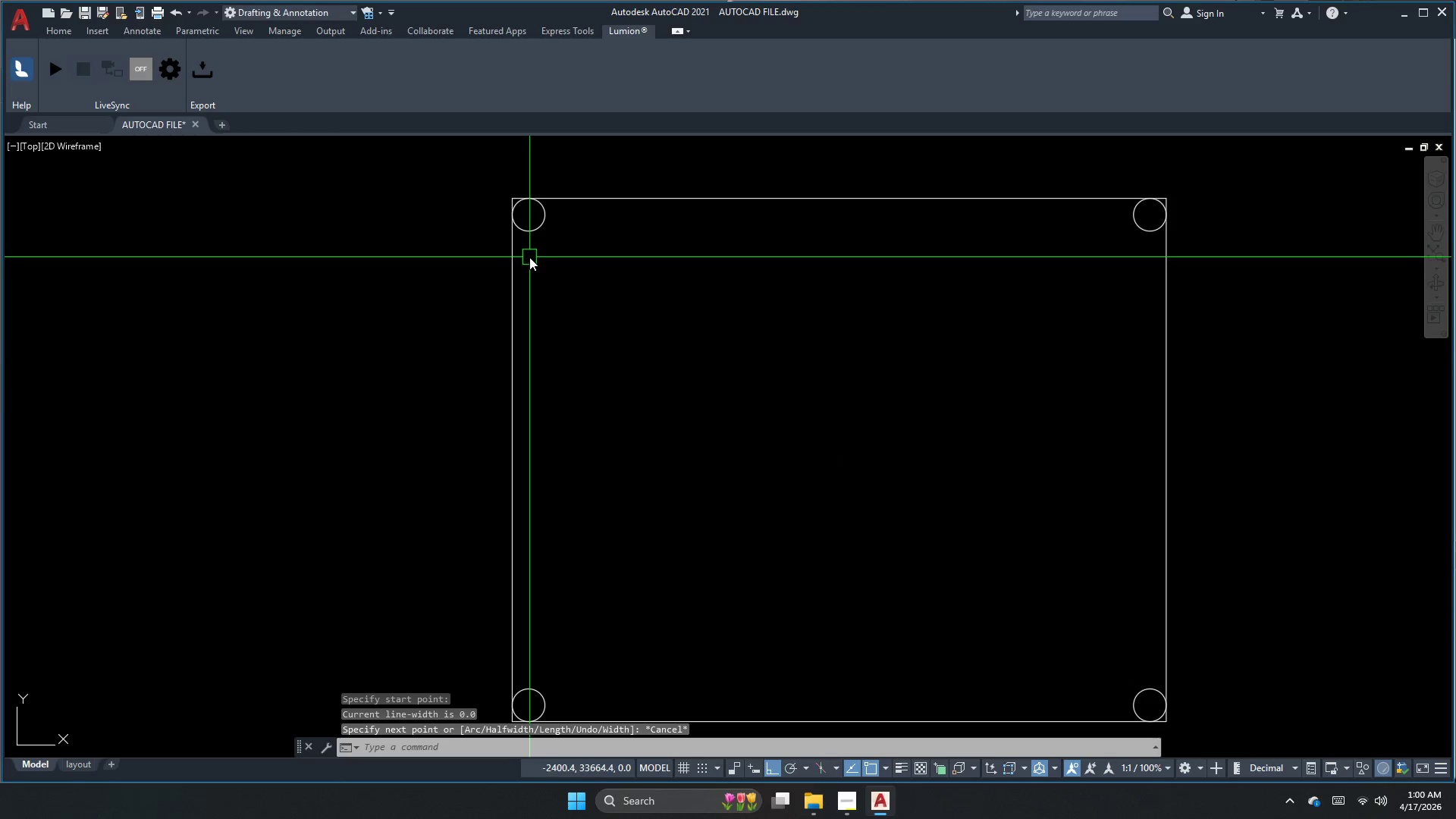 
key(Space)
 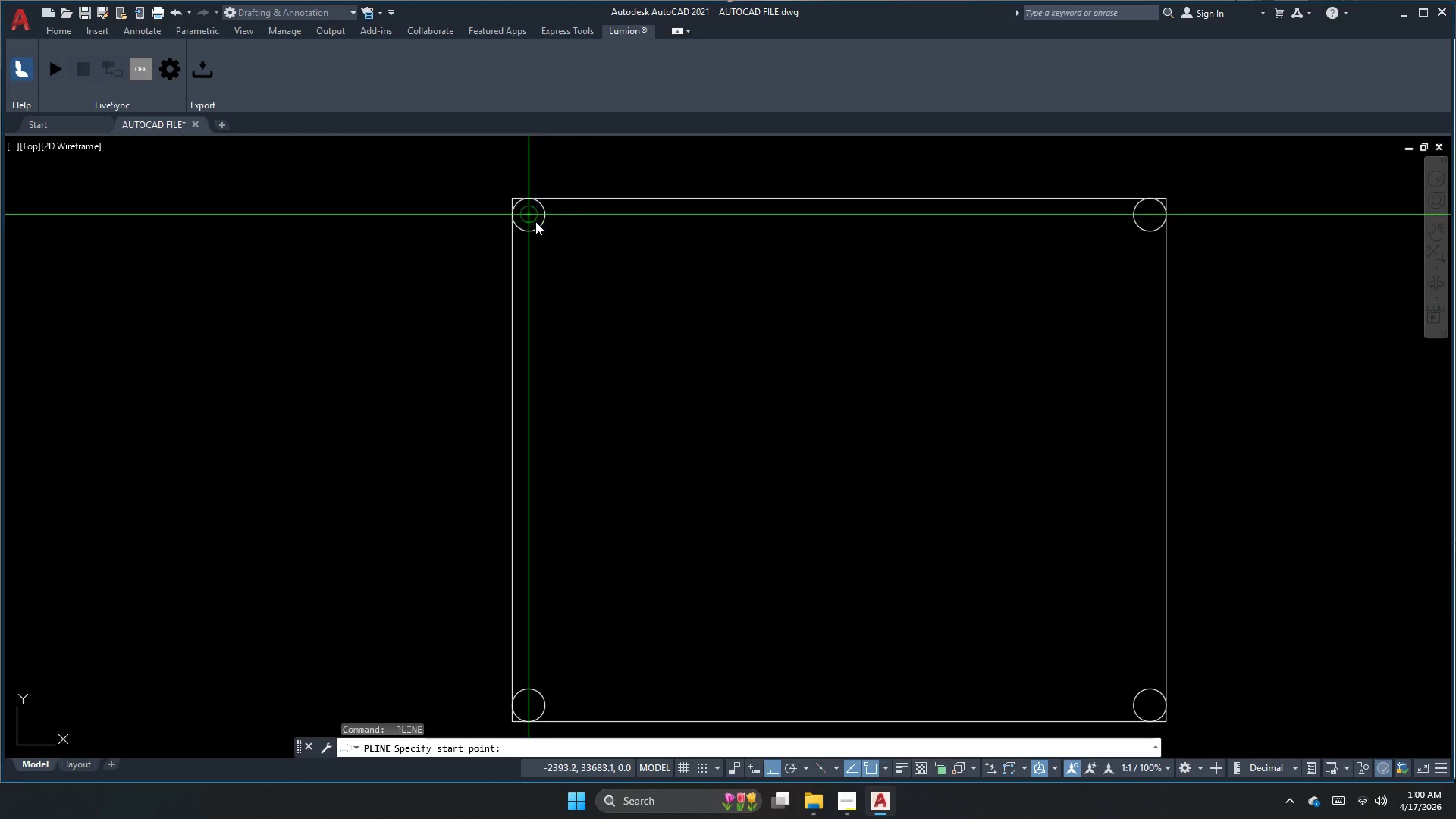 
left_click([537, 216])
 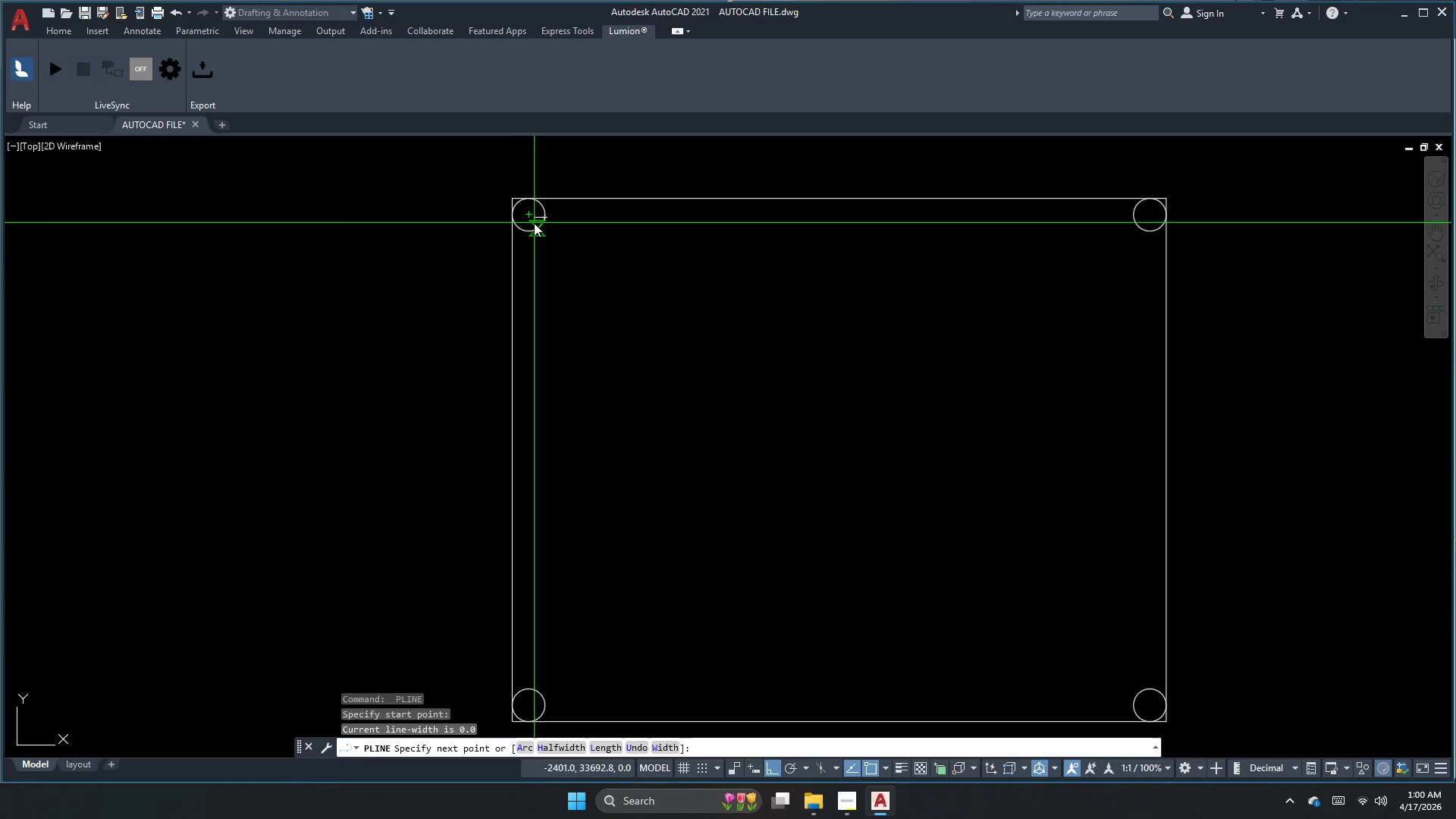 
key(Escape)
 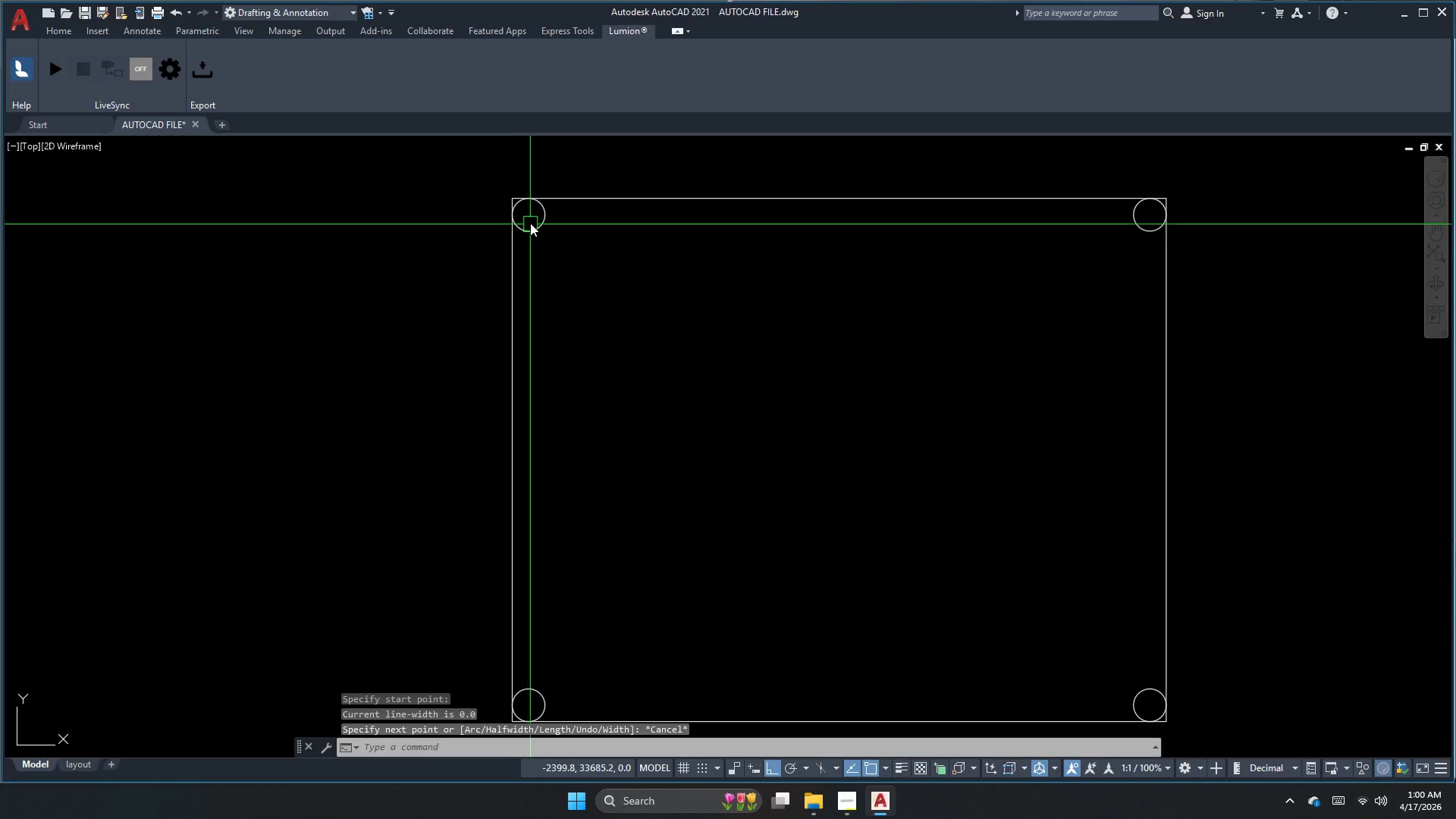 
key(Space)
 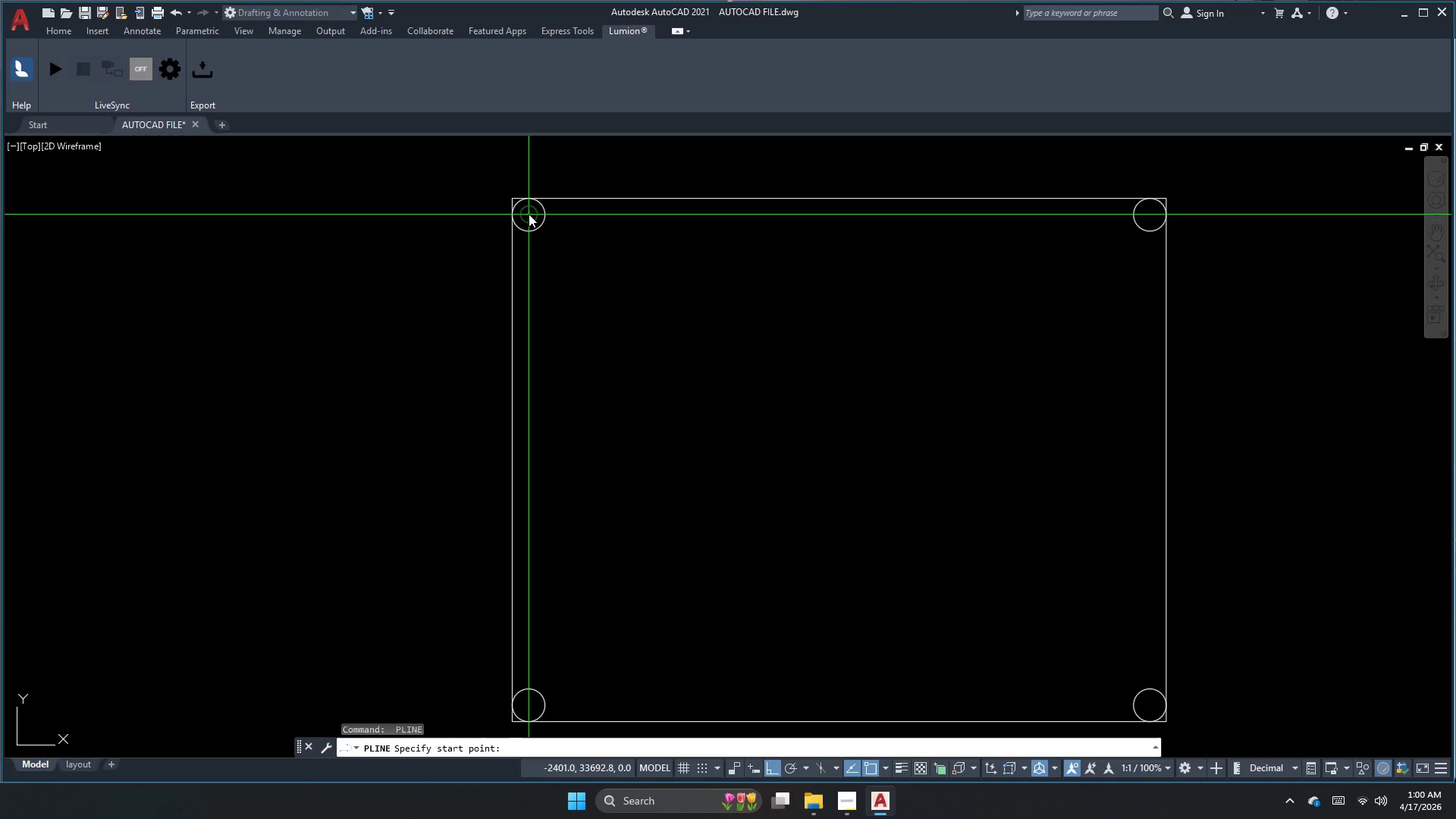 
left_click([529, 213])
 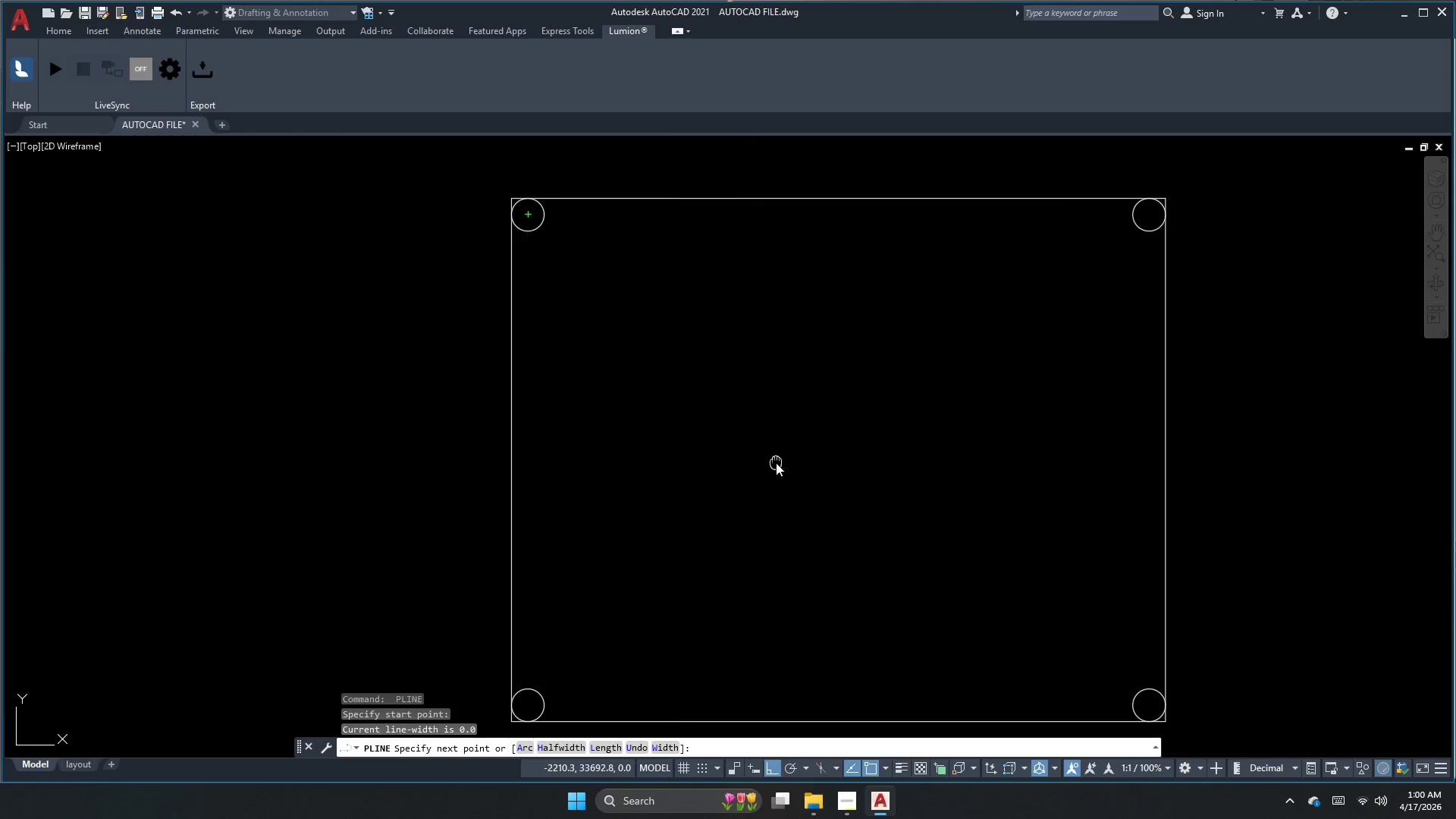 
scroll: coordinate [716, 386], scroll_direction: down, amount: 1.0
 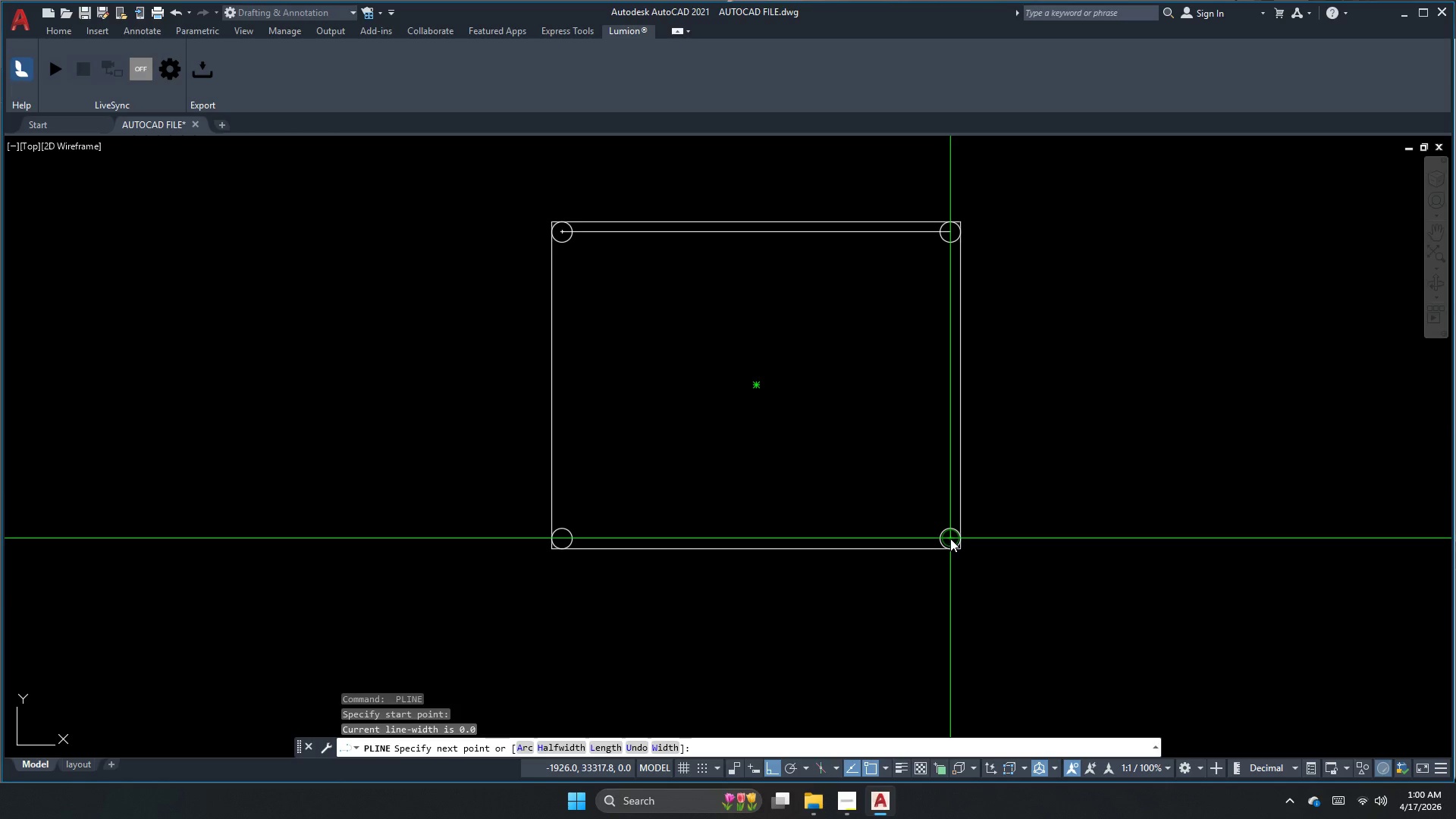 
left_click([950, 538])
 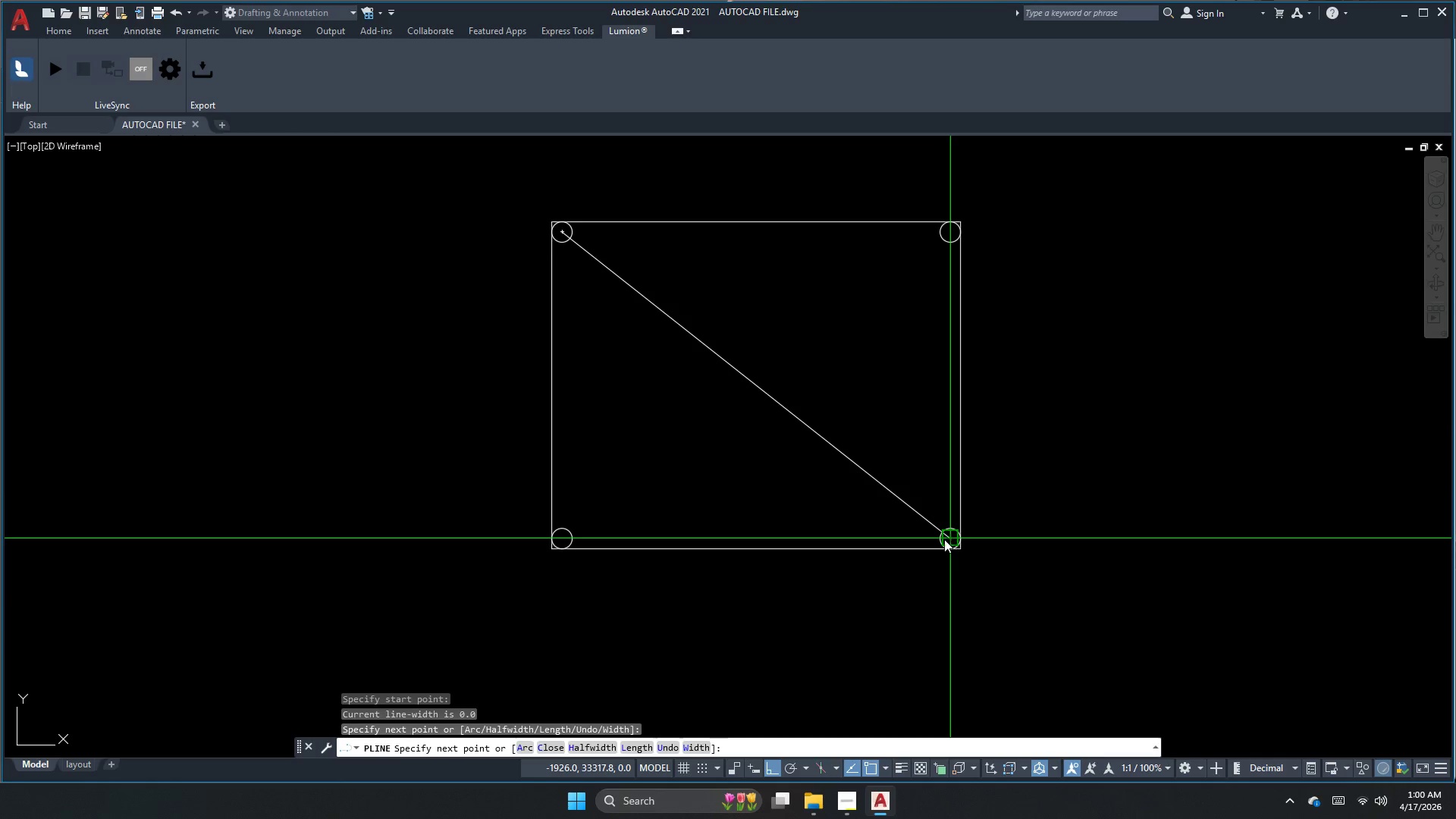 
key(Escape)
 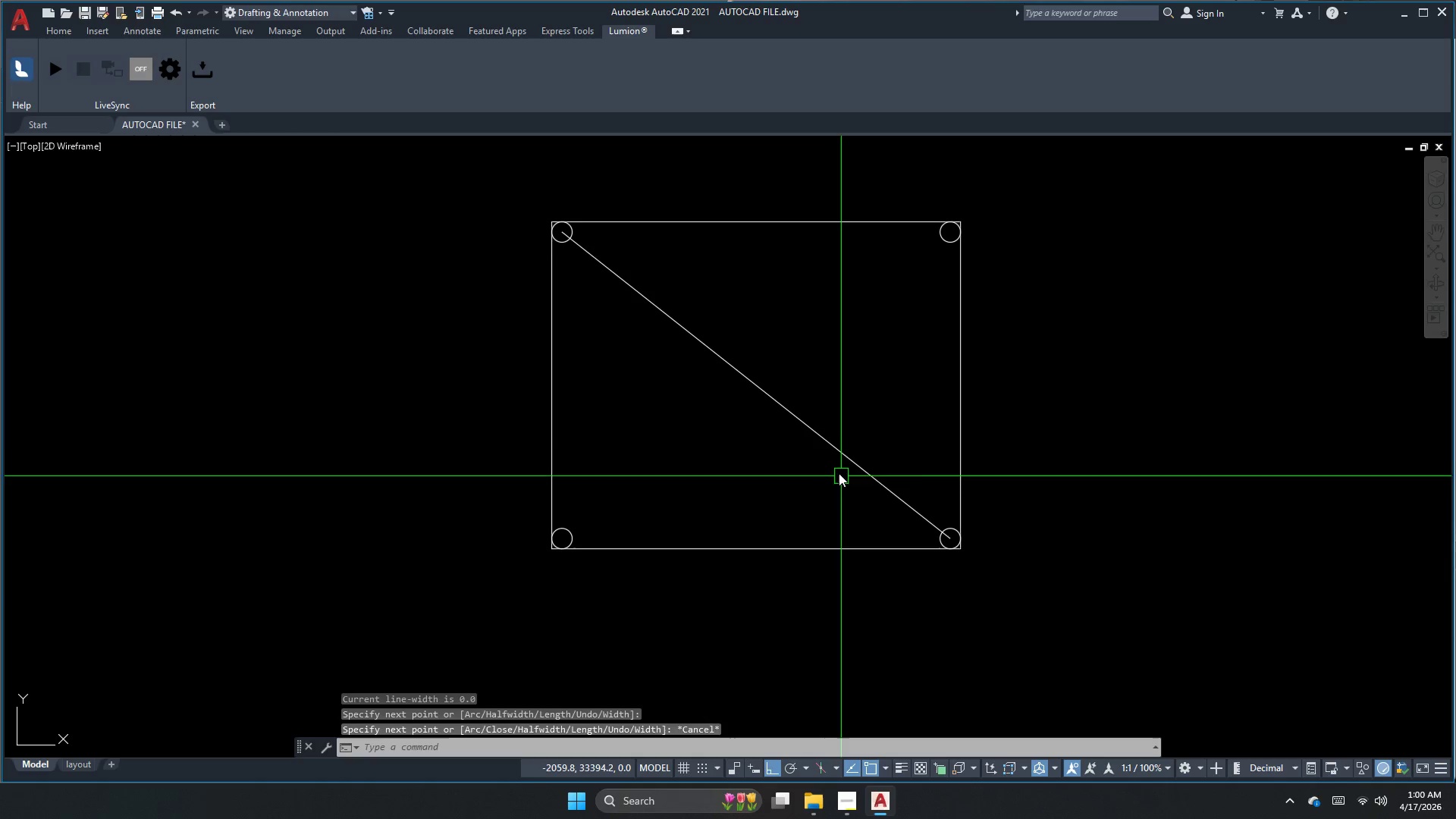 
left_click([834, 455])
 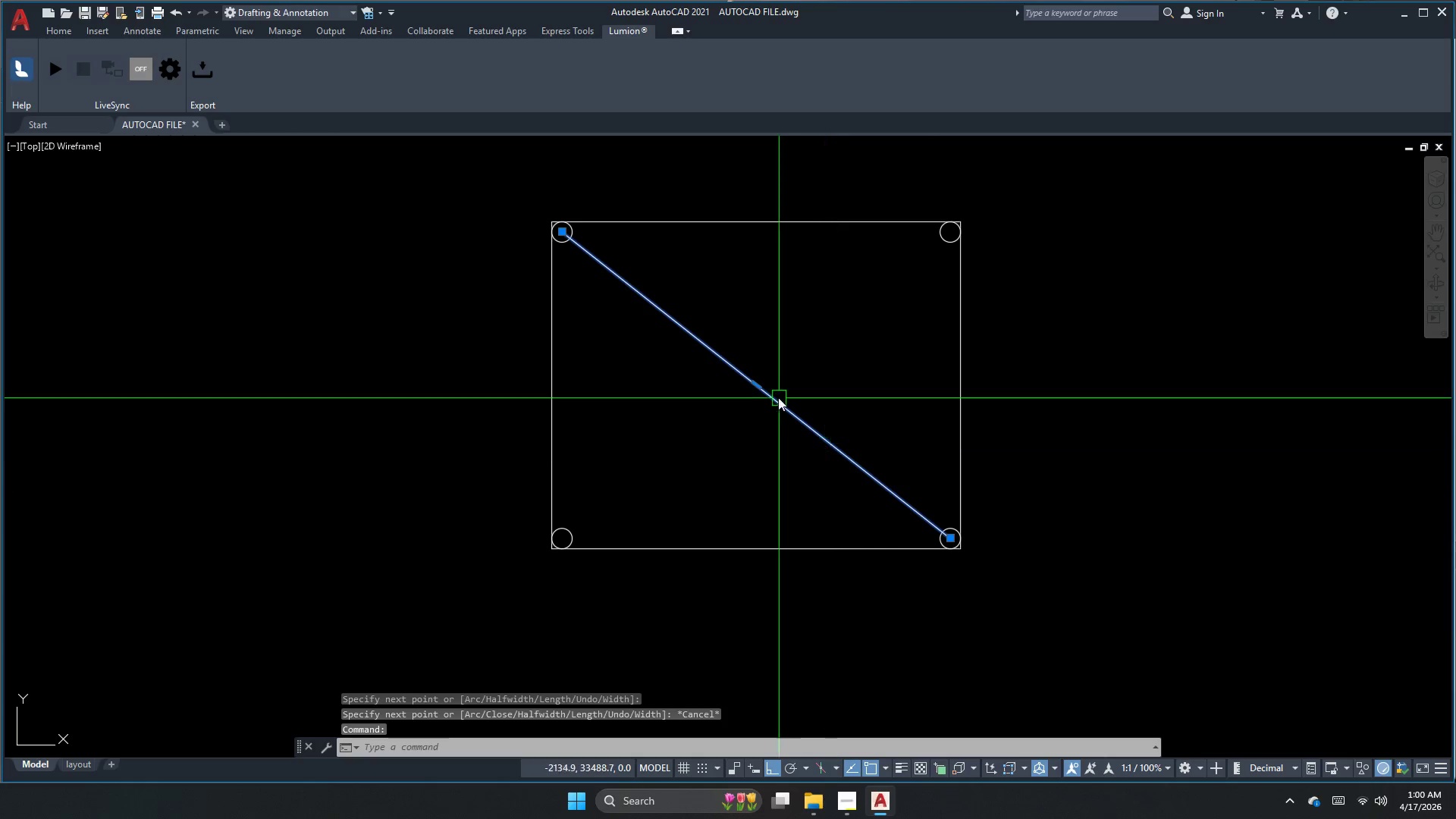 
type(e )
key(Escape)
type(rec )
 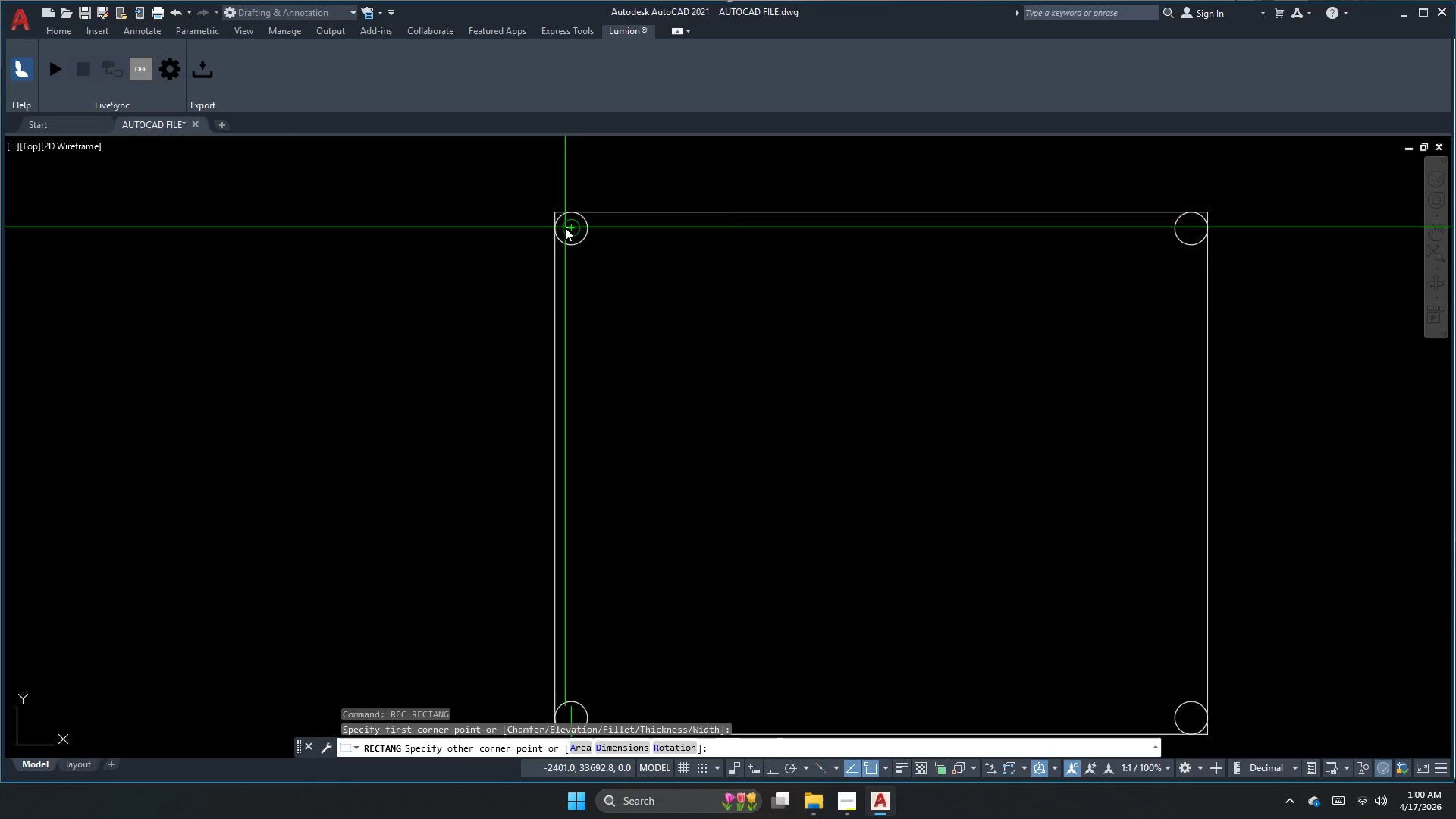 
scroll: coordinate [544, 237], scroll_direction: up, amount: 1.0
 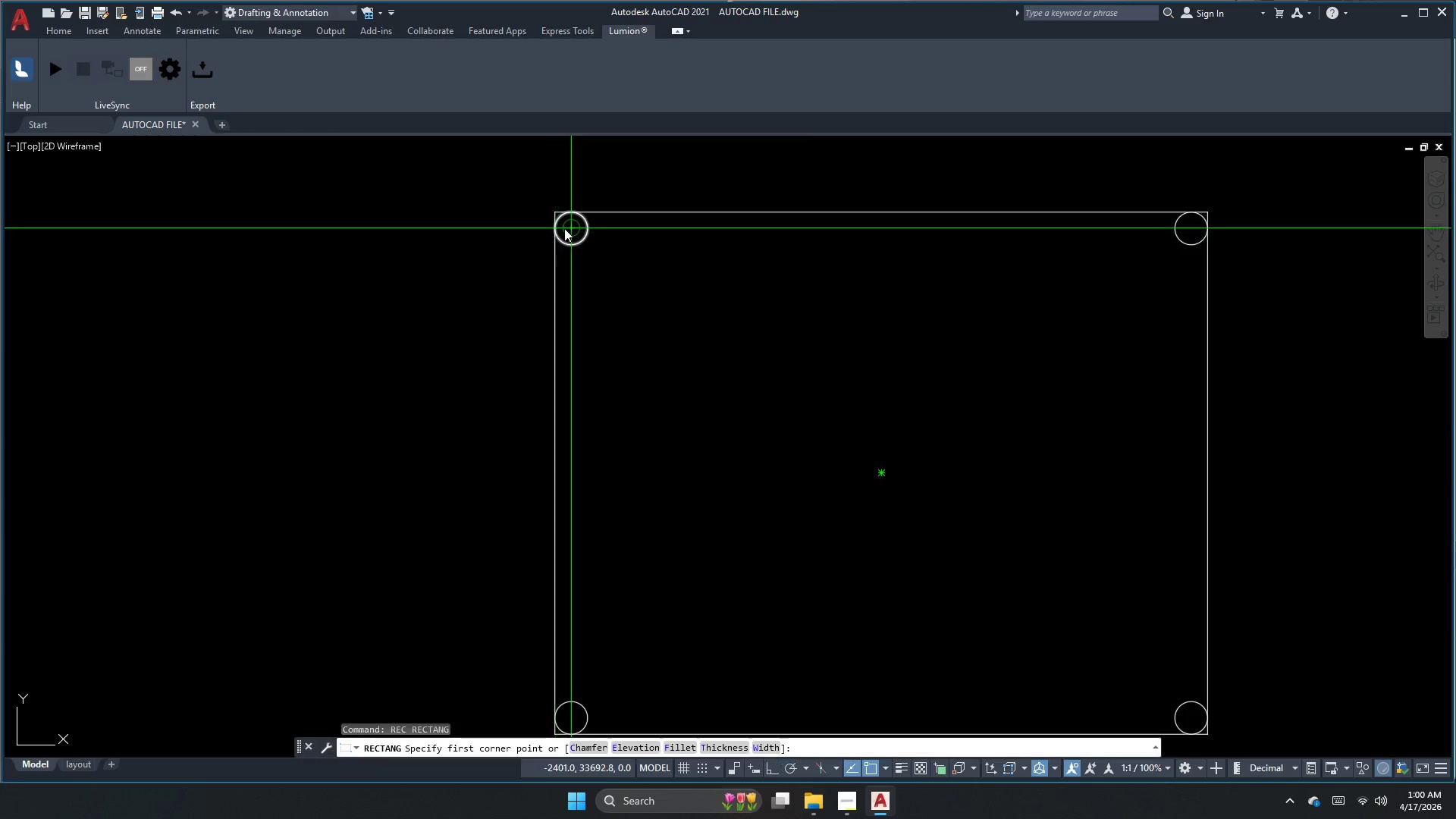 
left_click([565, 228])
 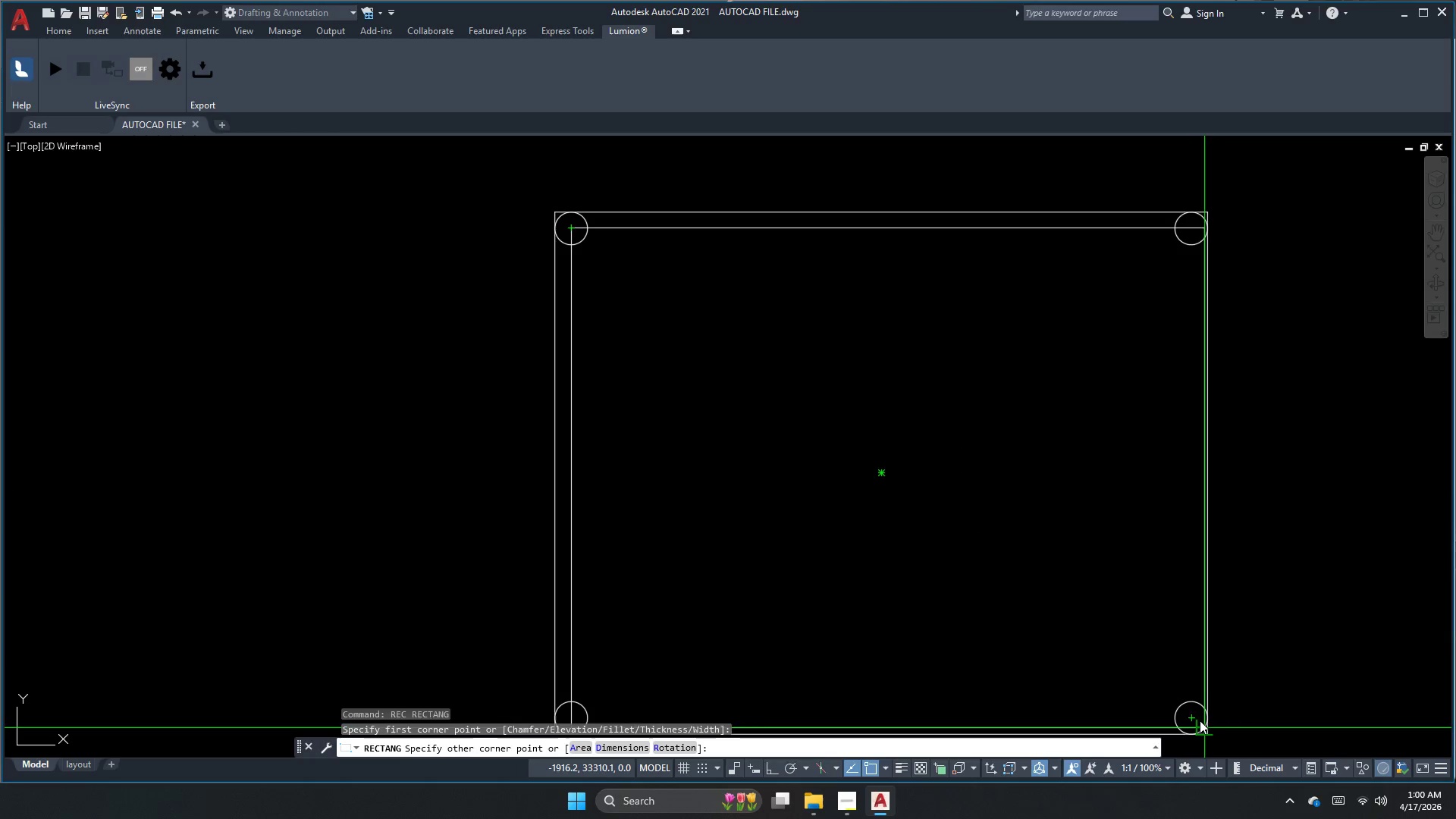 
key(Escape)
 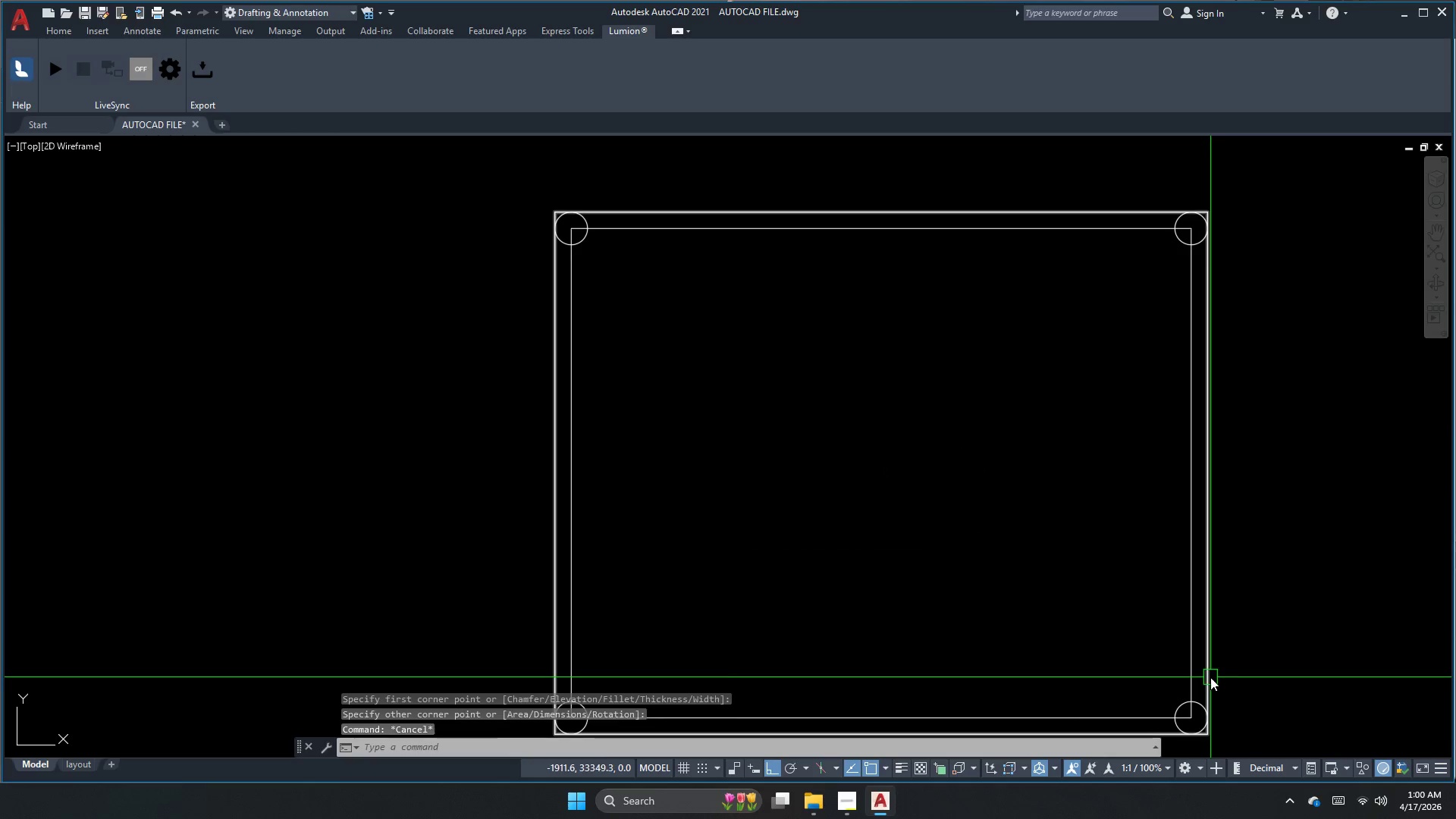 
key(E)
 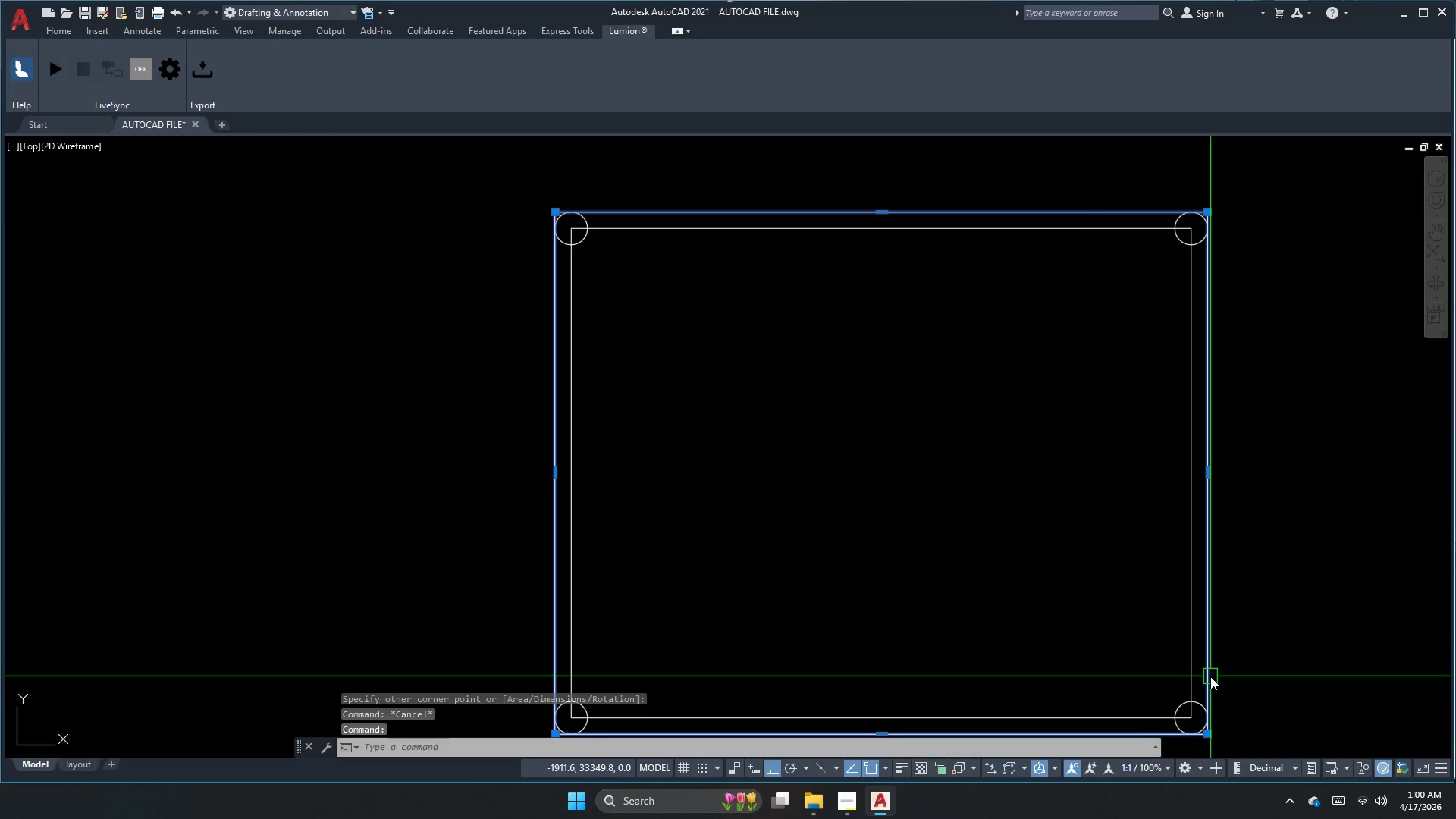 
key(Space)
 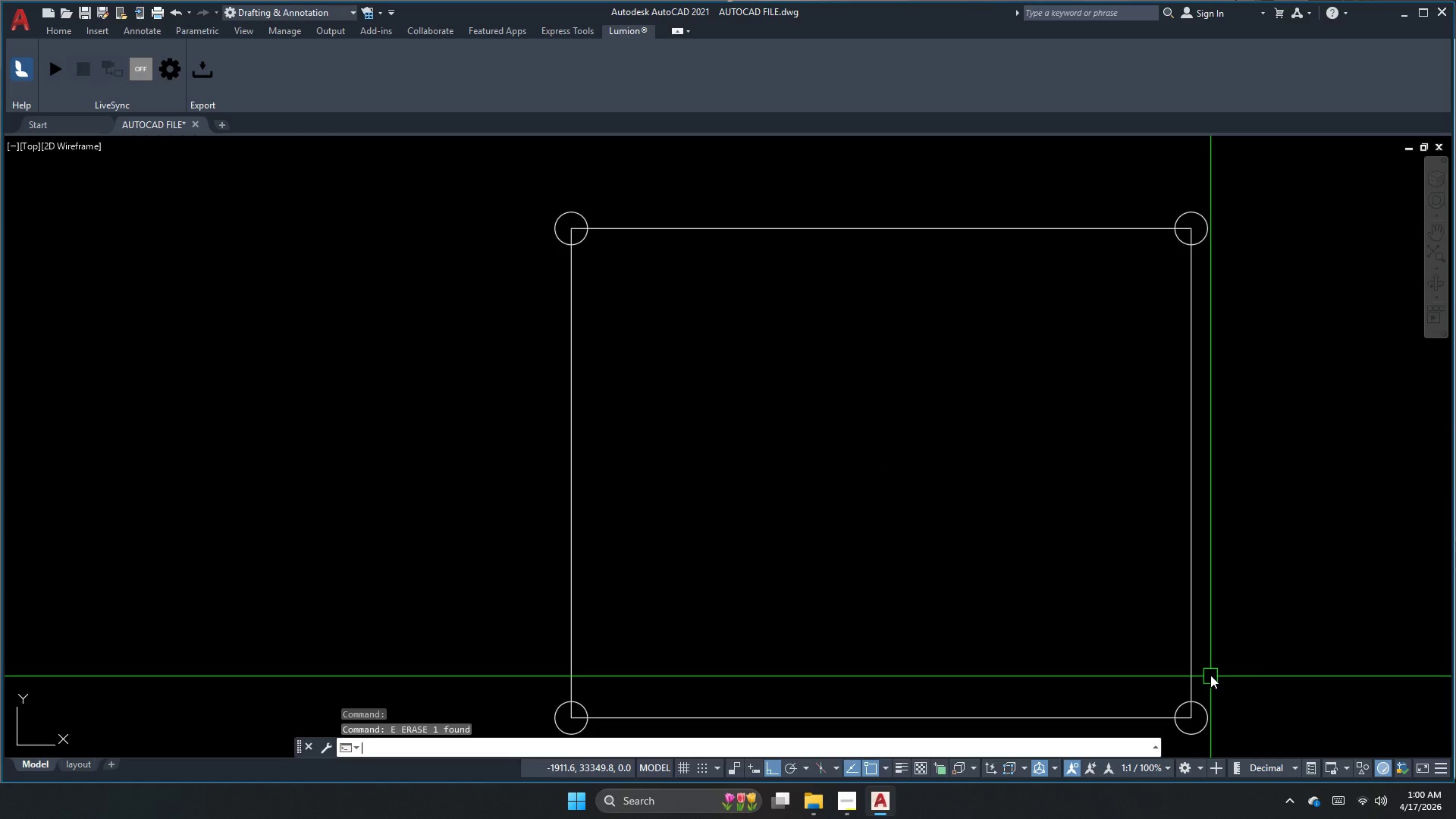 
key(Escape)
 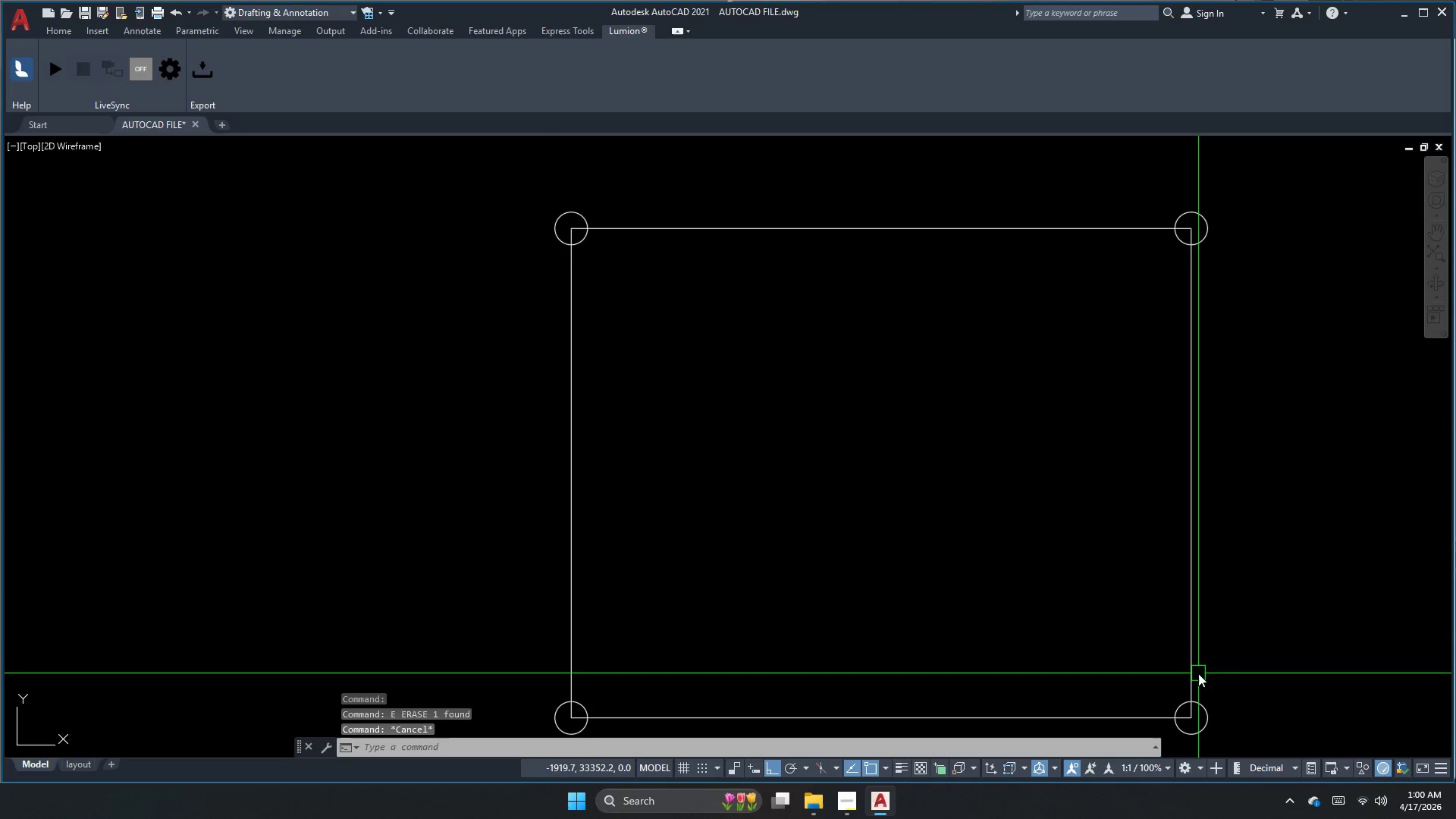 
key(Escape)
 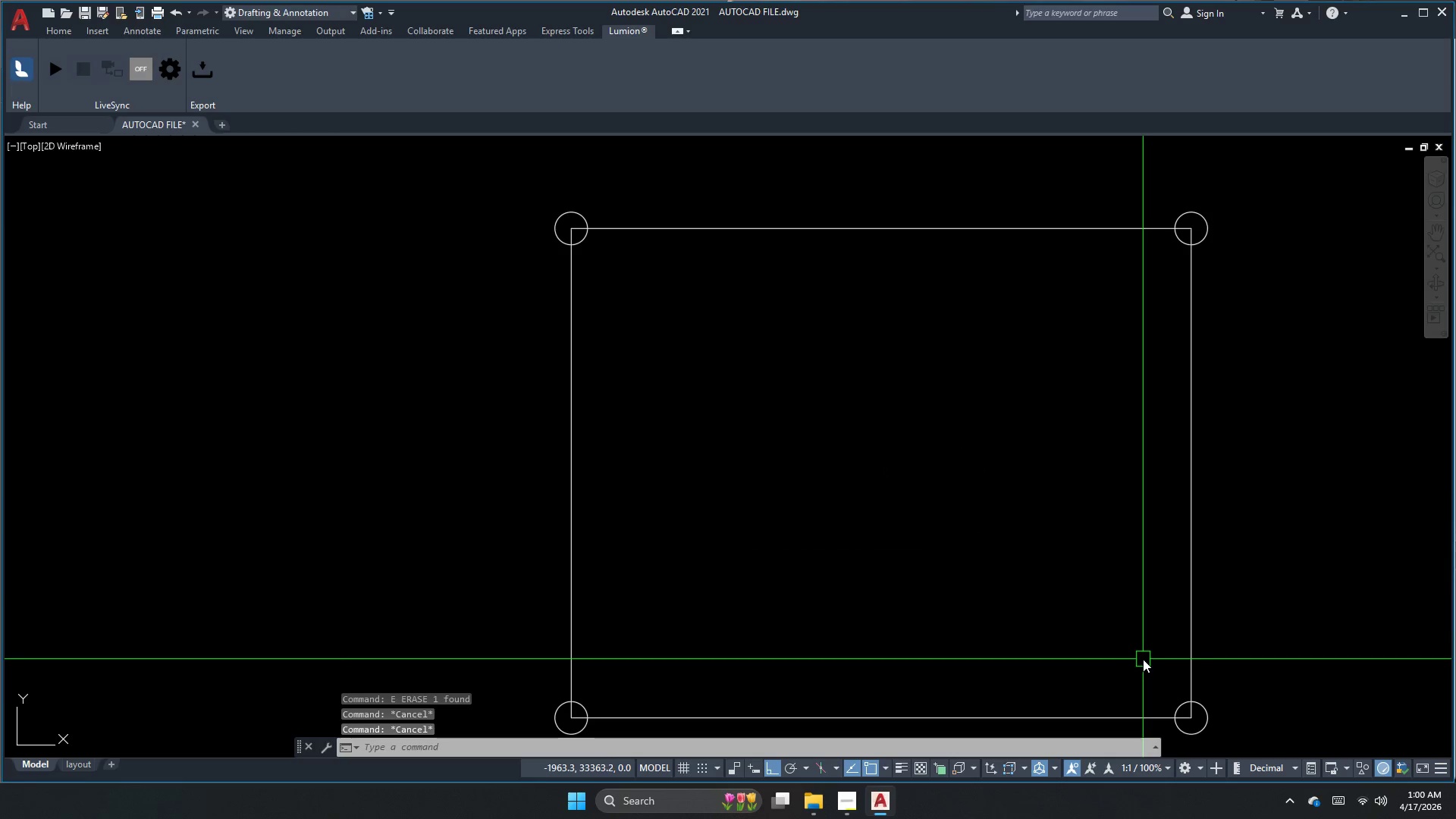 
key(O)
 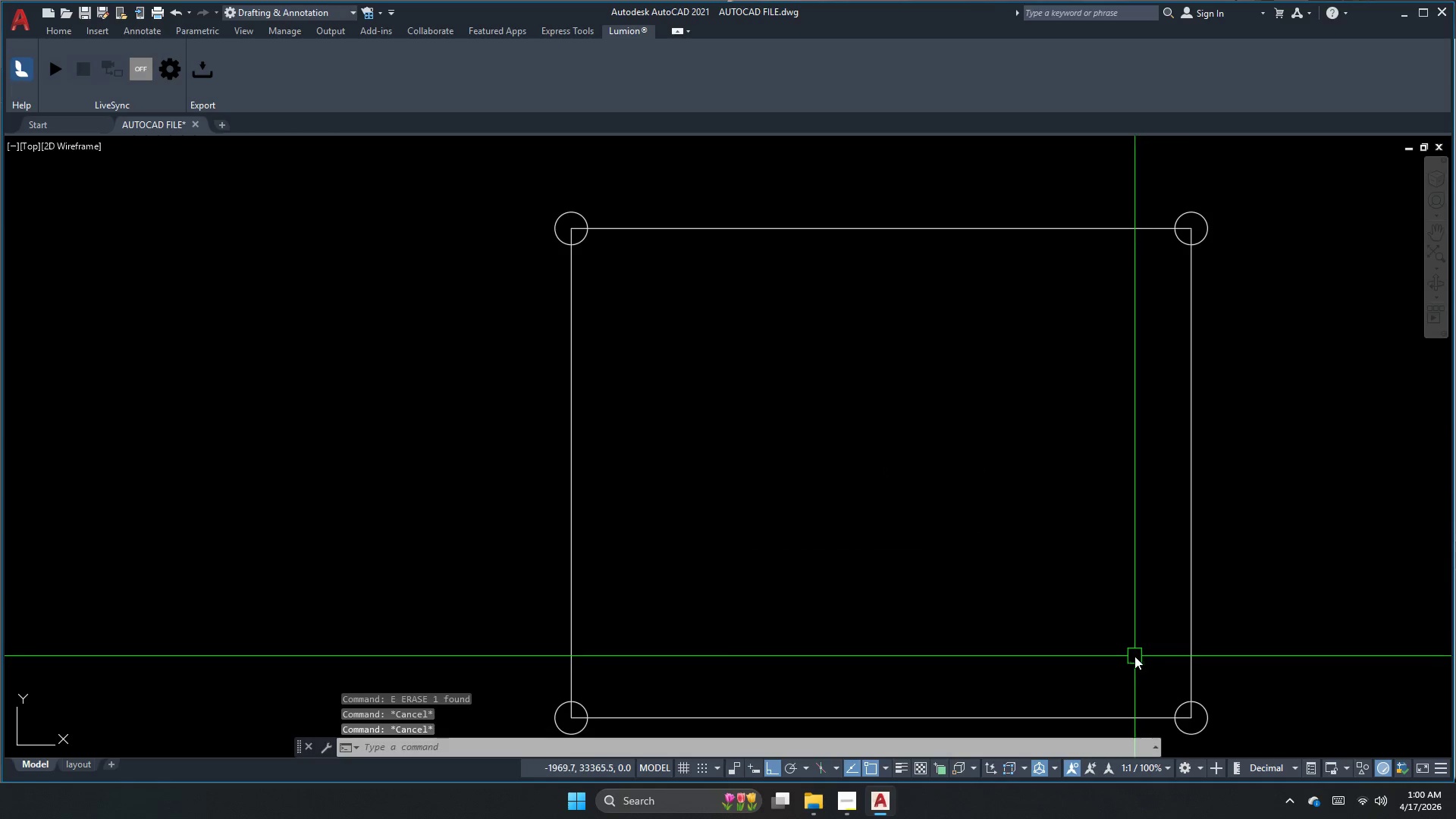 
key(Space)
 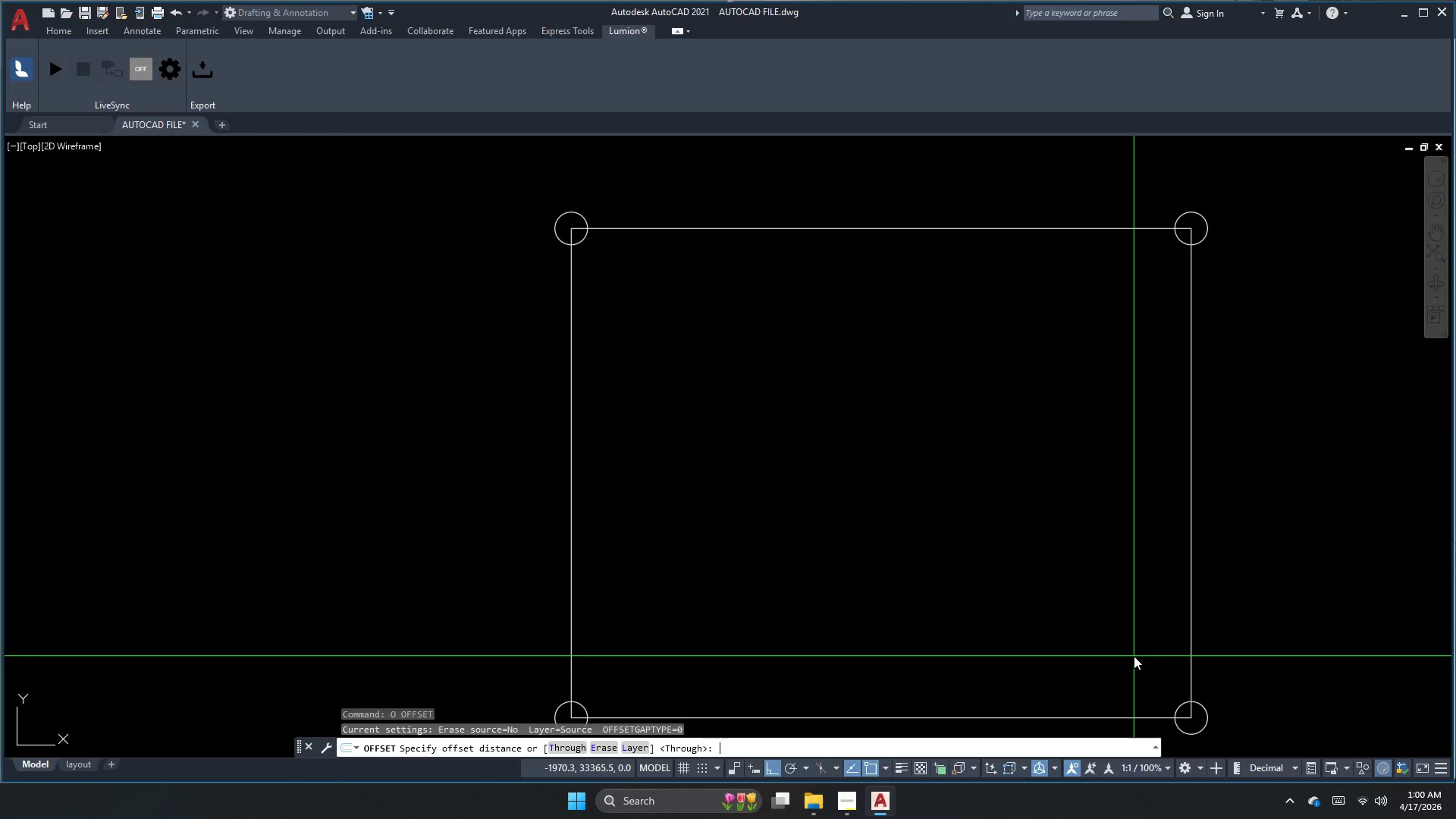 
key(Numpad5)
 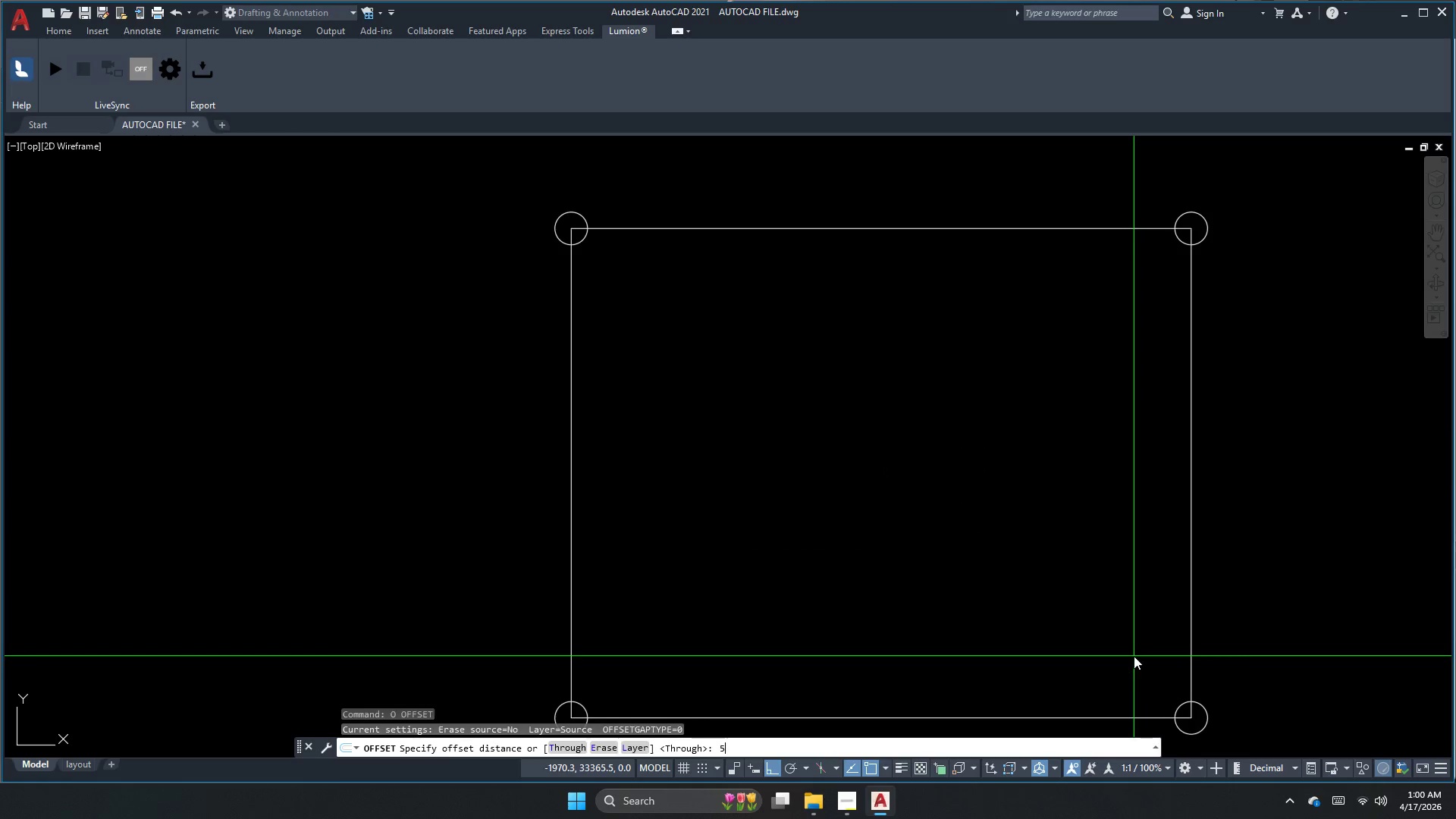 
key(NumpadEnter)
 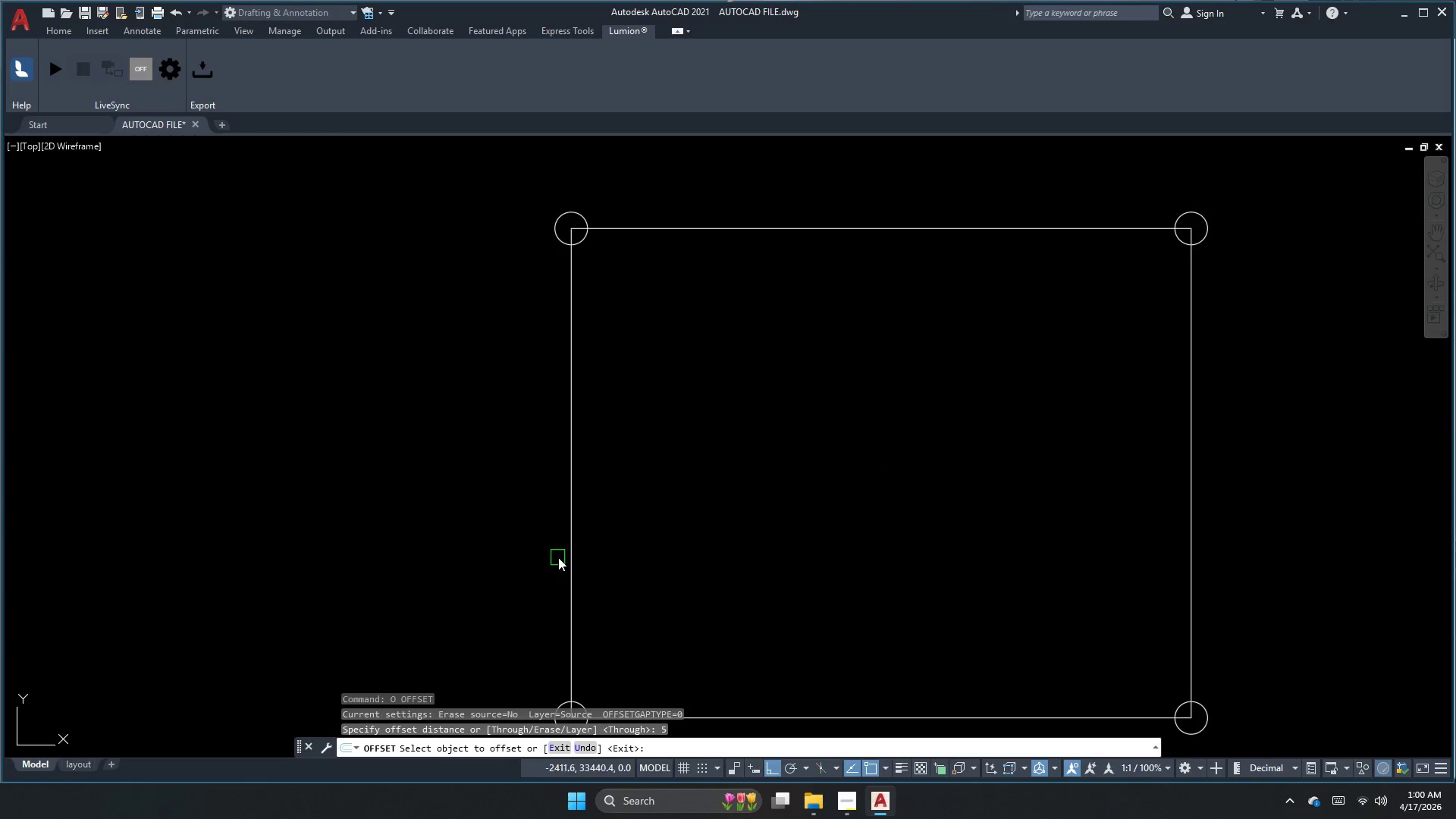 
double_click([553, 554])
 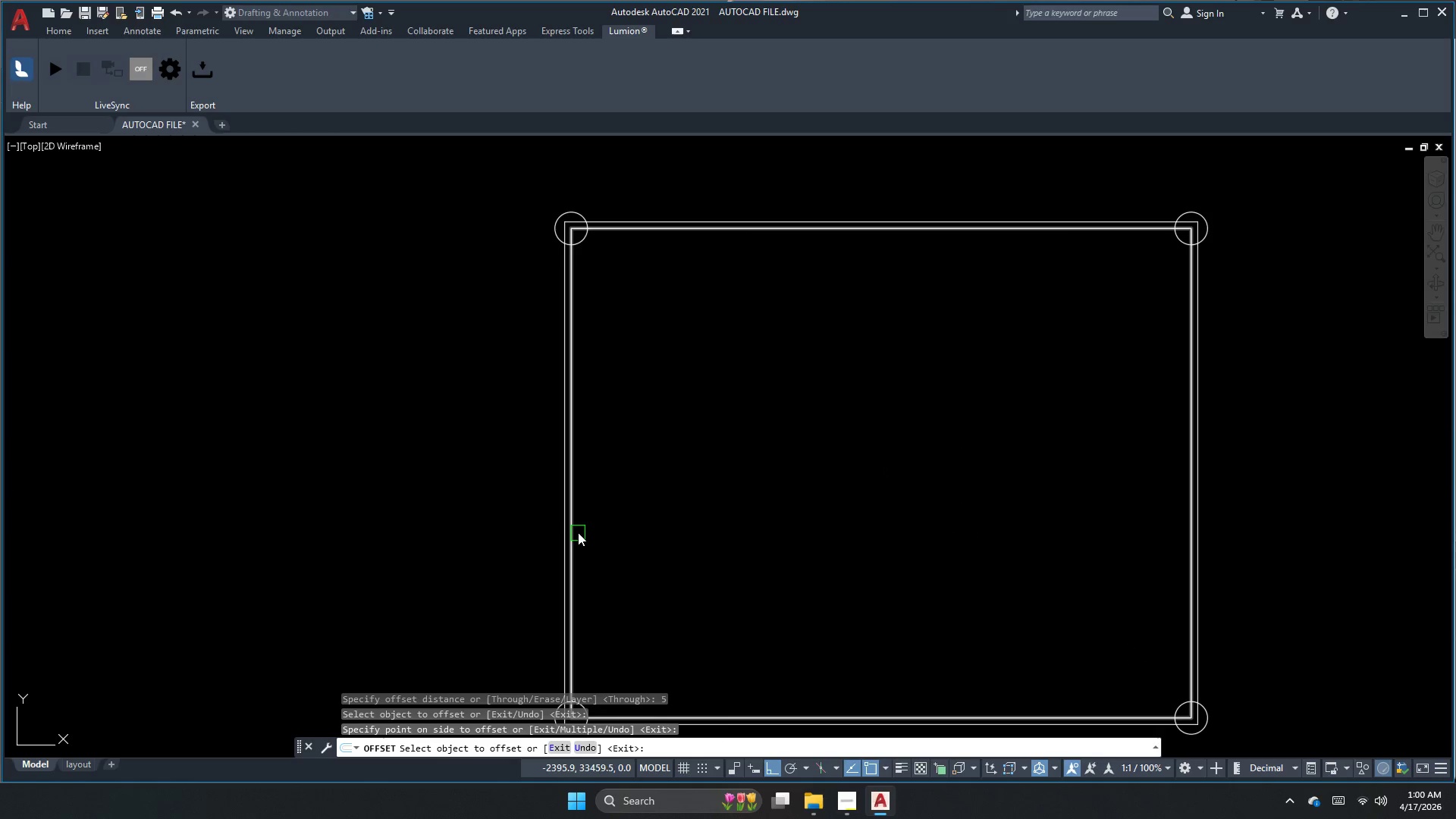 
left_click_drag(start_coordinate=[578, 532], to_coordinate=[619, 538])
 